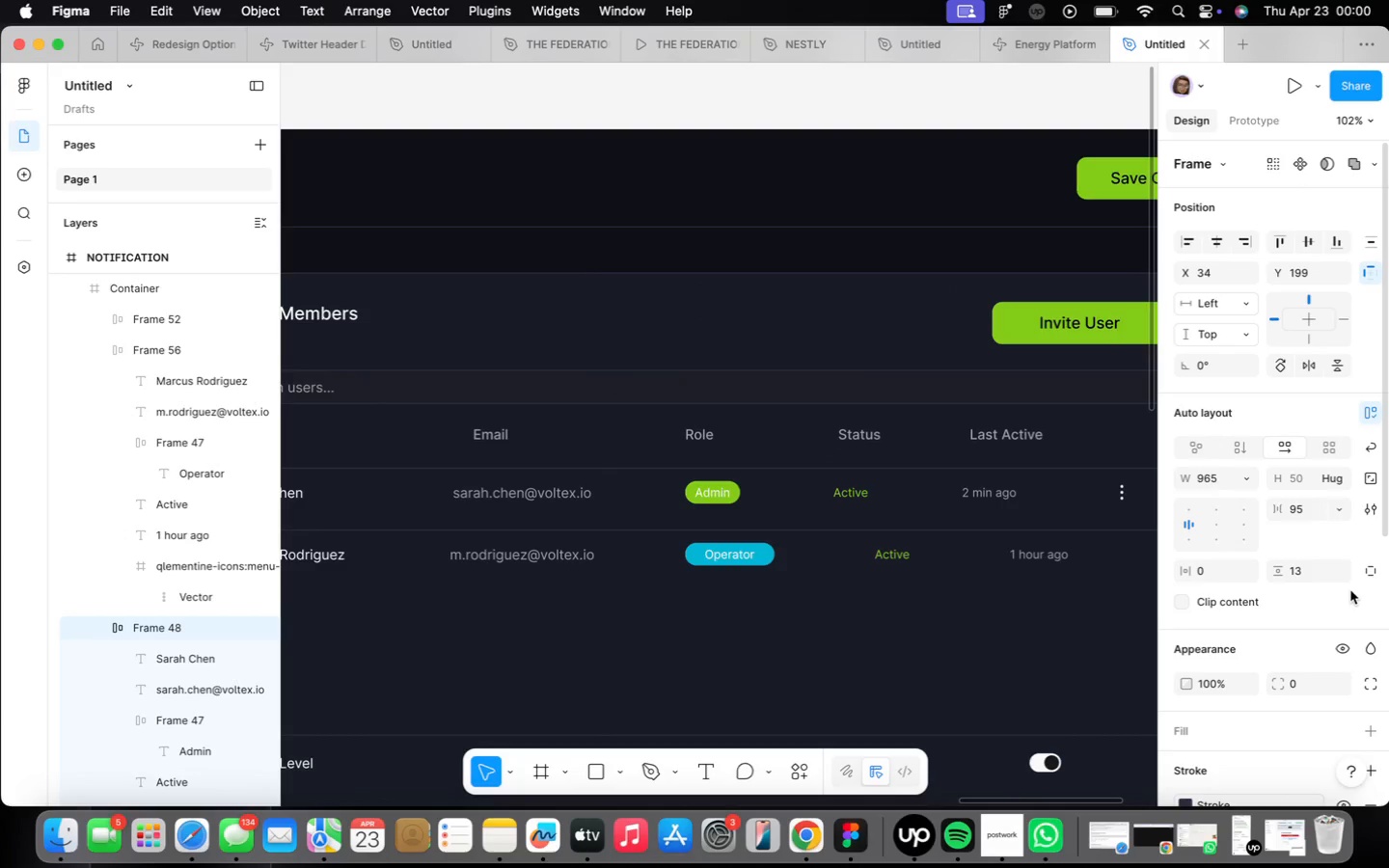 
scroll: coordinate [957, 572], scroll_direction: down, amount: 3.0
 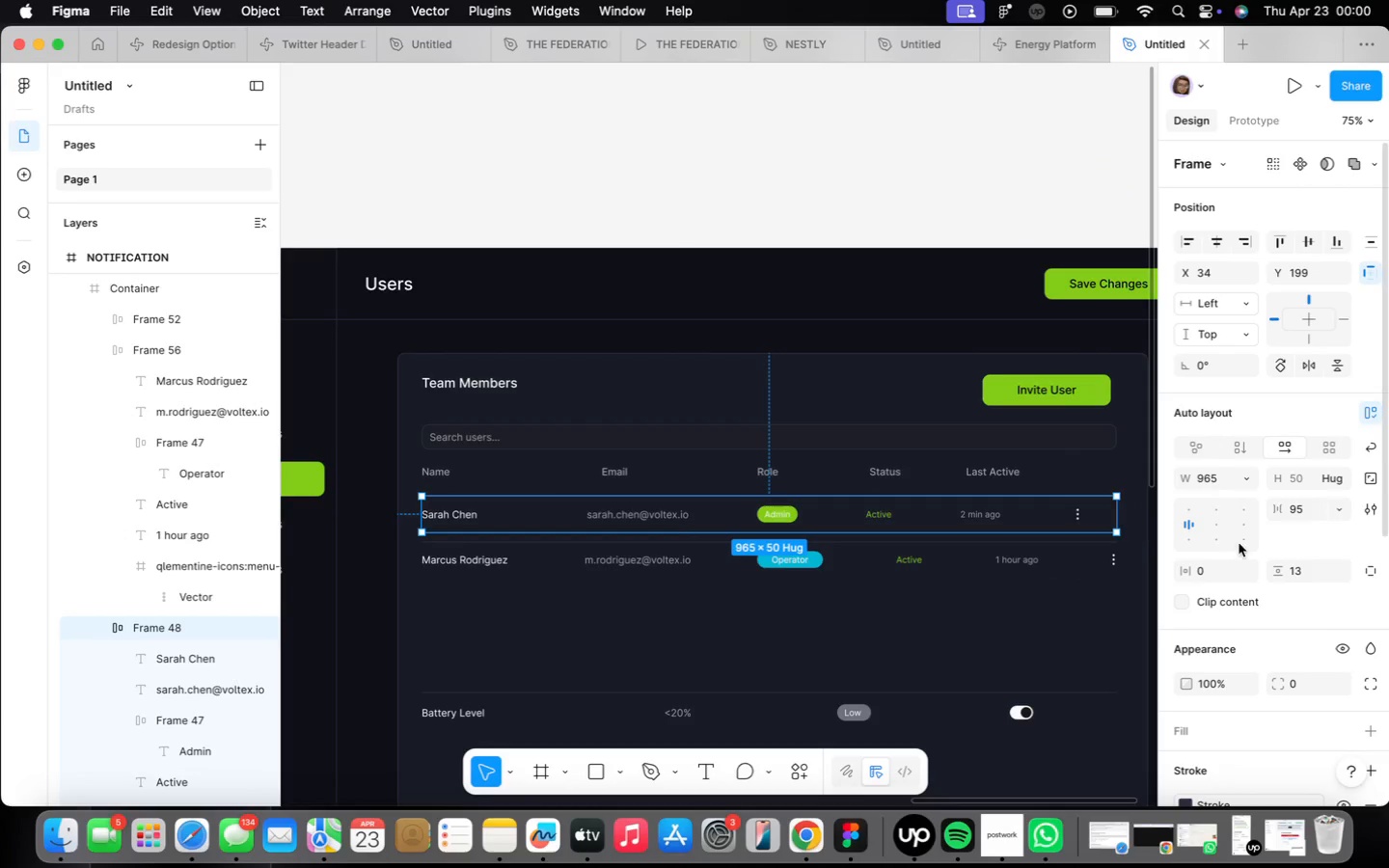 
mouse_move([1268, 514])
 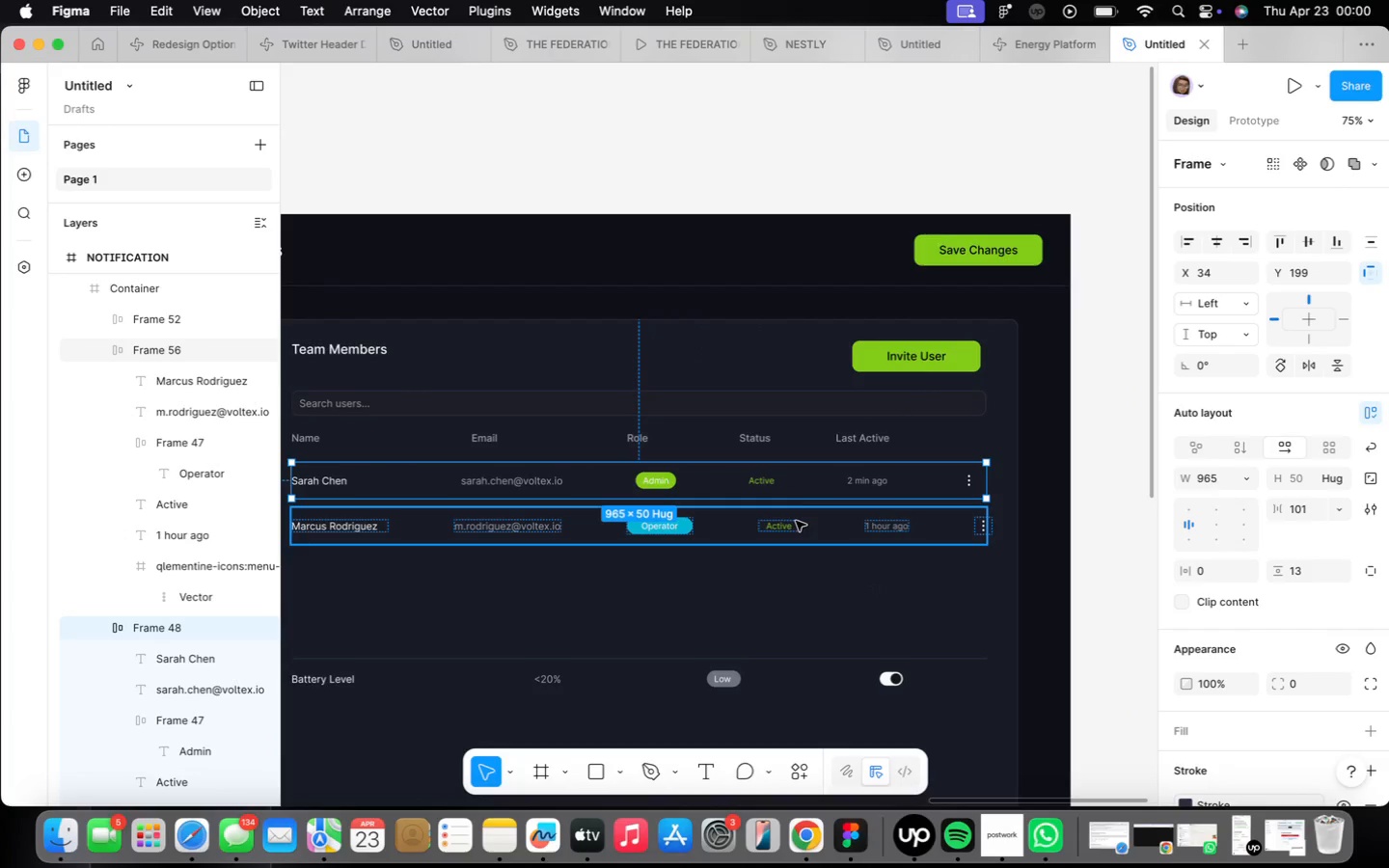 
scroll: coordinate [754, 526], scroll_direction: up, amount: 2.0
 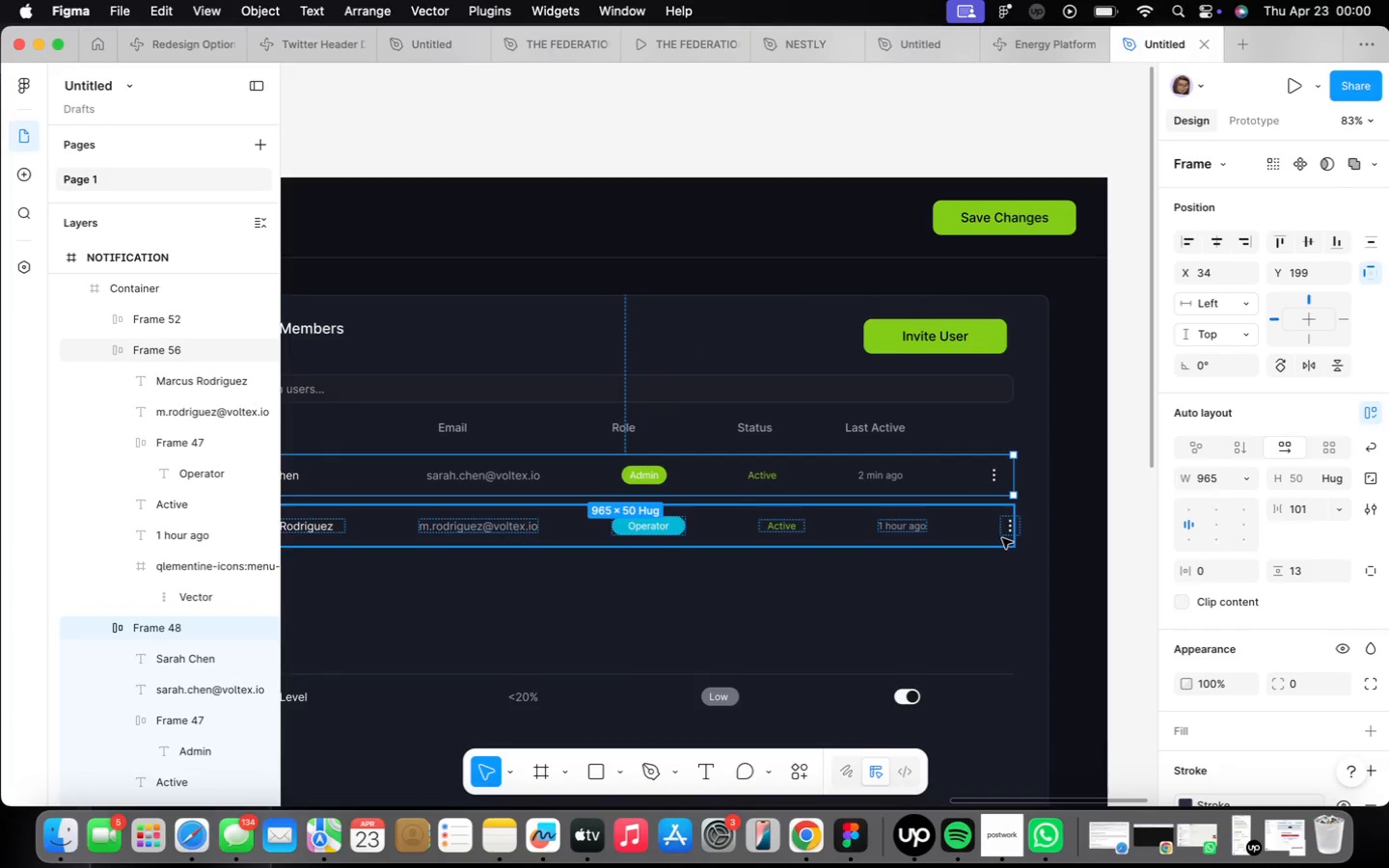 
left_click([1002, 538])
 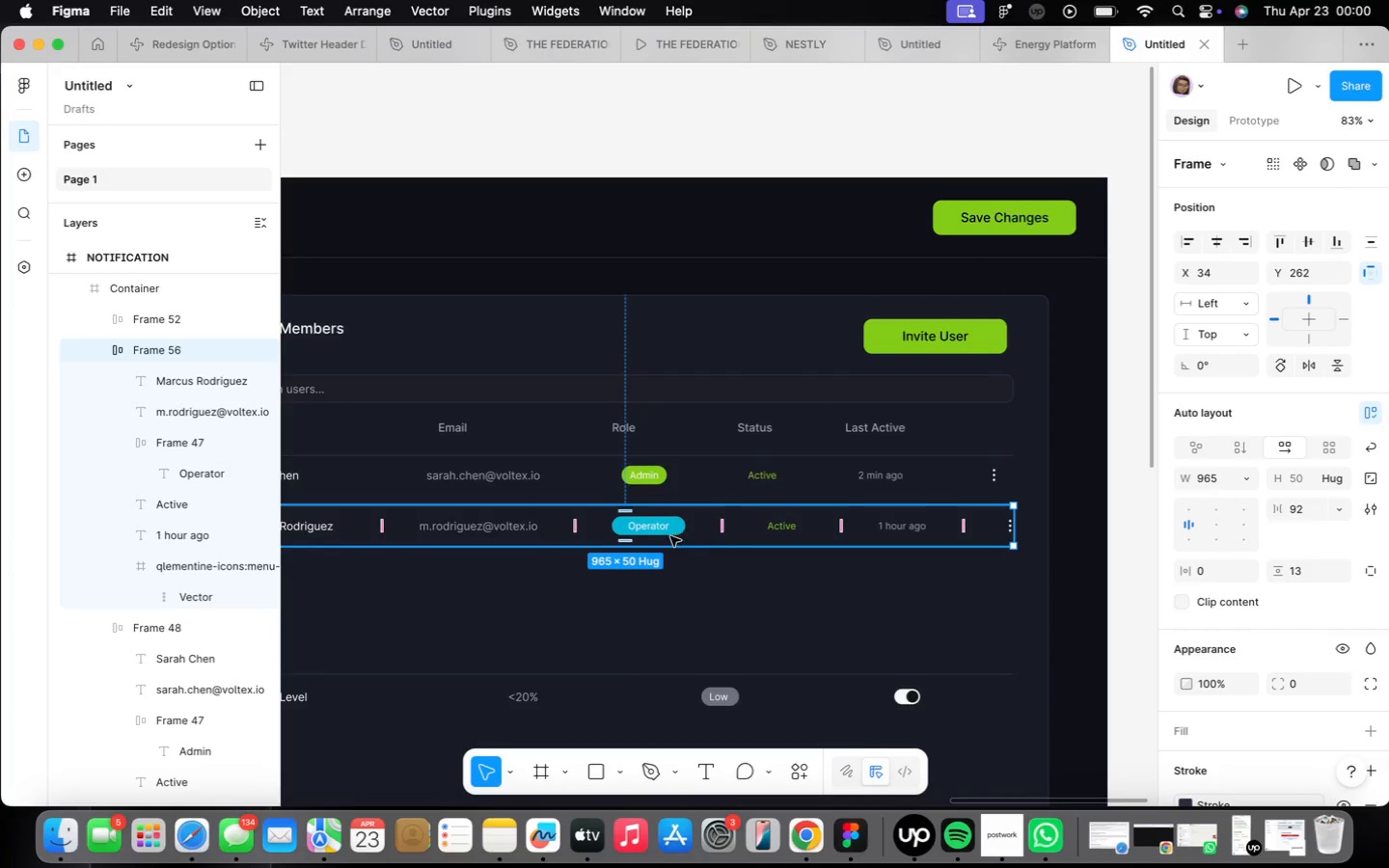 
scroll: coordinate [661, 535], scroll_direction: up, amount: 4.0
 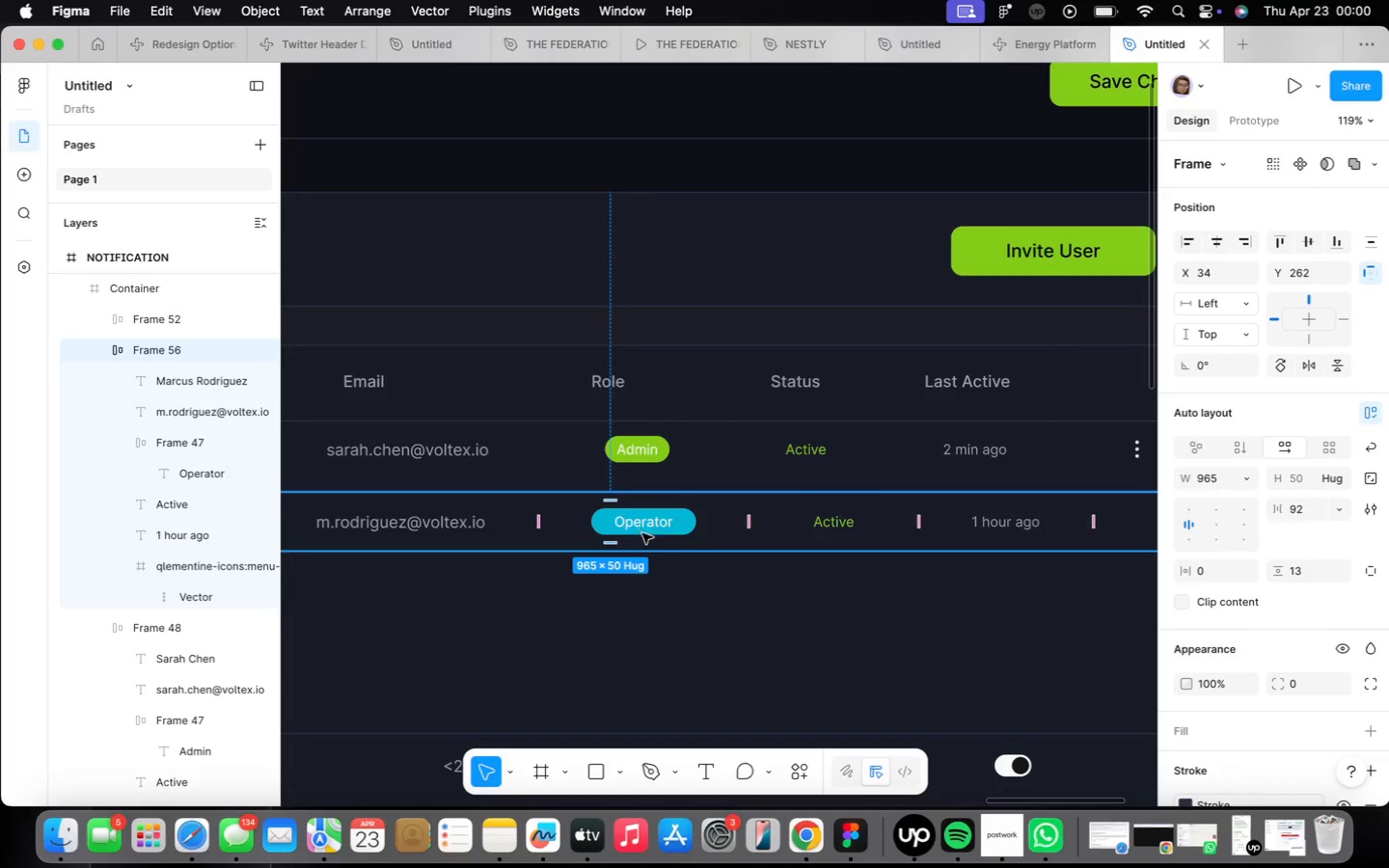 
scroll: coordinate [644, 536], scroll_direction: down, amount: 3.0
 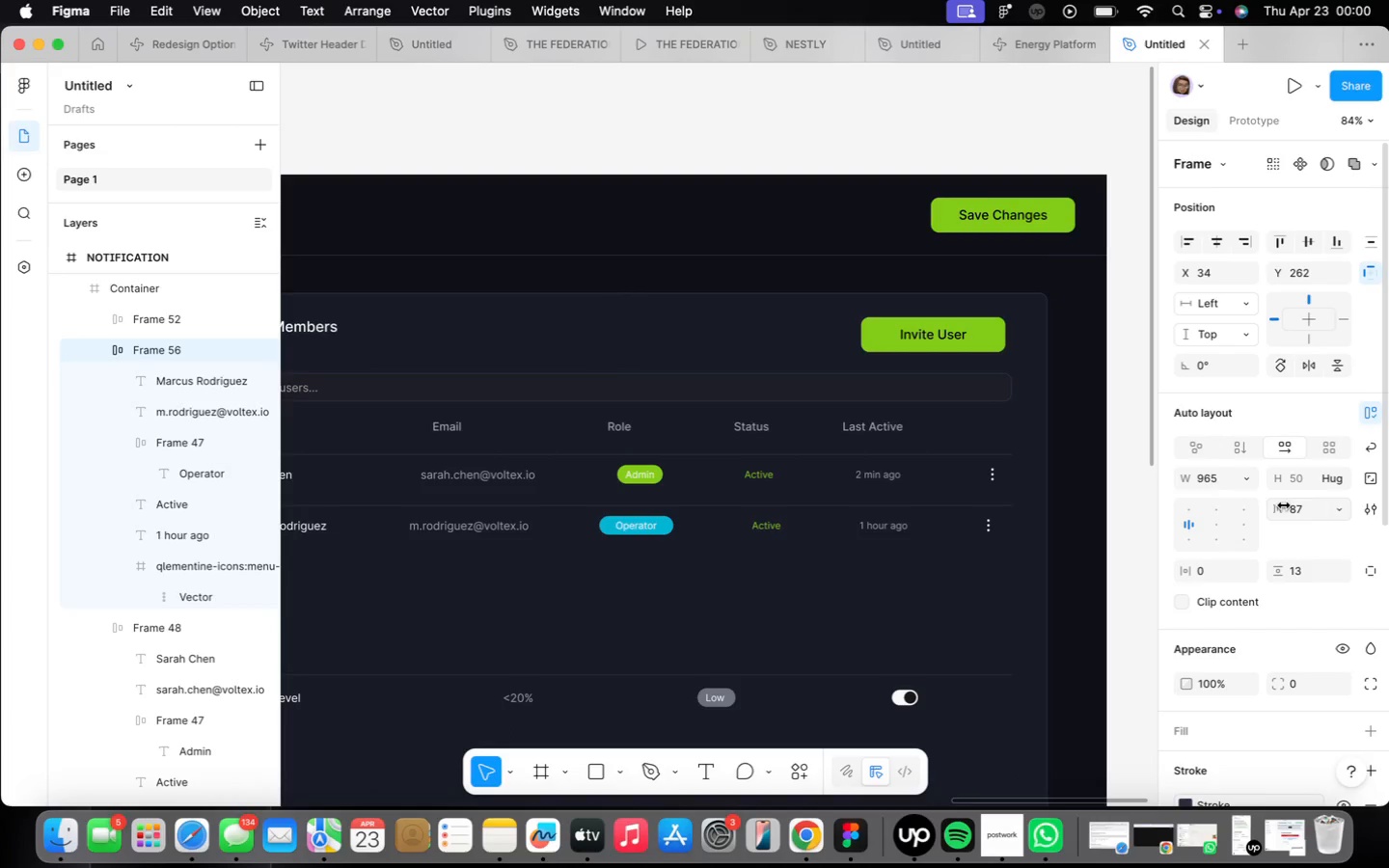 
wait(5.47)
 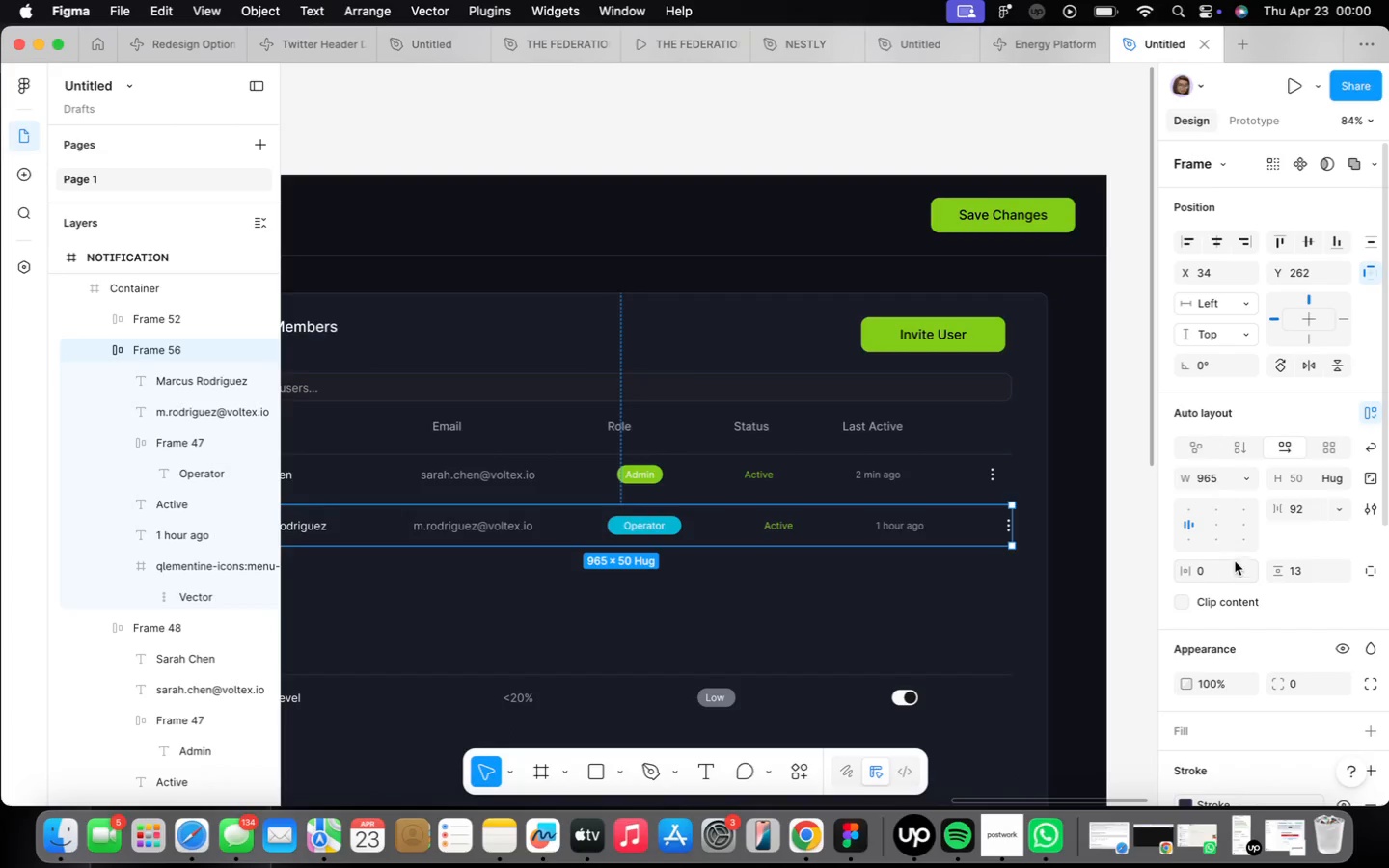 
left_click([694, 486])
 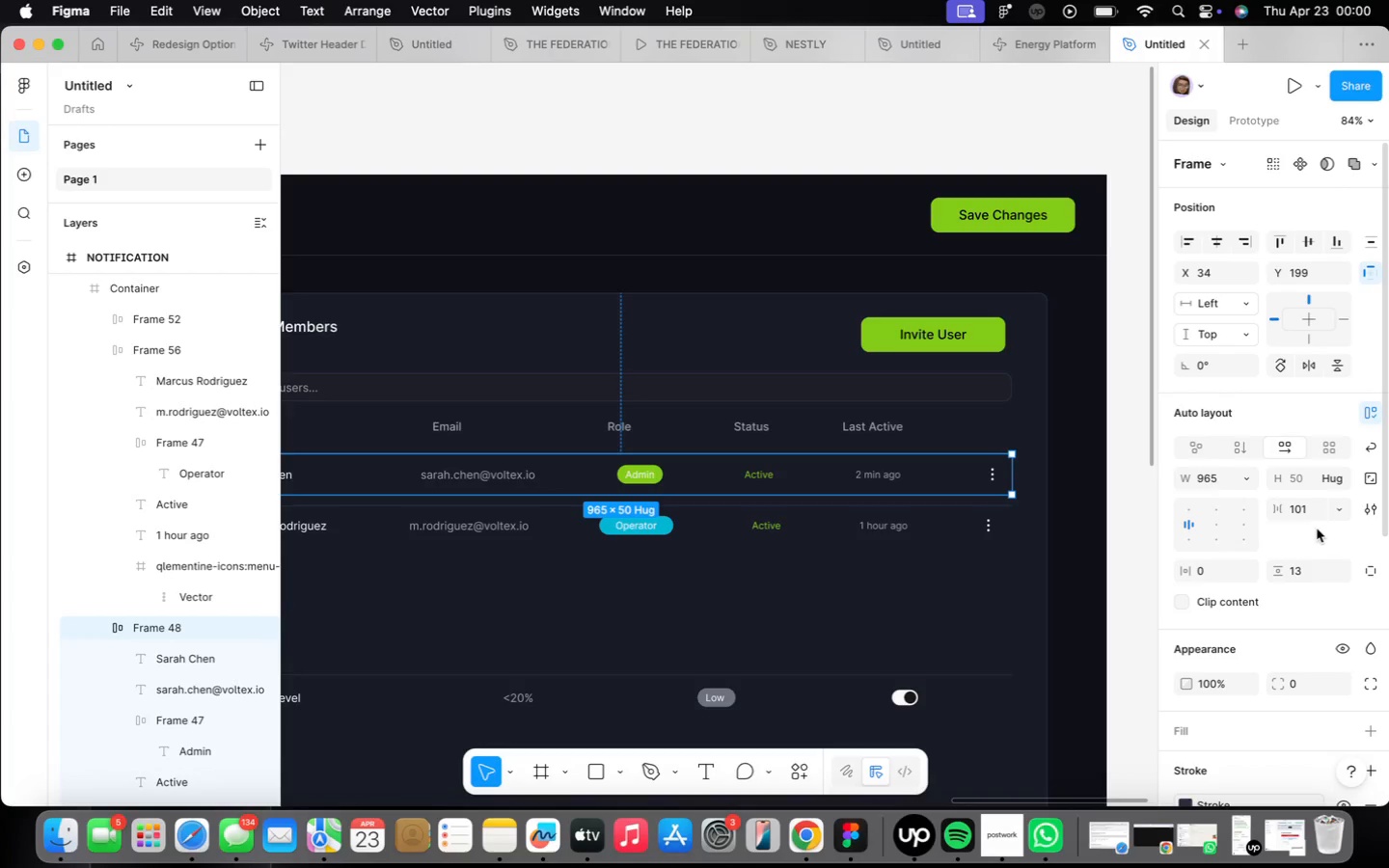 
mouse_move([1274, 496])
 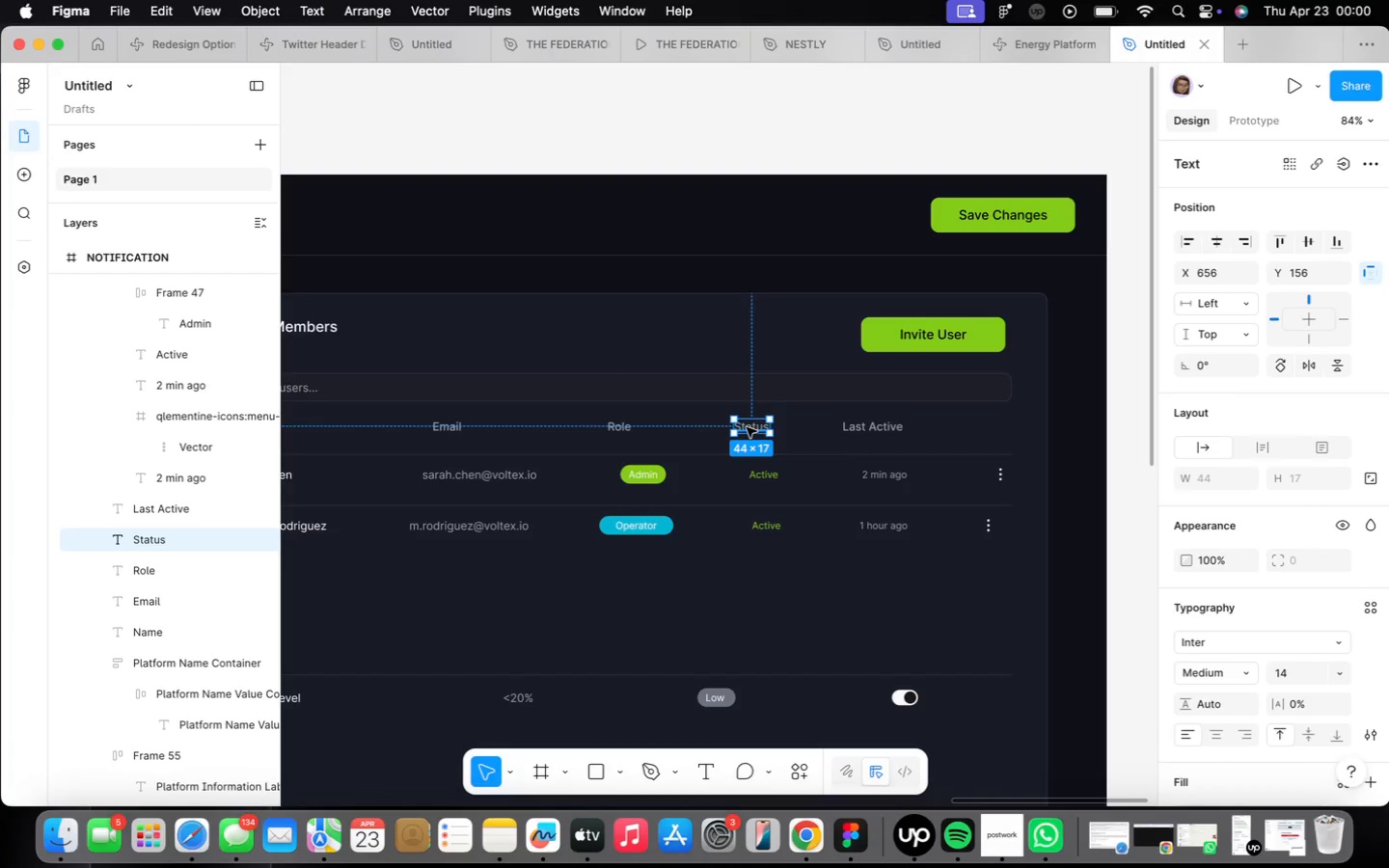 
hold_key(key=ArrowRight, duration=1.5)
 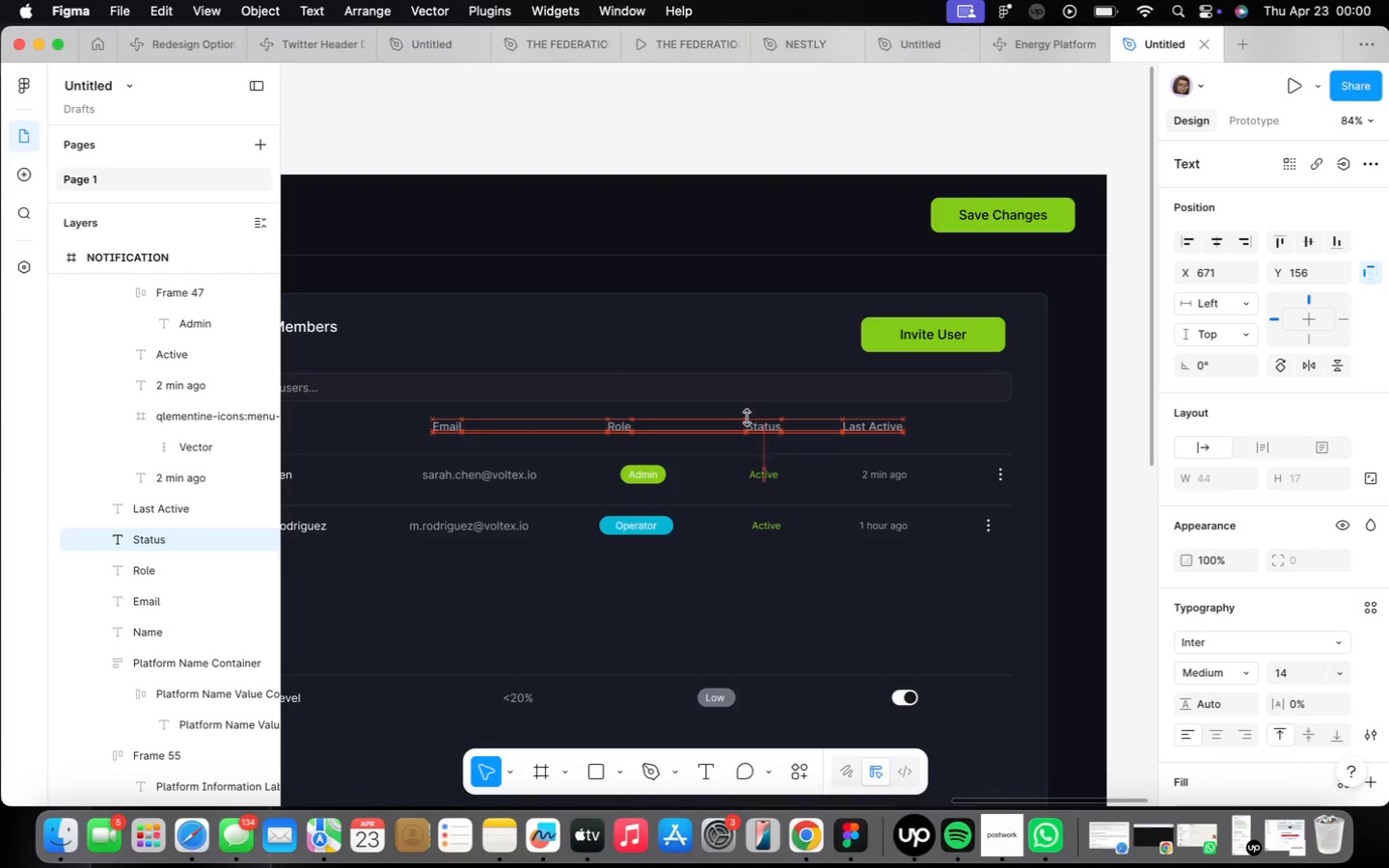 
key(ArrowRight)
 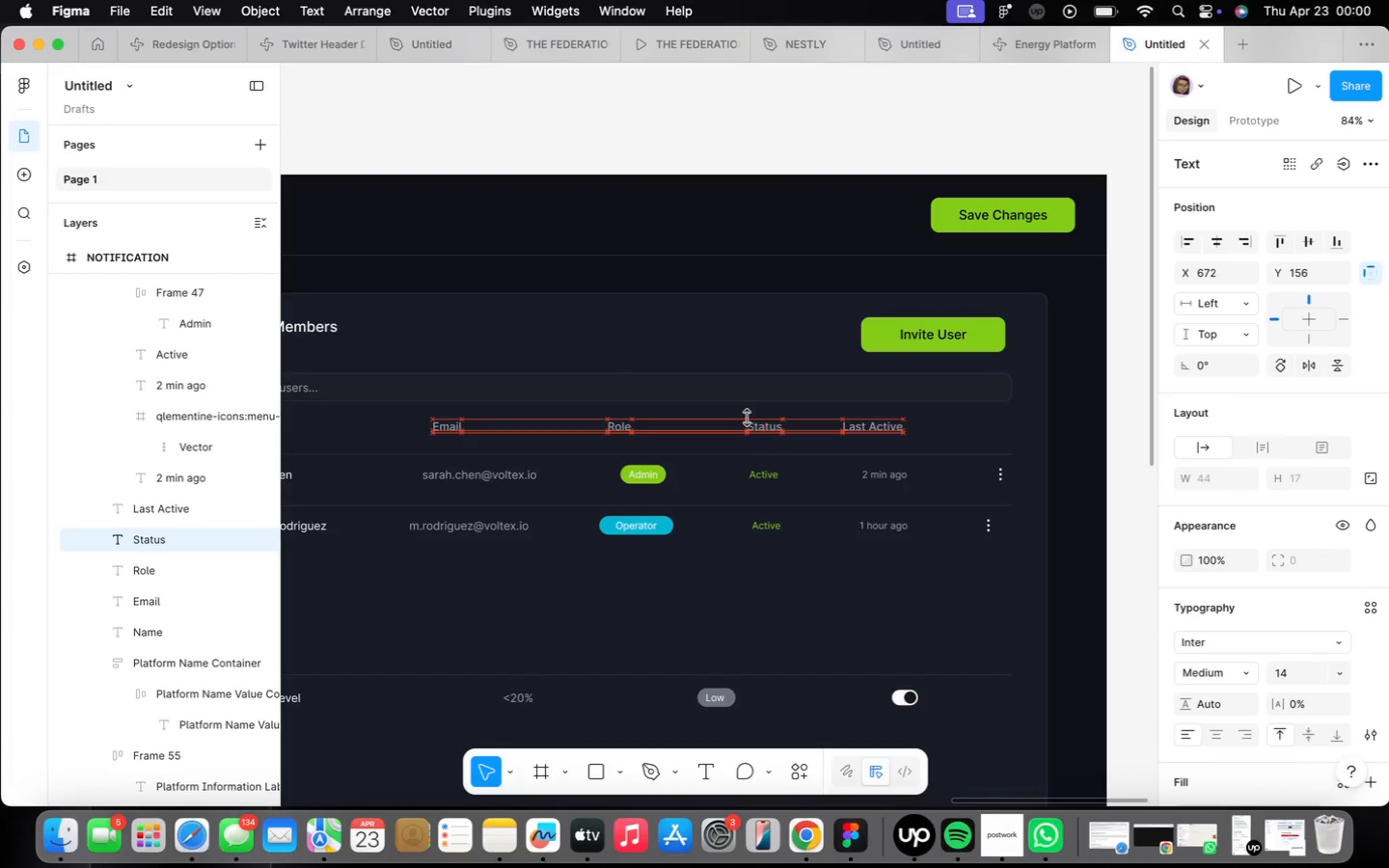 
key(ArrowRight)
 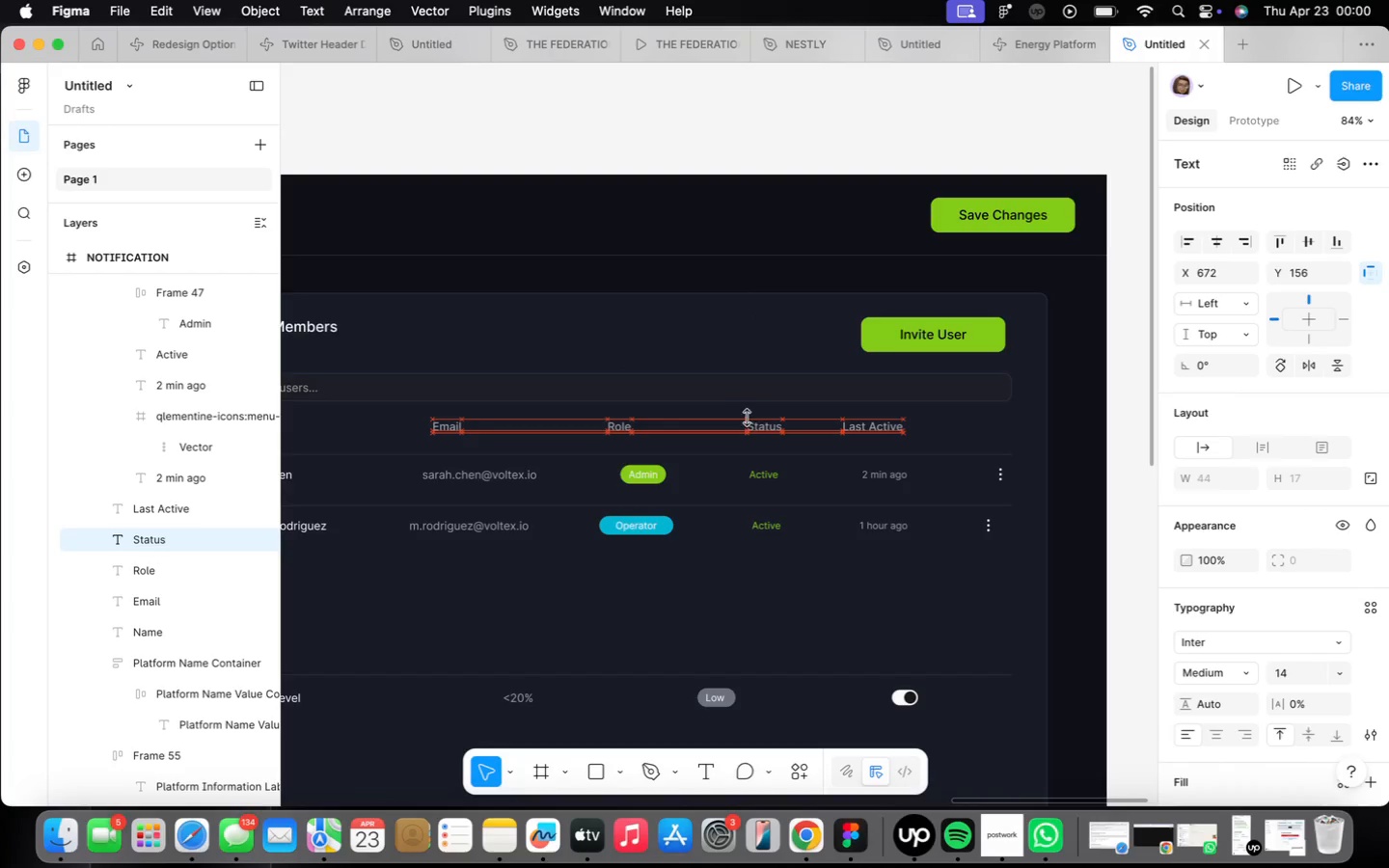 
key(ArrowRight)
 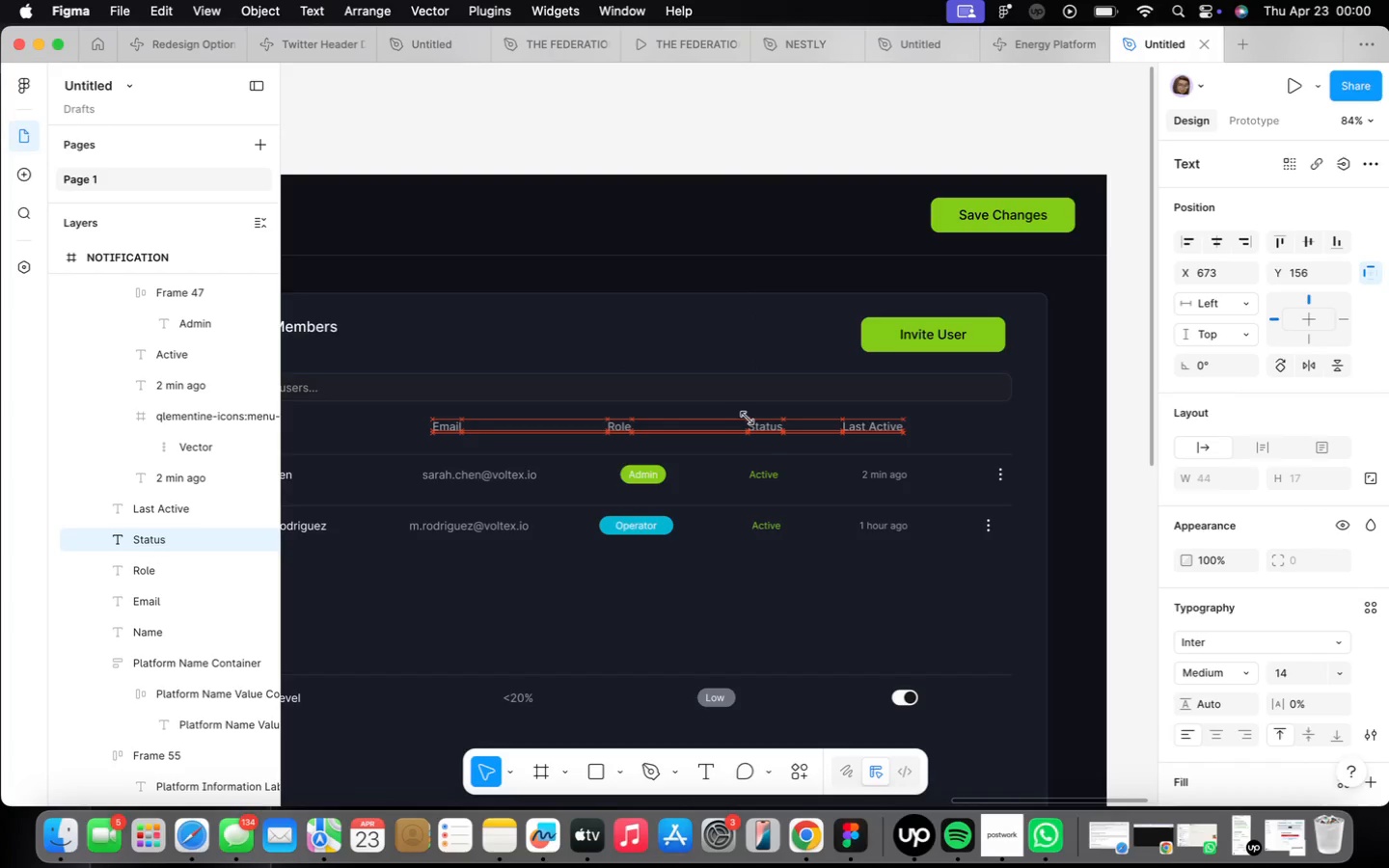 
key(ArrowRight)
 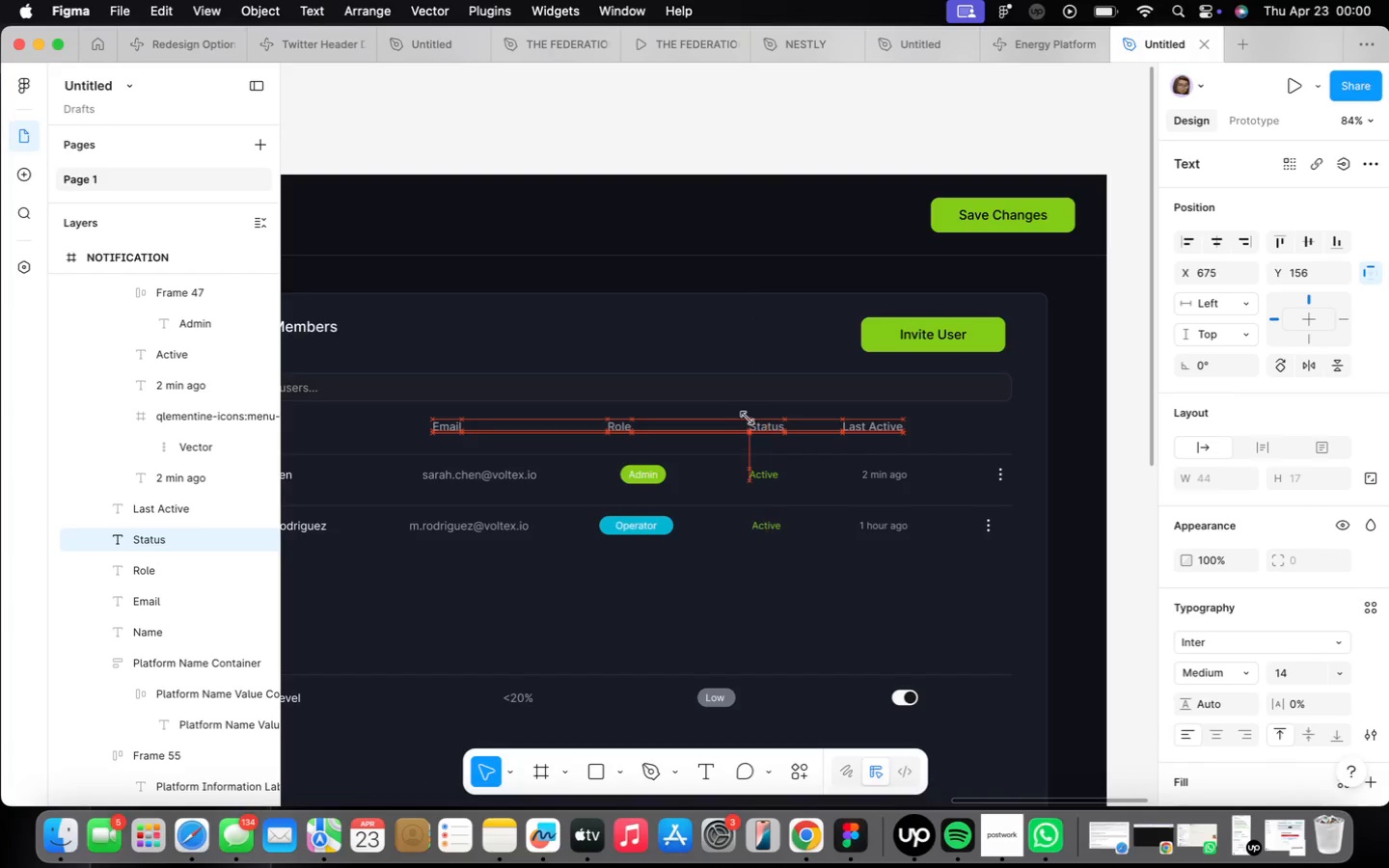 
key(ArrowRight)
 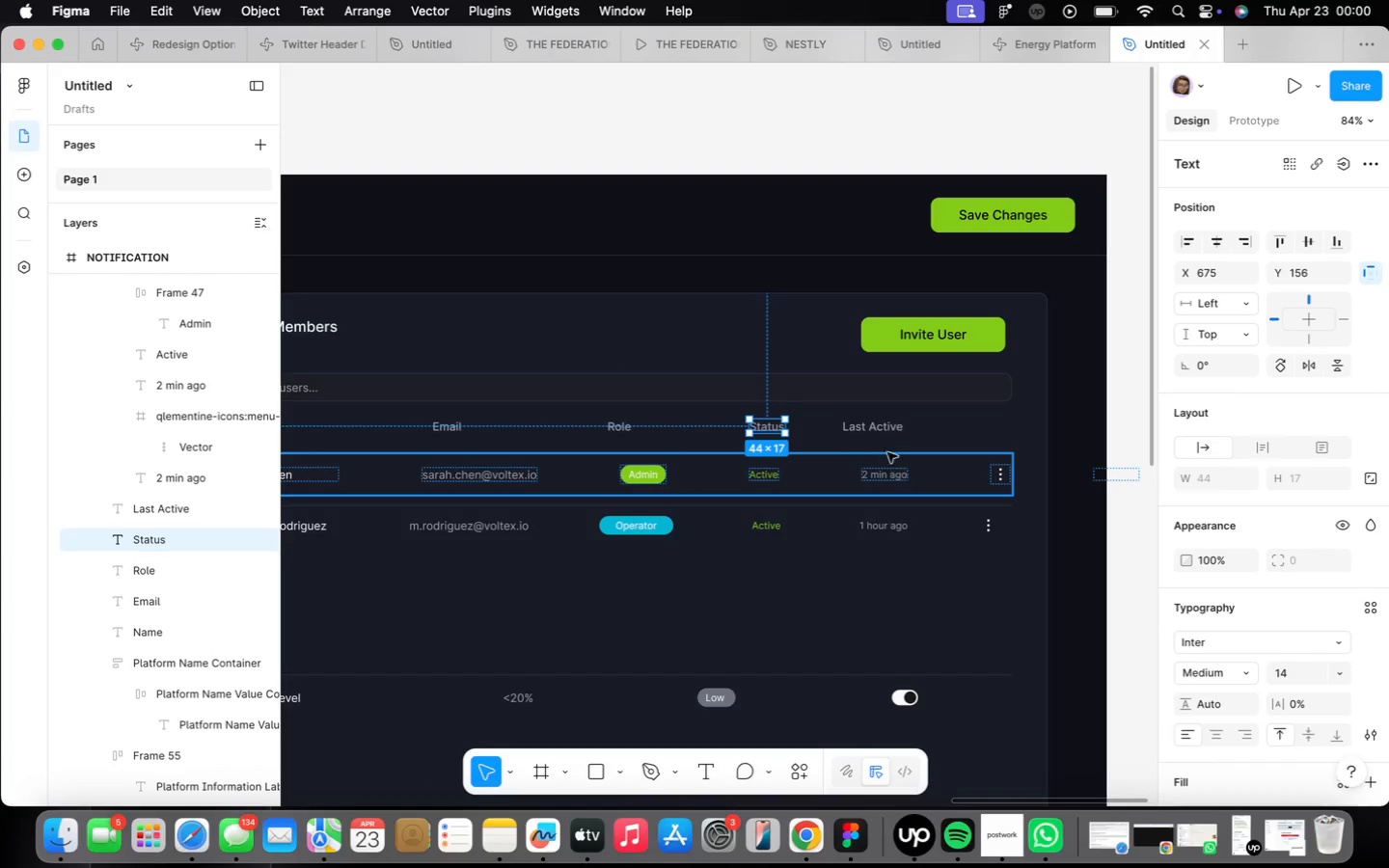 
left_click([886, 434])
 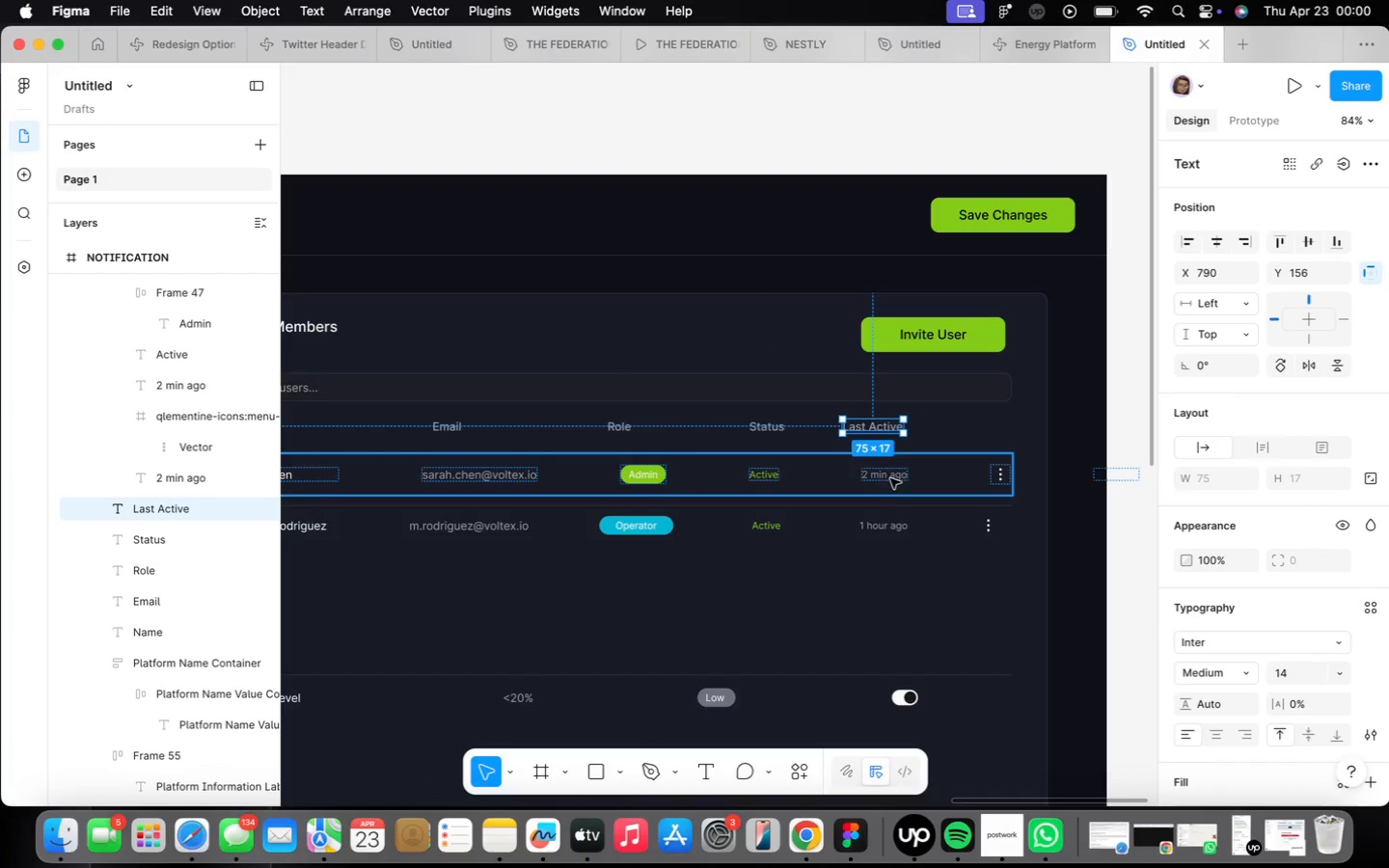 
left_click([892, 479])
 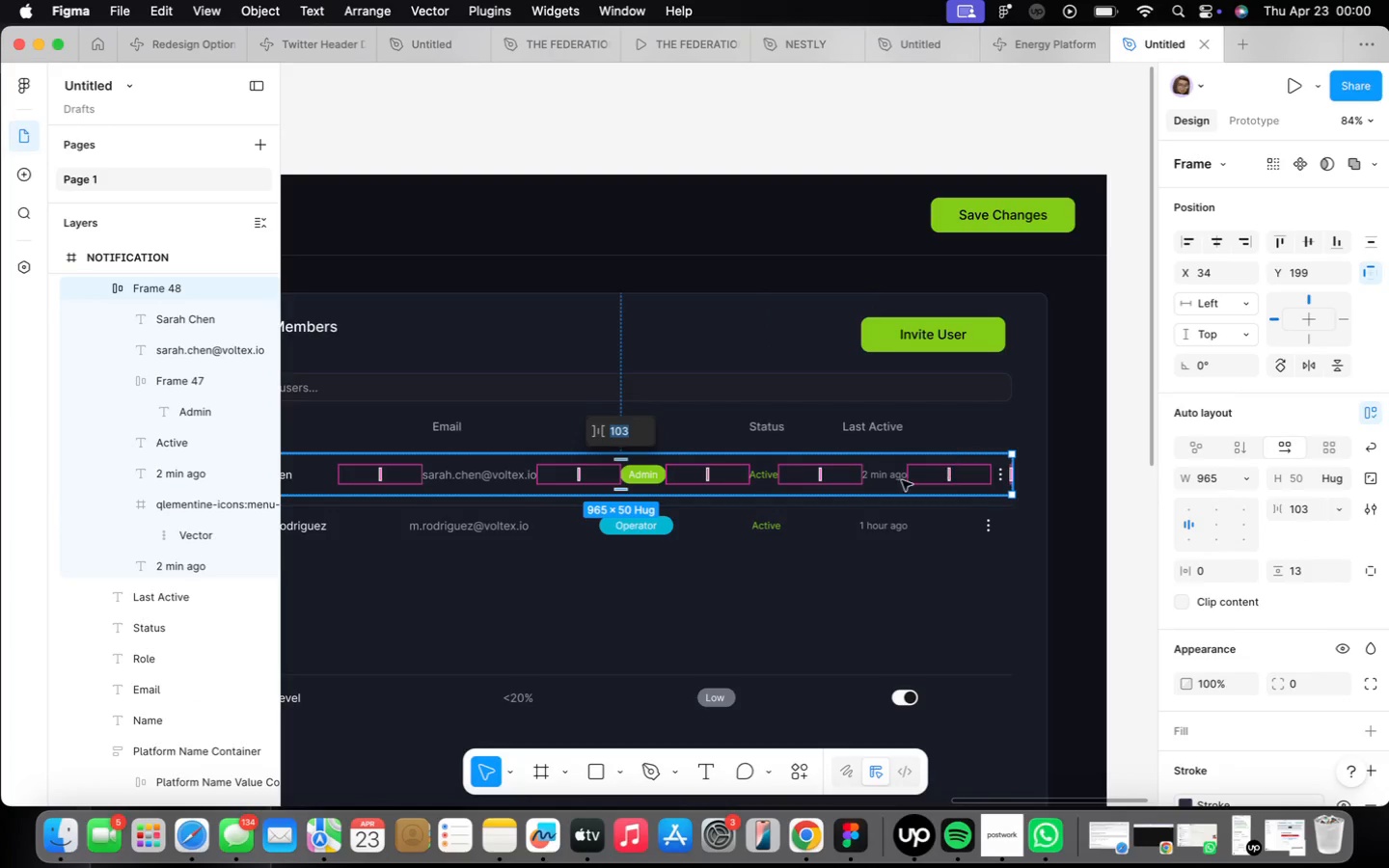 
double_click([893, 475])
 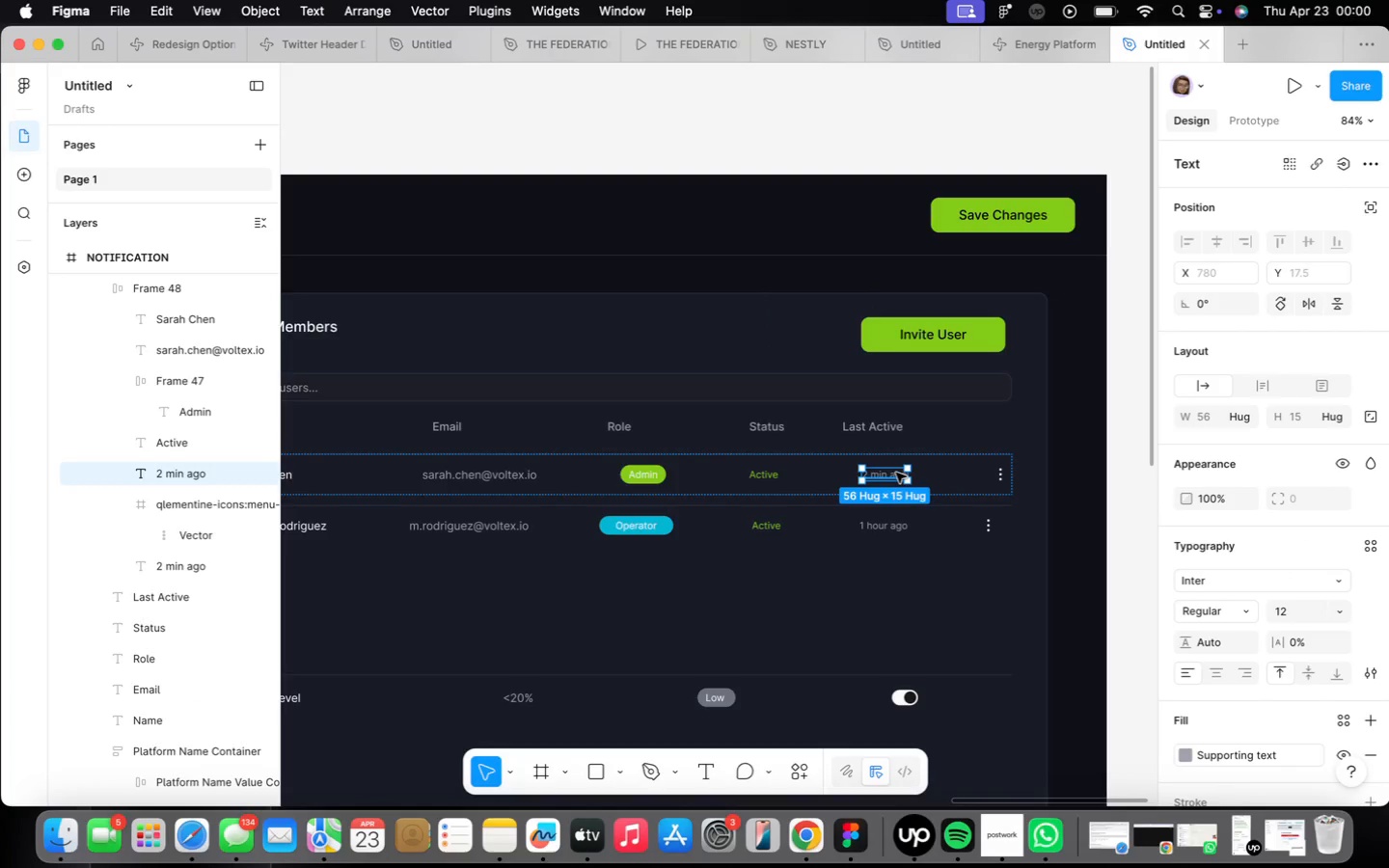 
key(ArrowRight)
 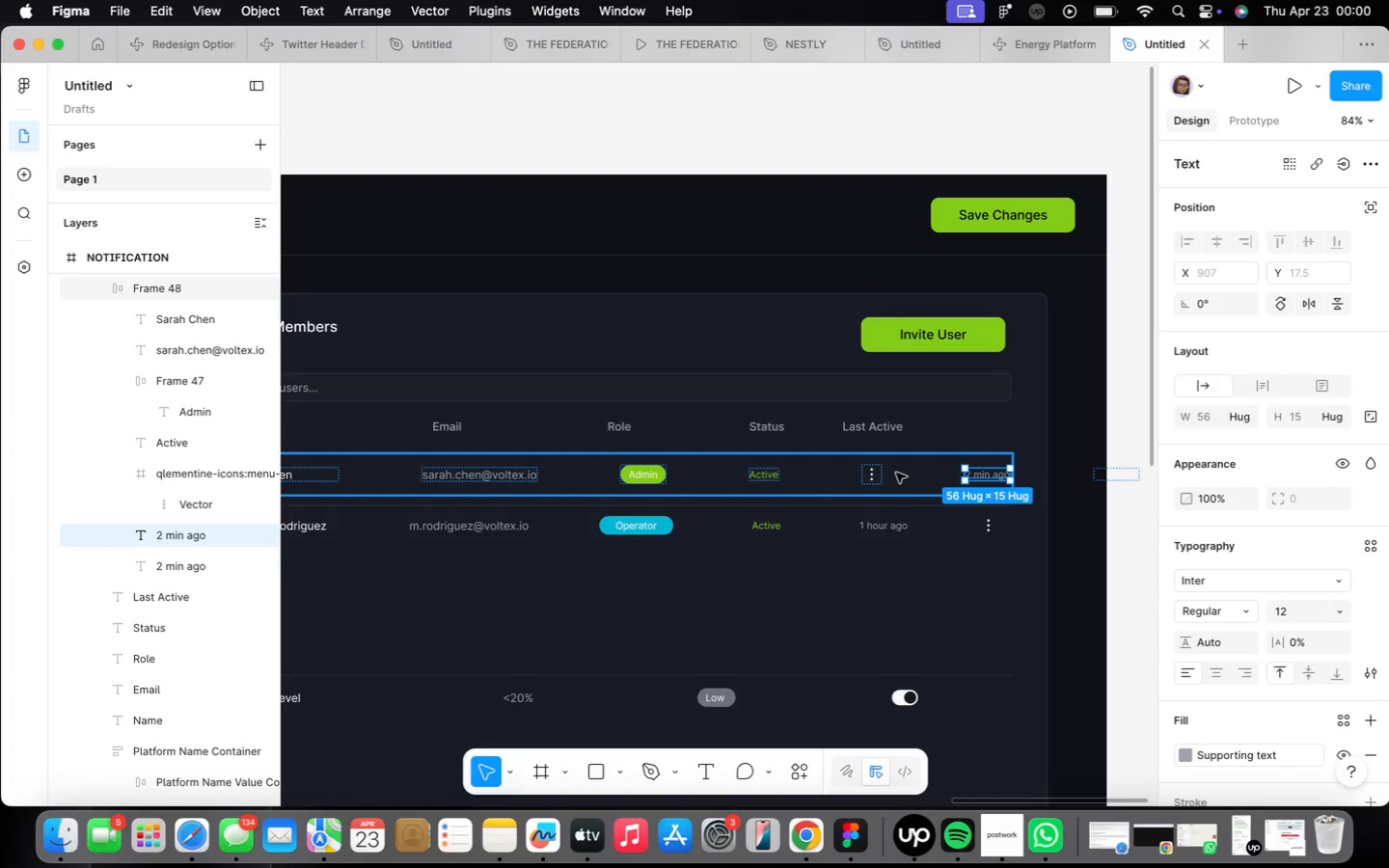 
key(ArrowRight)
 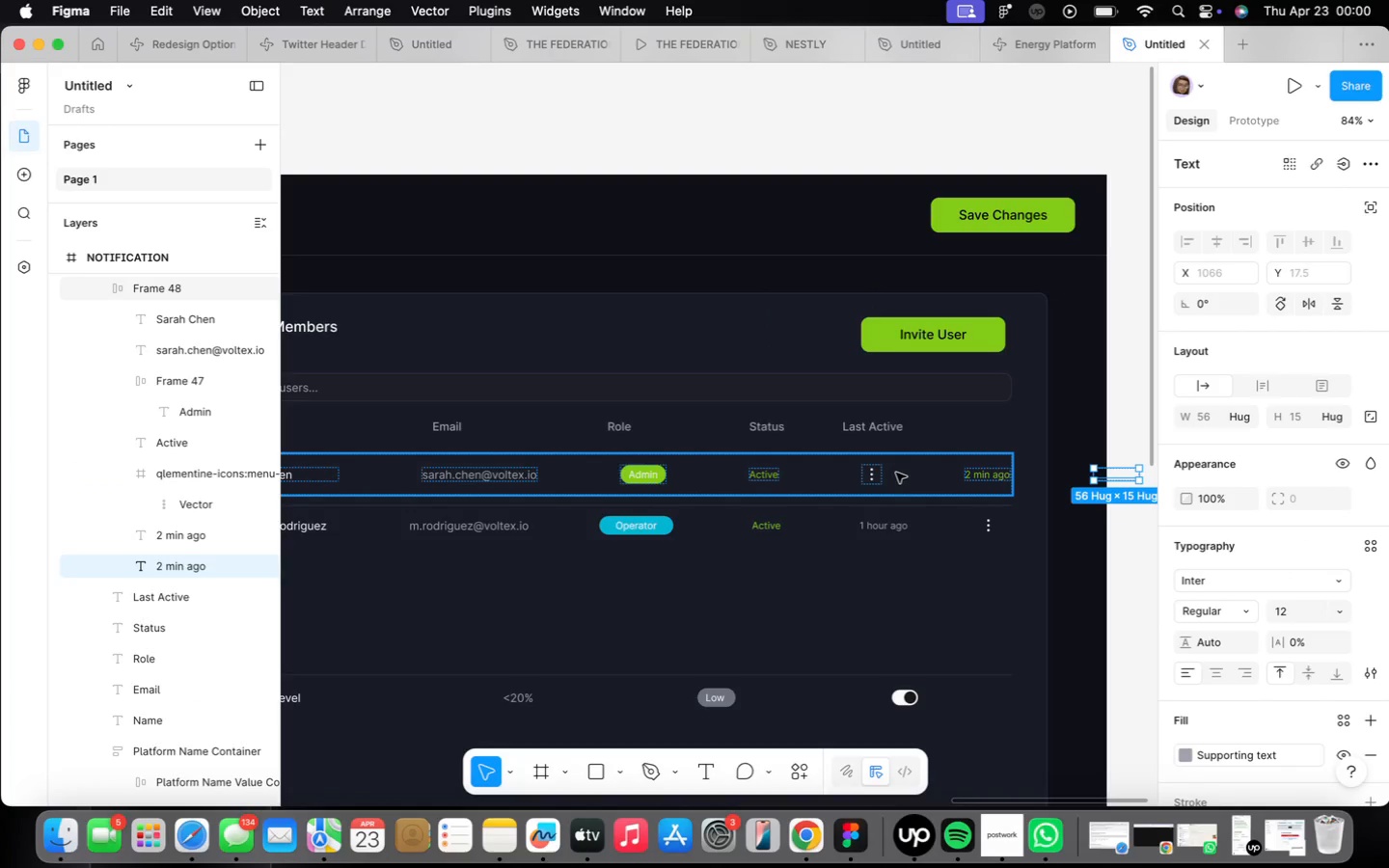 
key(Backspace)
 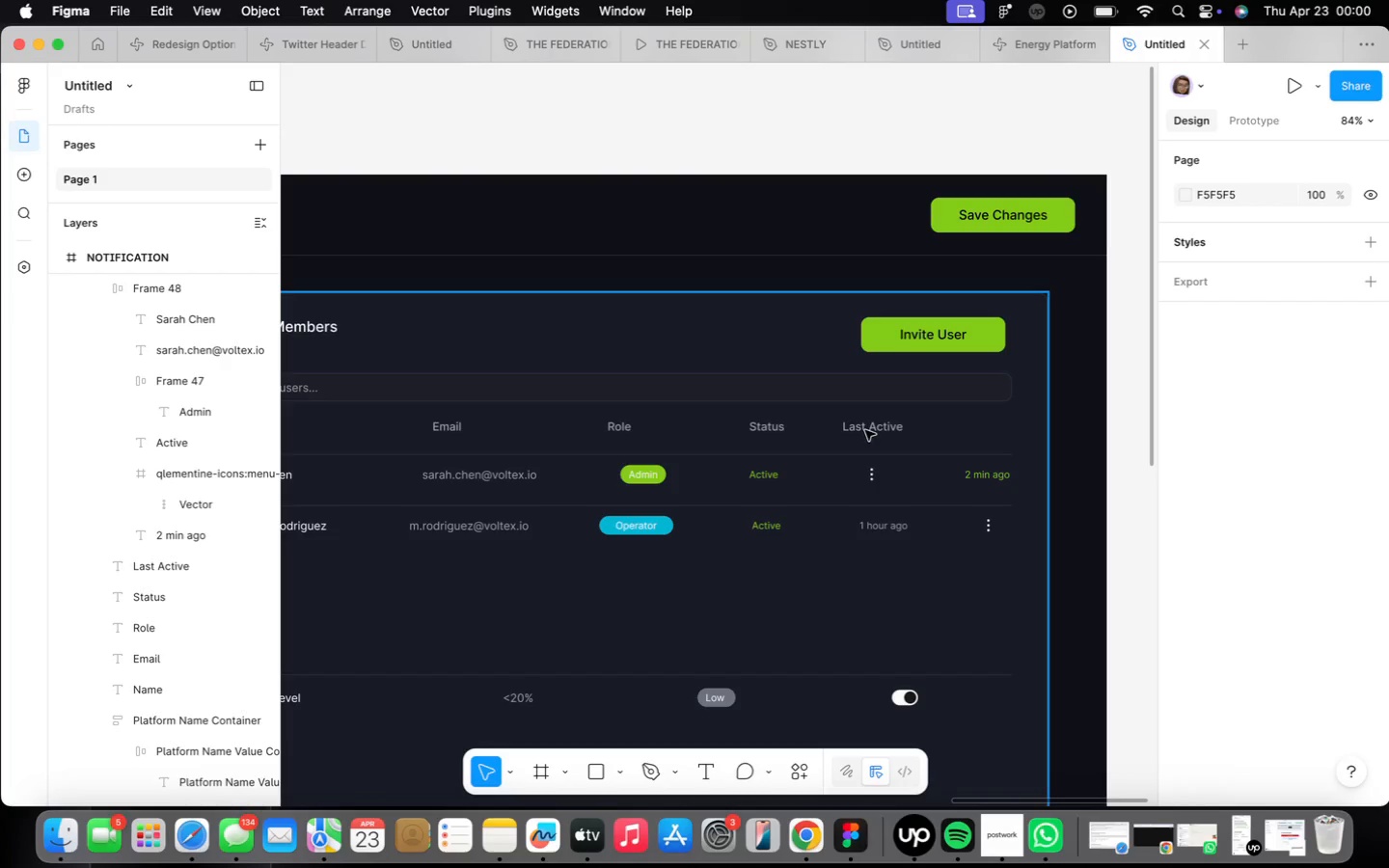 
double_click([872, 478])
 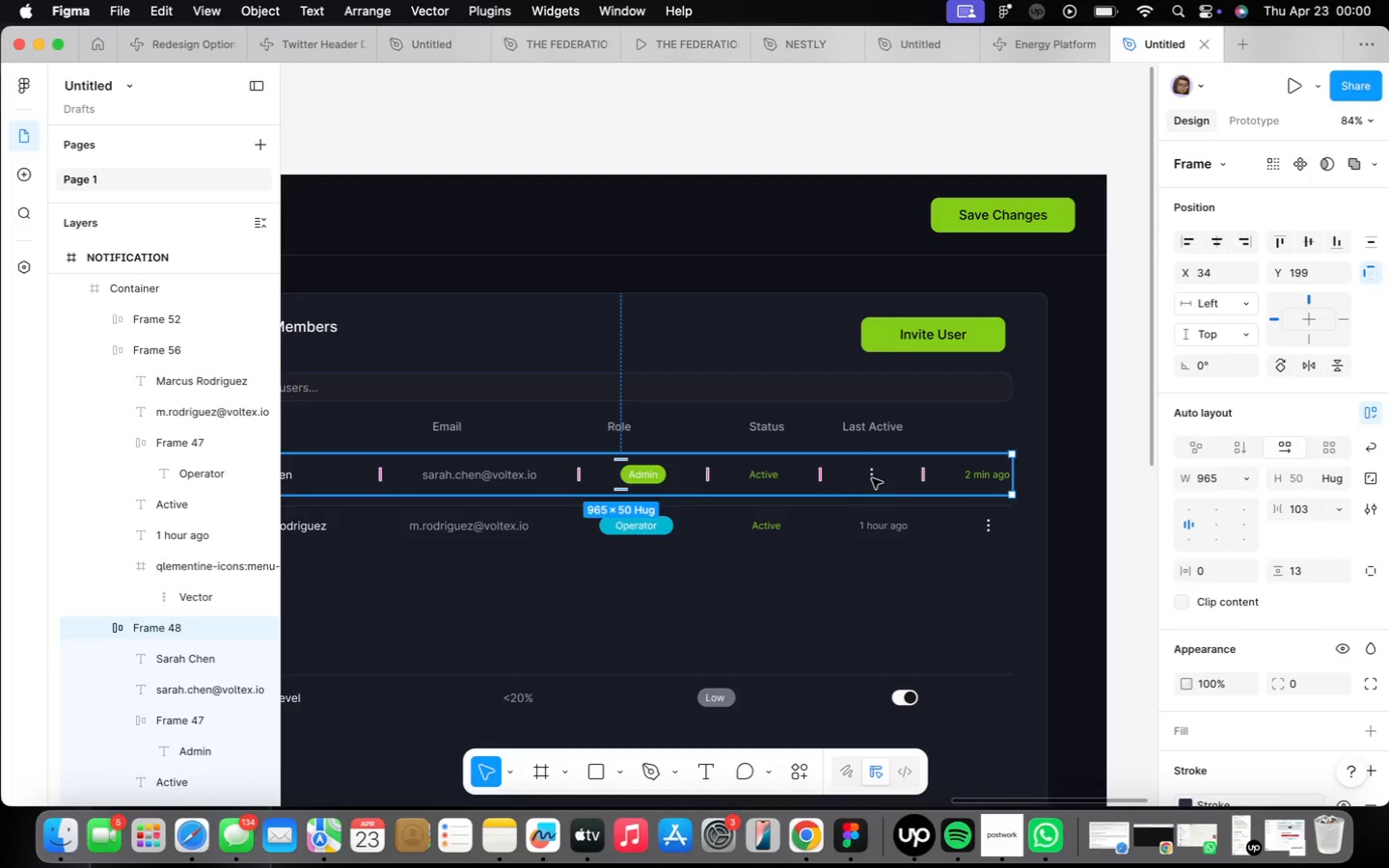 
double_click([872, 478])
 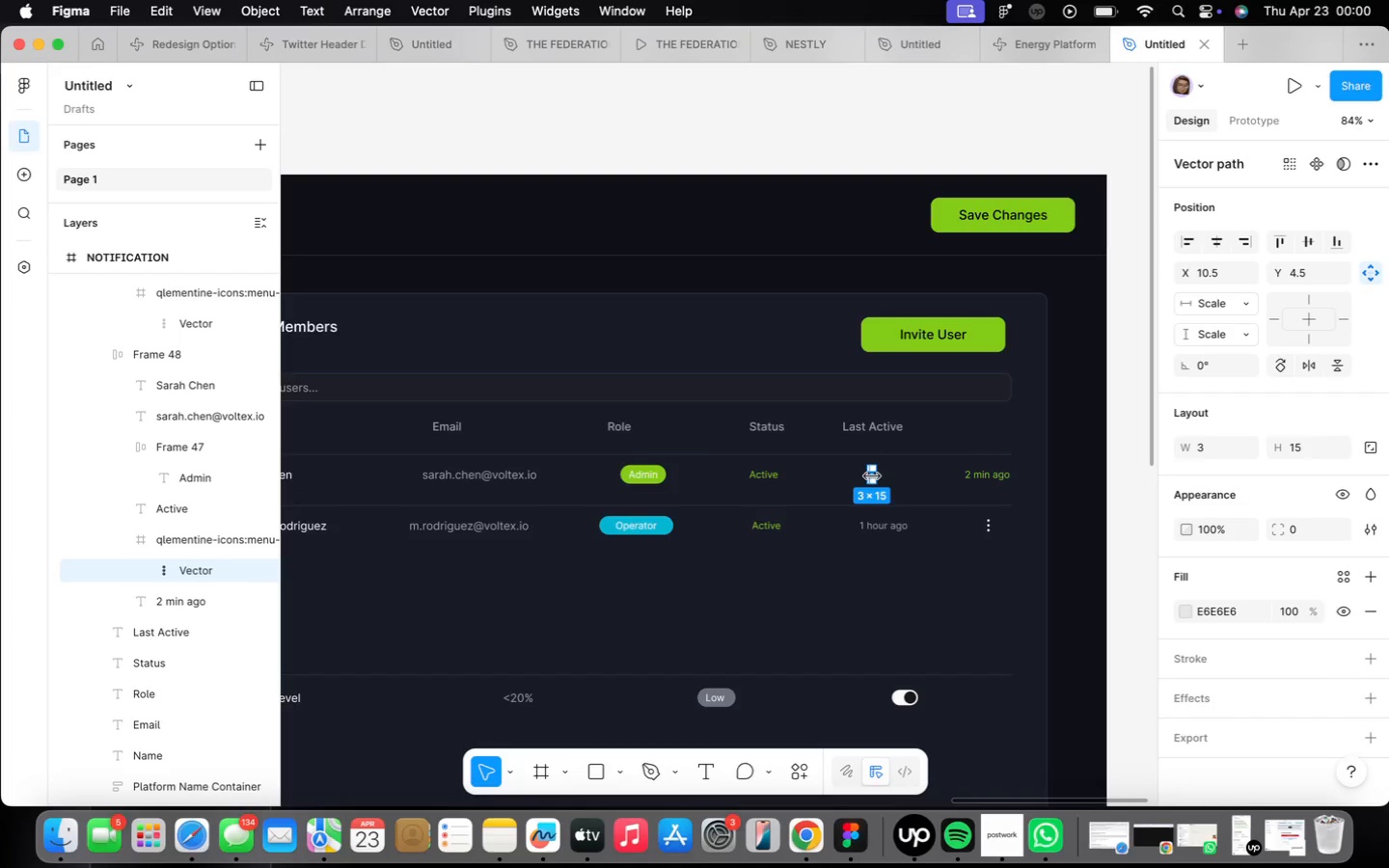 
key(Meta+CommandLeft)
 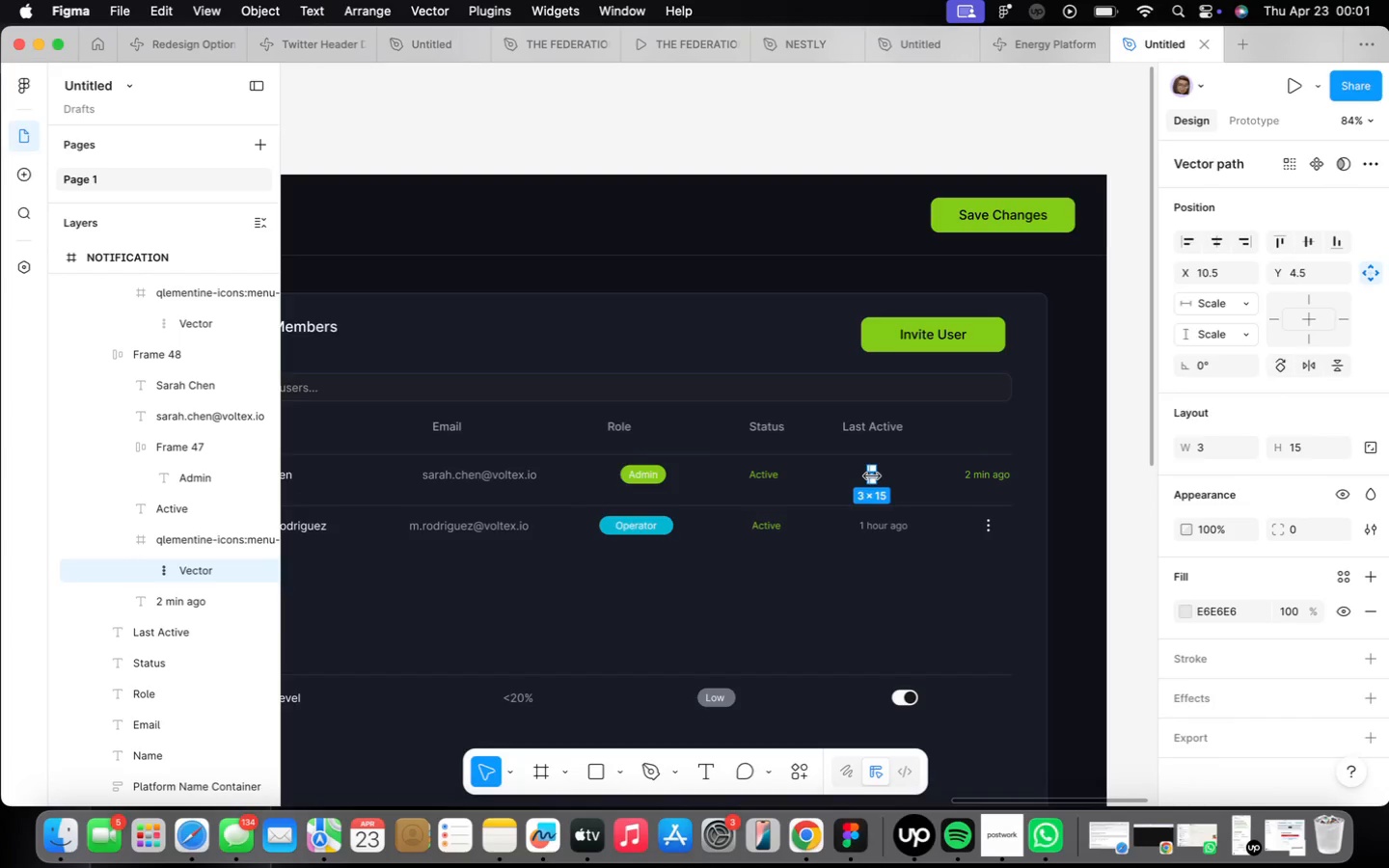 
key(Meta+Z)
 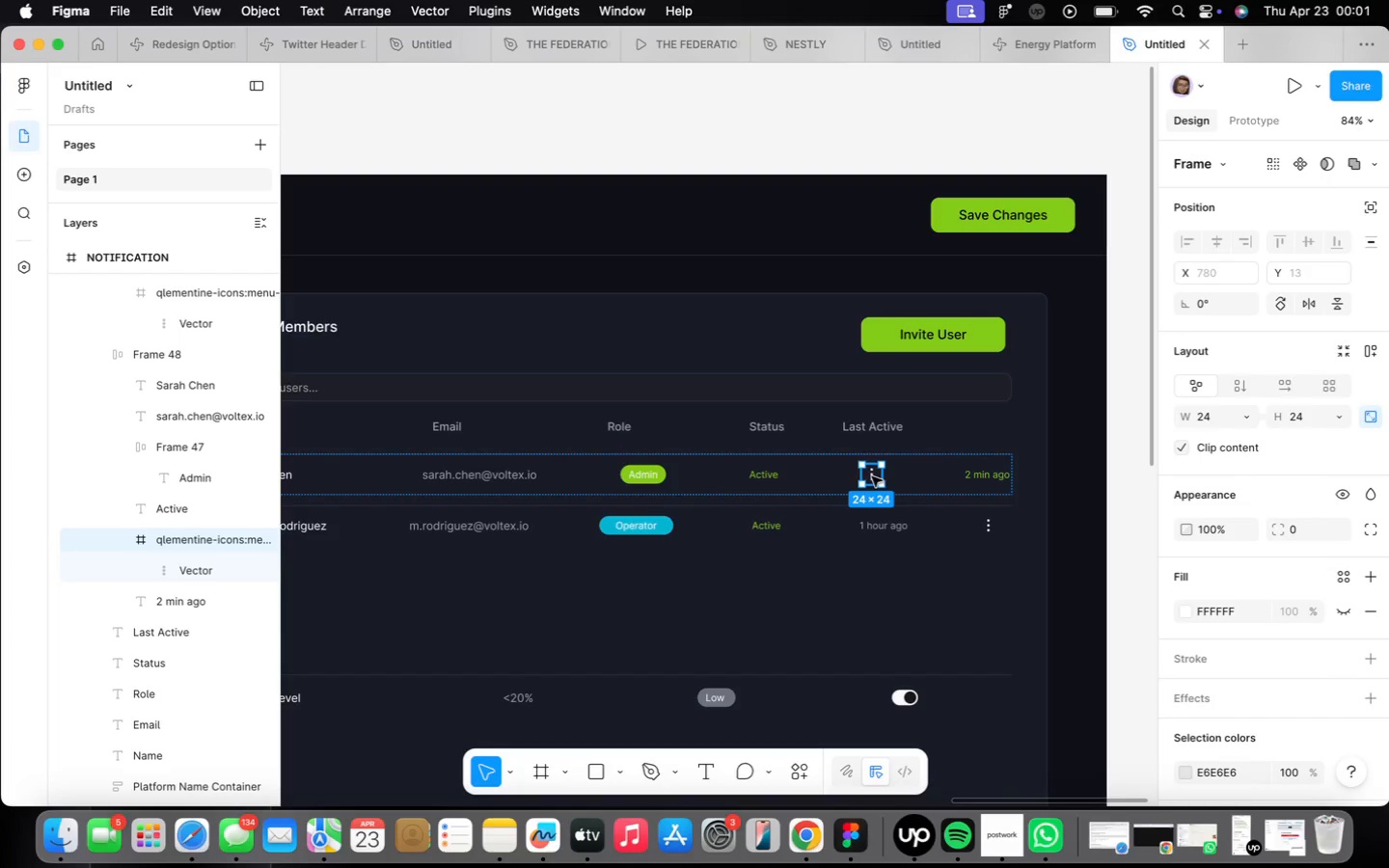 
key(ArrowRight)
 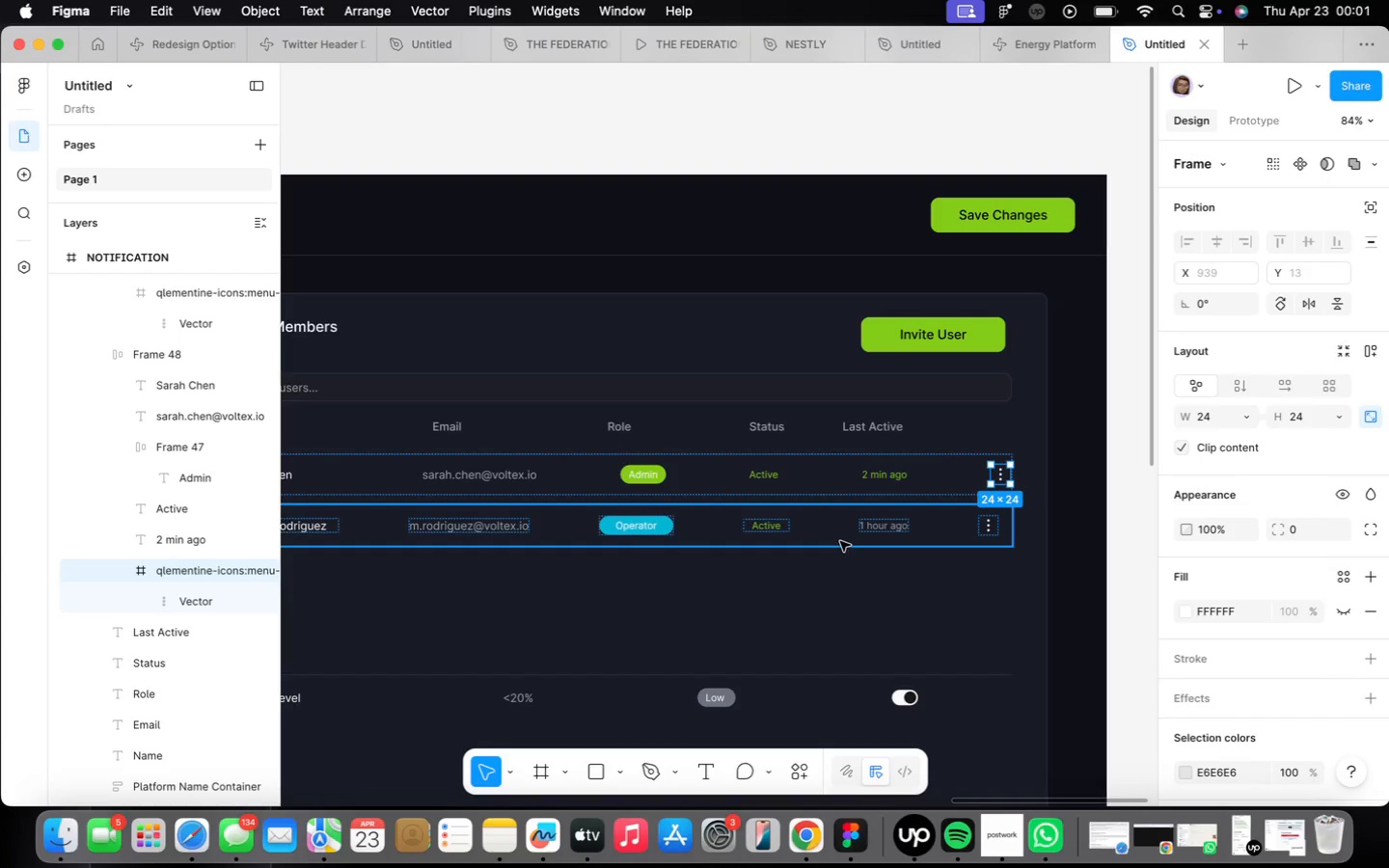 
left_click([1021, 590])
 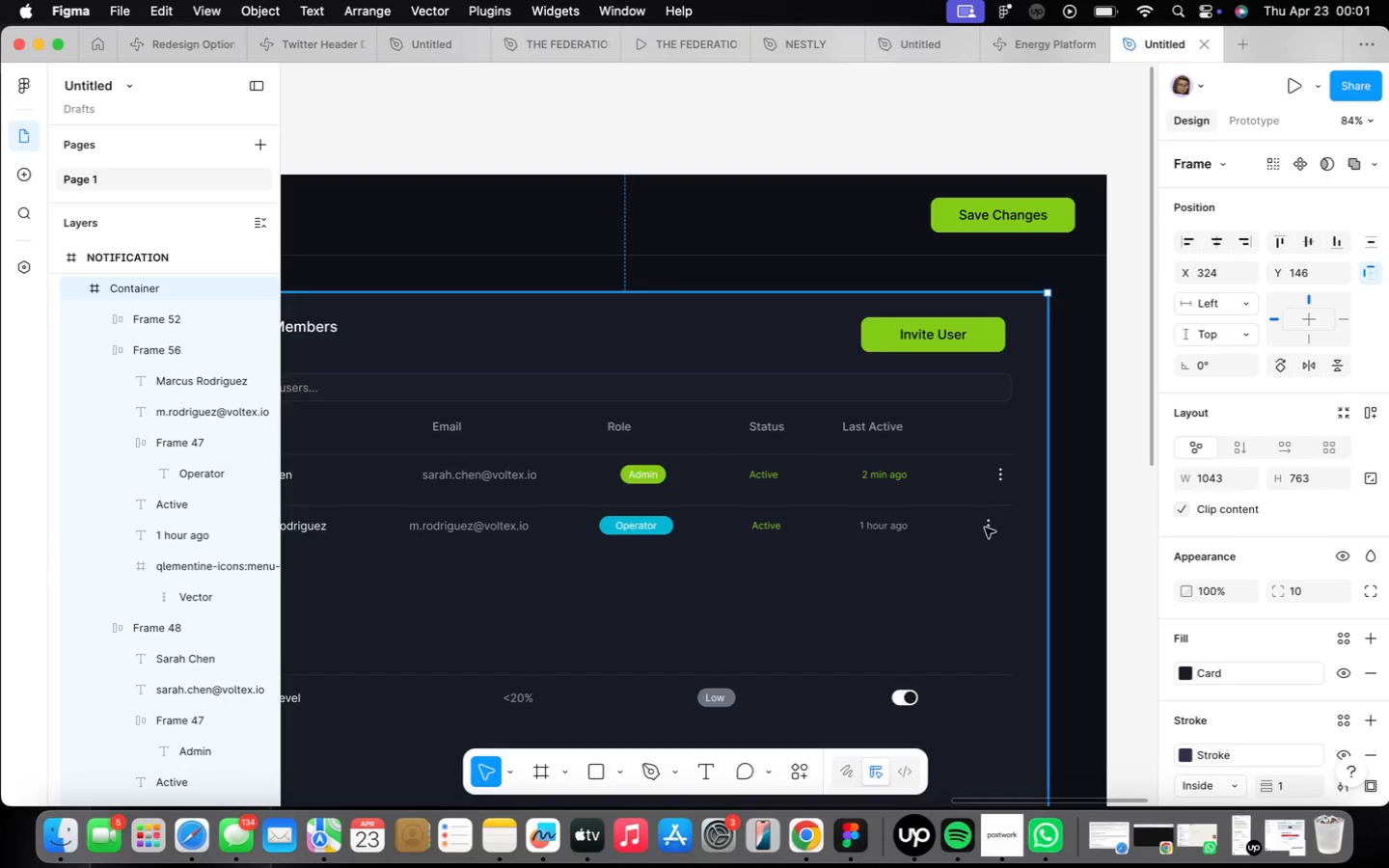 
left_click([949, 464])
 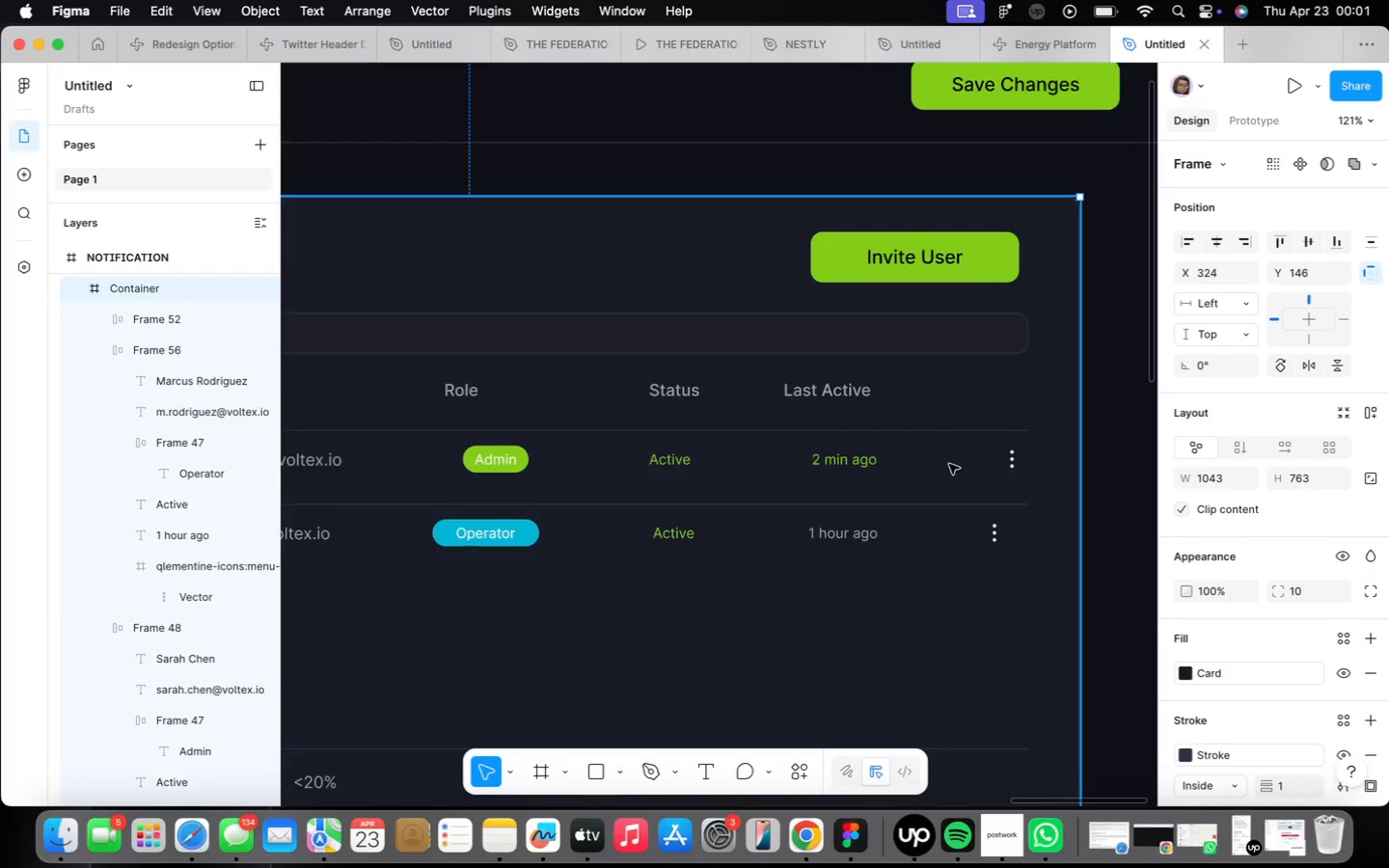 
scroll: coordinate [972, 508], scroll_direction: up, amount: 4.0
 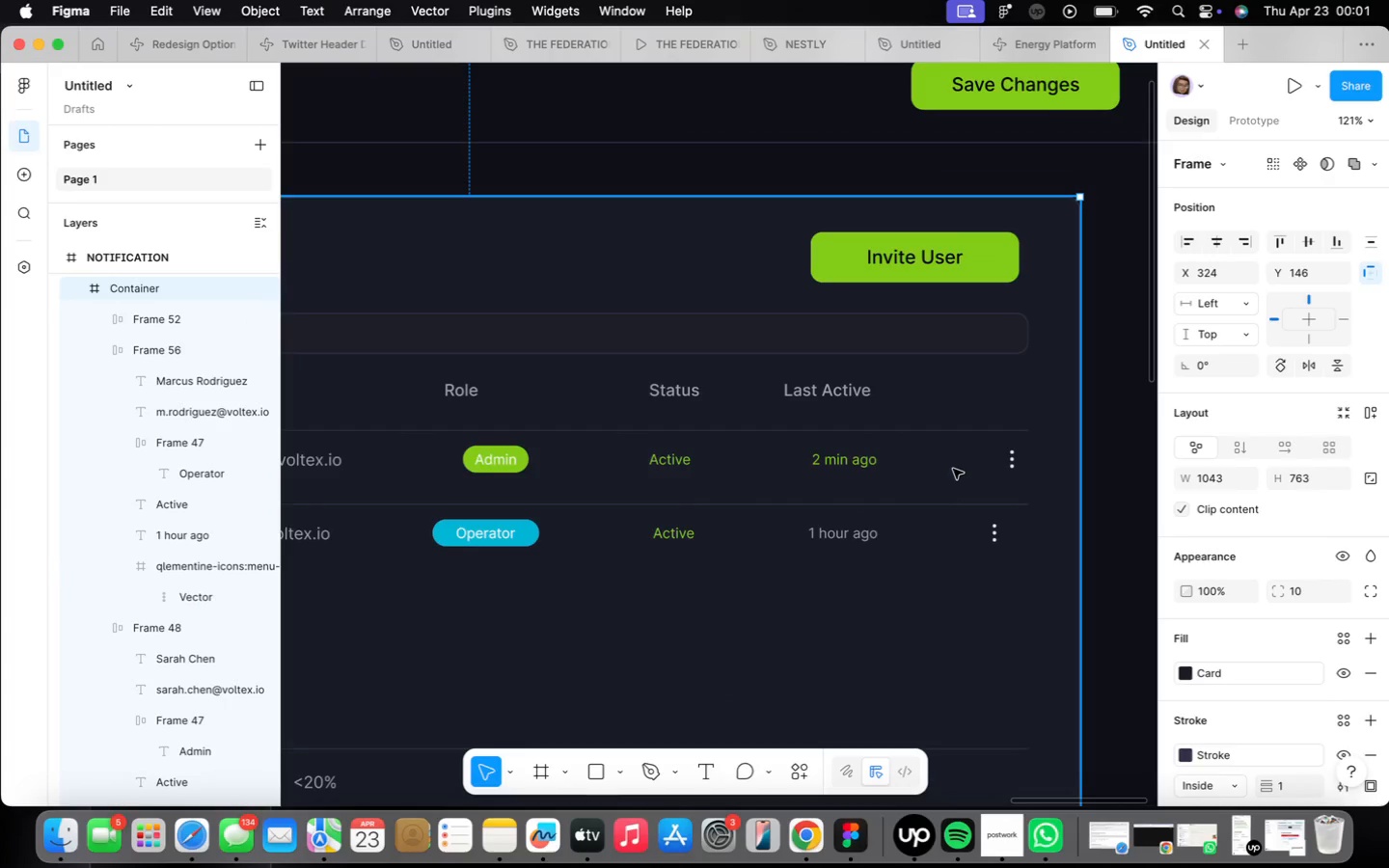 
double_click([949, 464])
 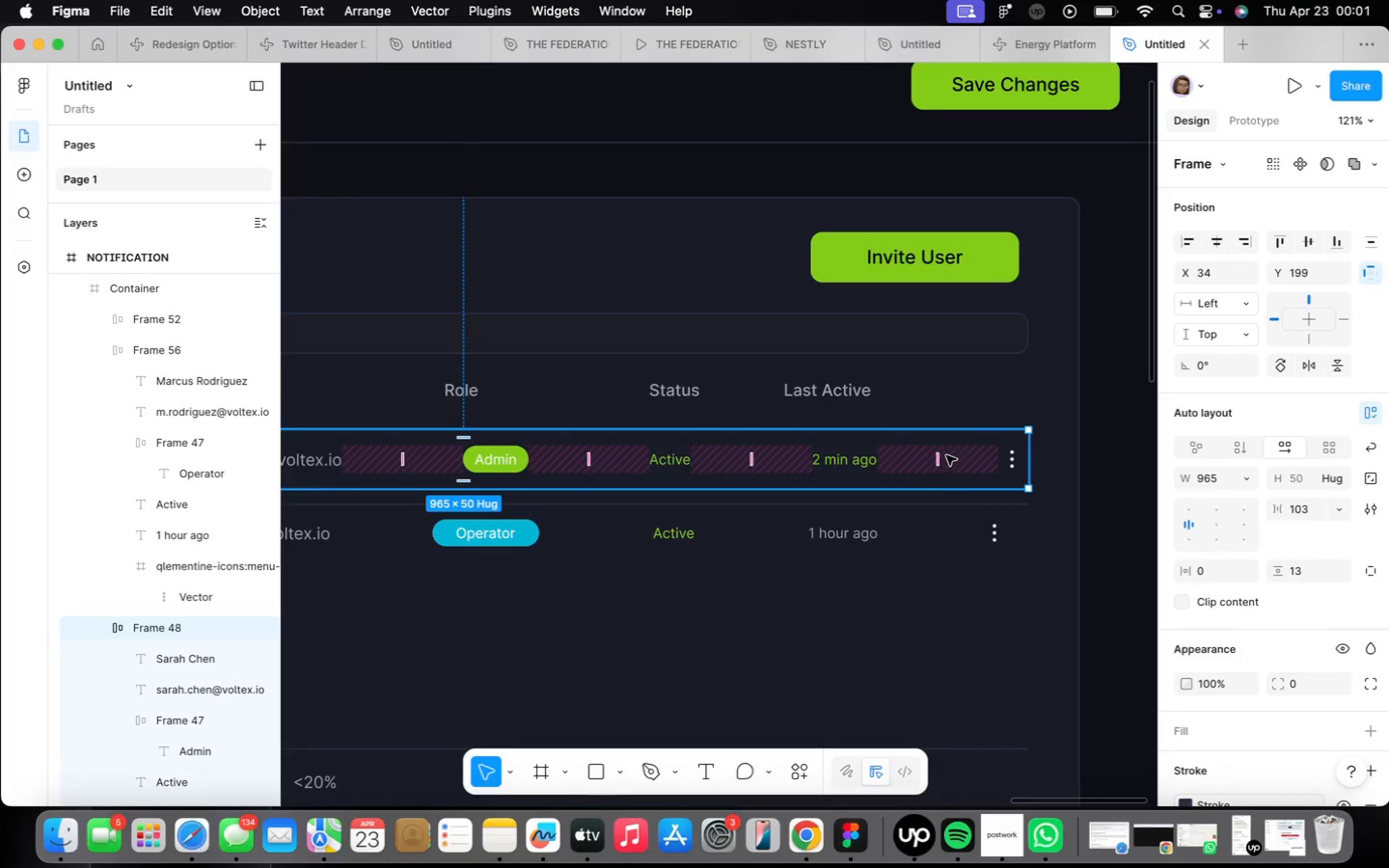 
left_click_drag(start_coordinate=[940, 454], to_coordinate=[926, 451])
 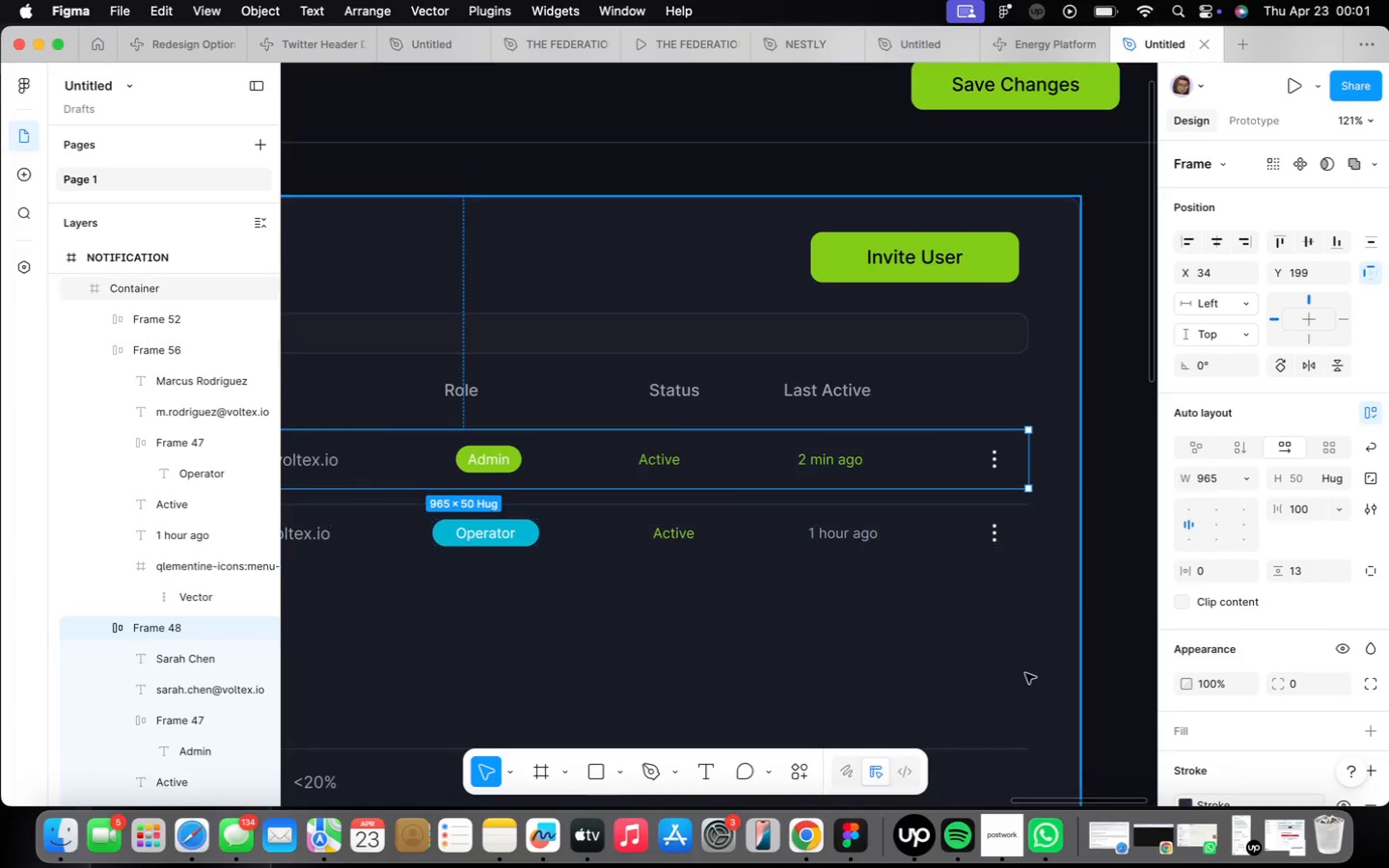 
left_click([1021, 664])
 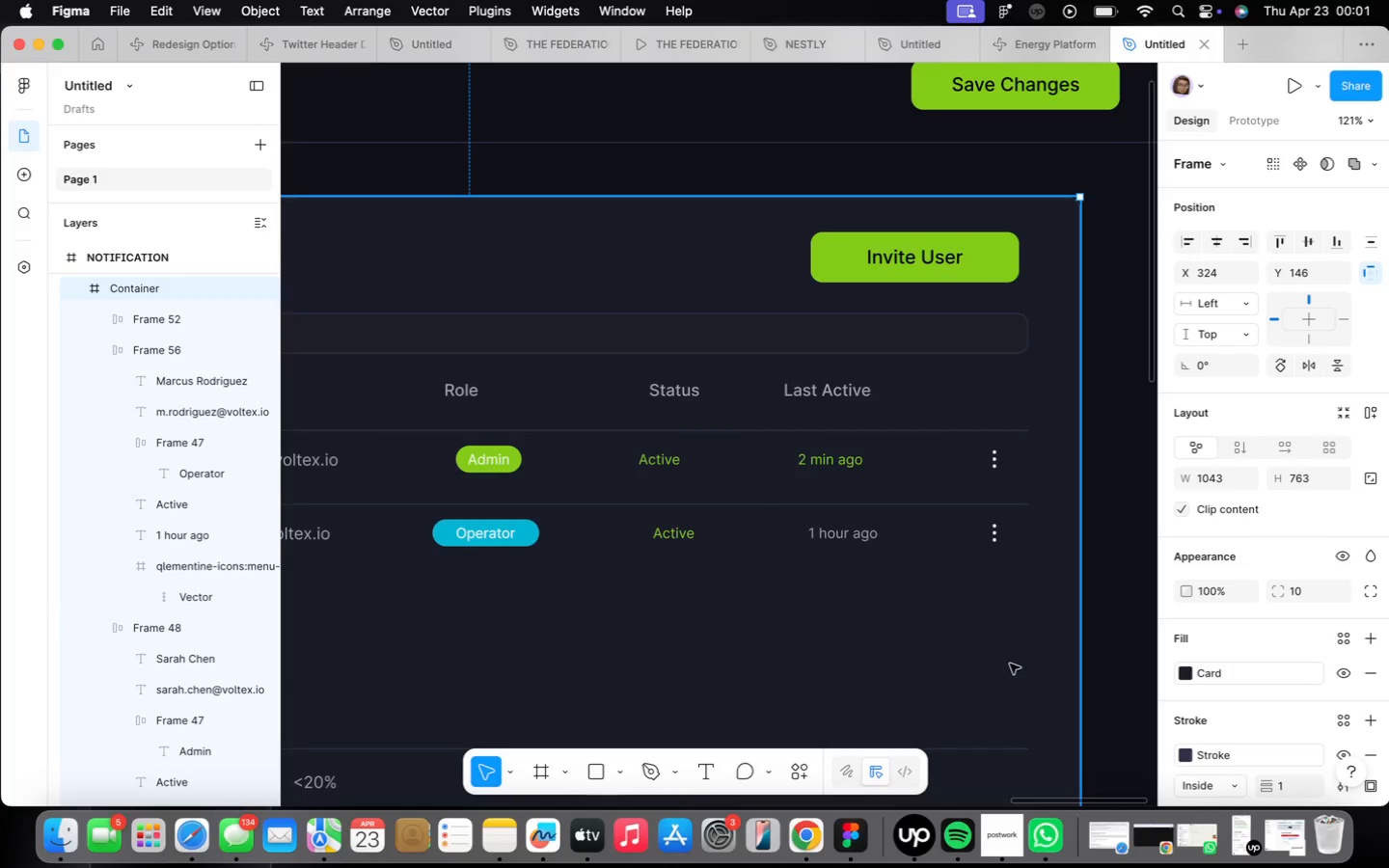 
scroll: coordinate [1010, 662], scroll_direction: down, amount: 4.0
 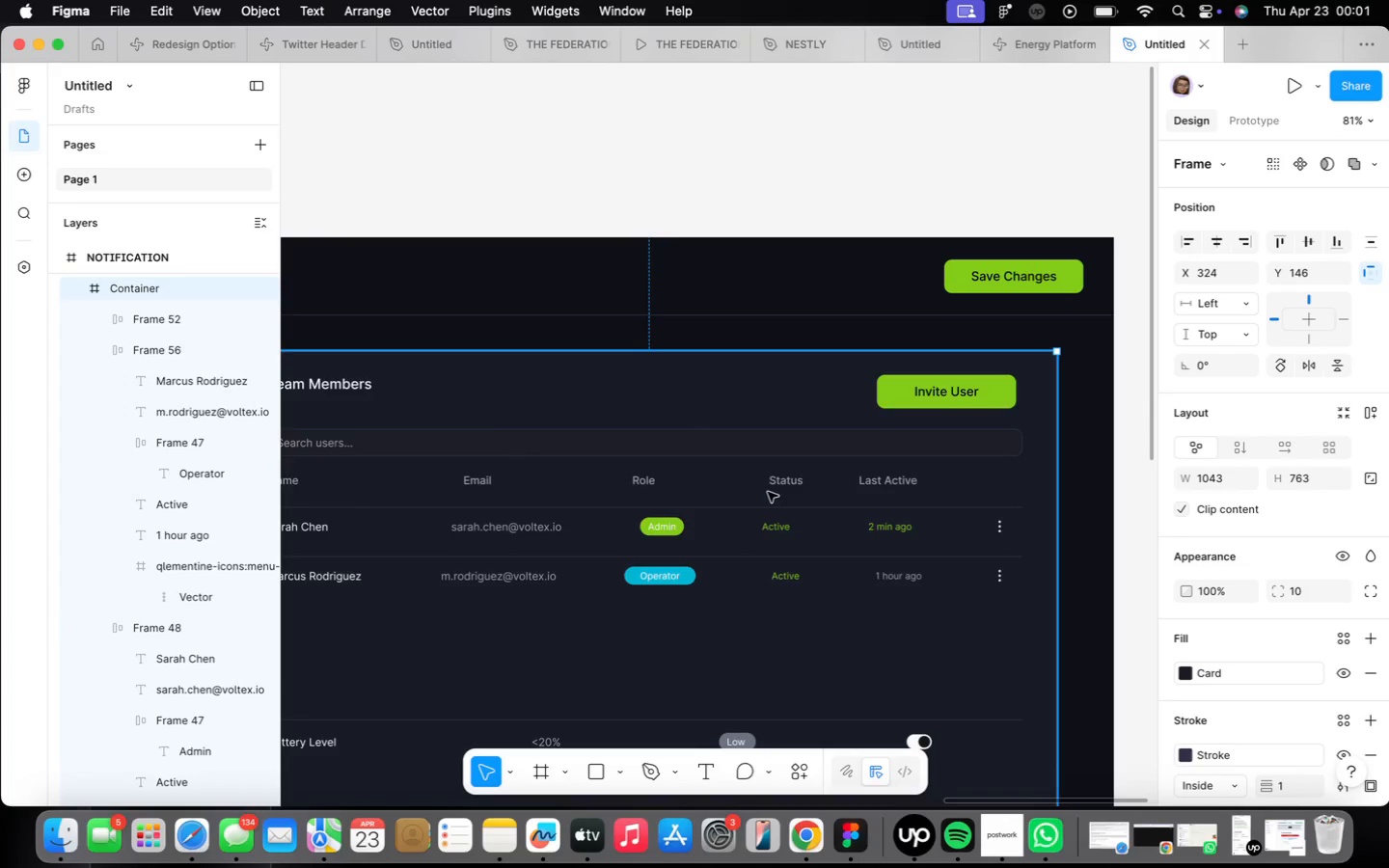 
double_click([768, 492])
 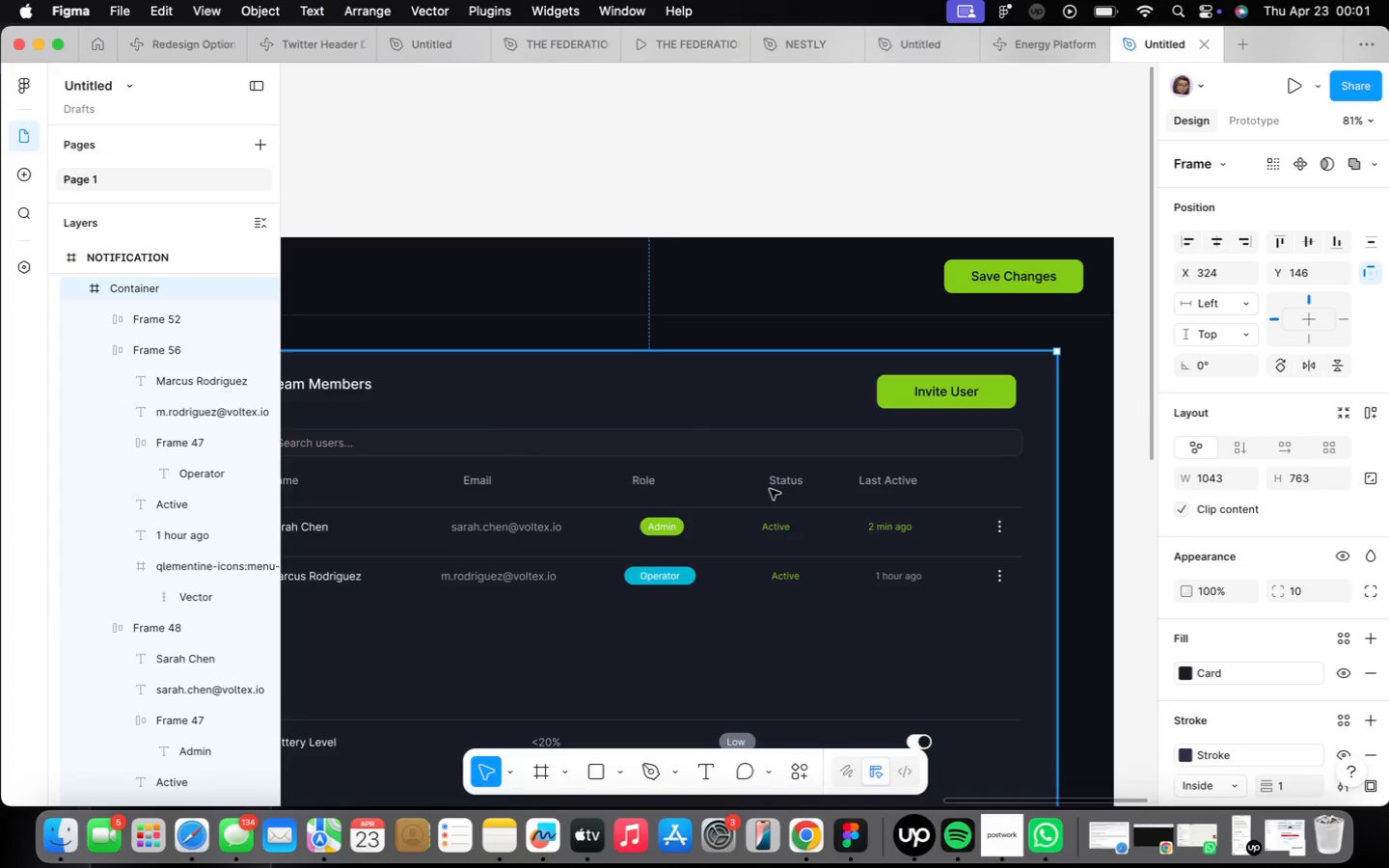 
double_click([770, 489])
 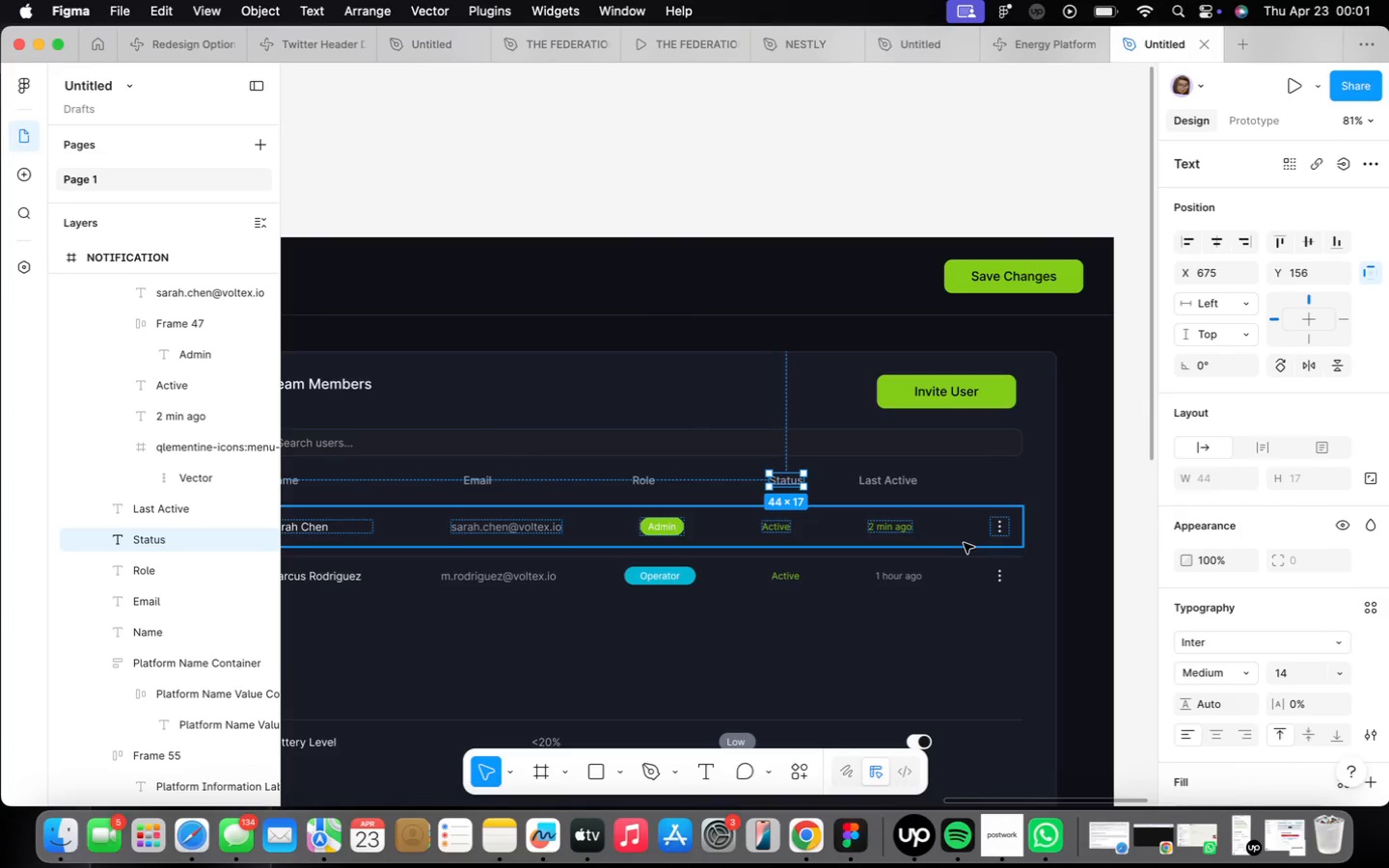 
hold_key(key=ArrowLeft, duration=1.22)
 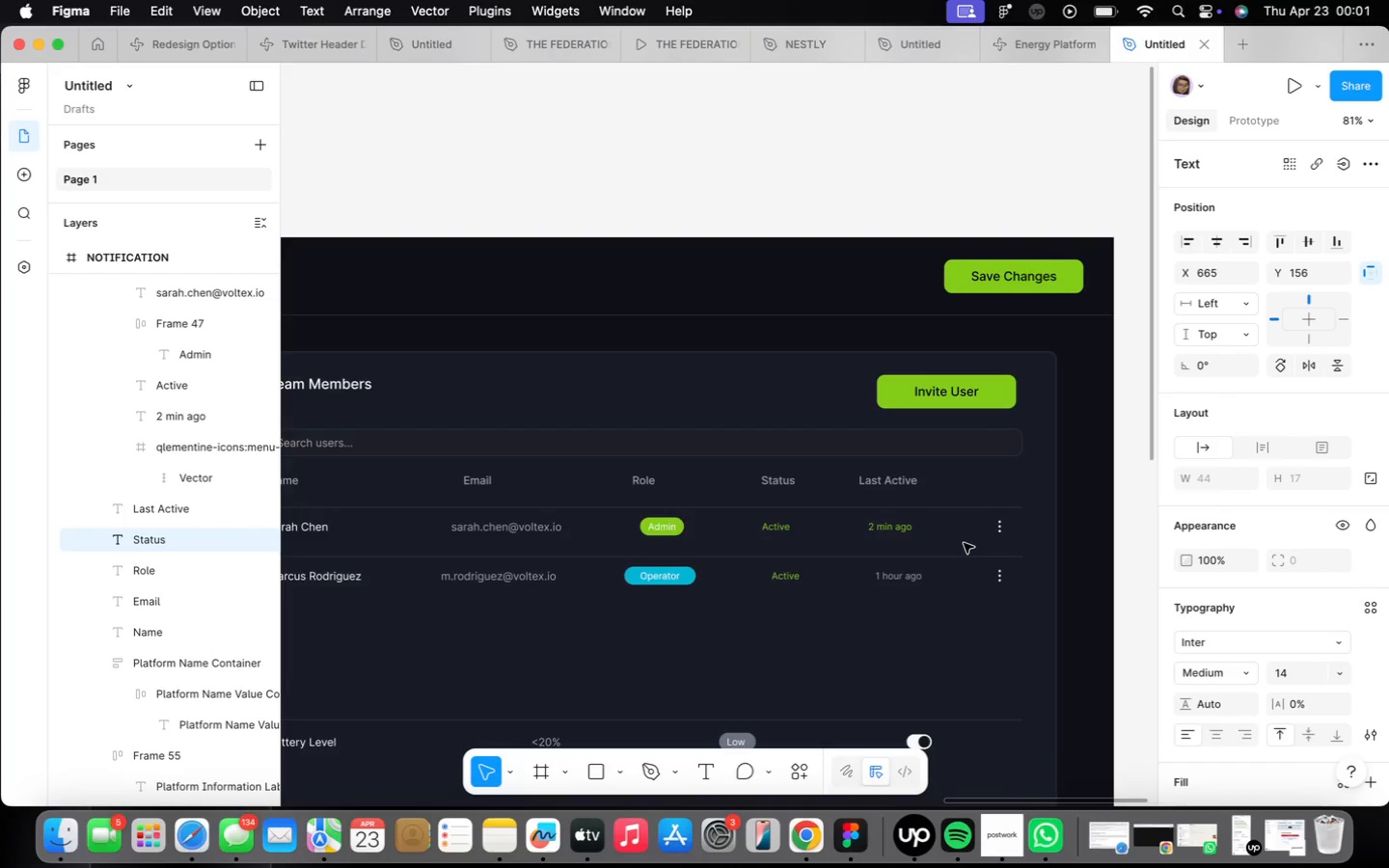 
key(ArrowRight)
 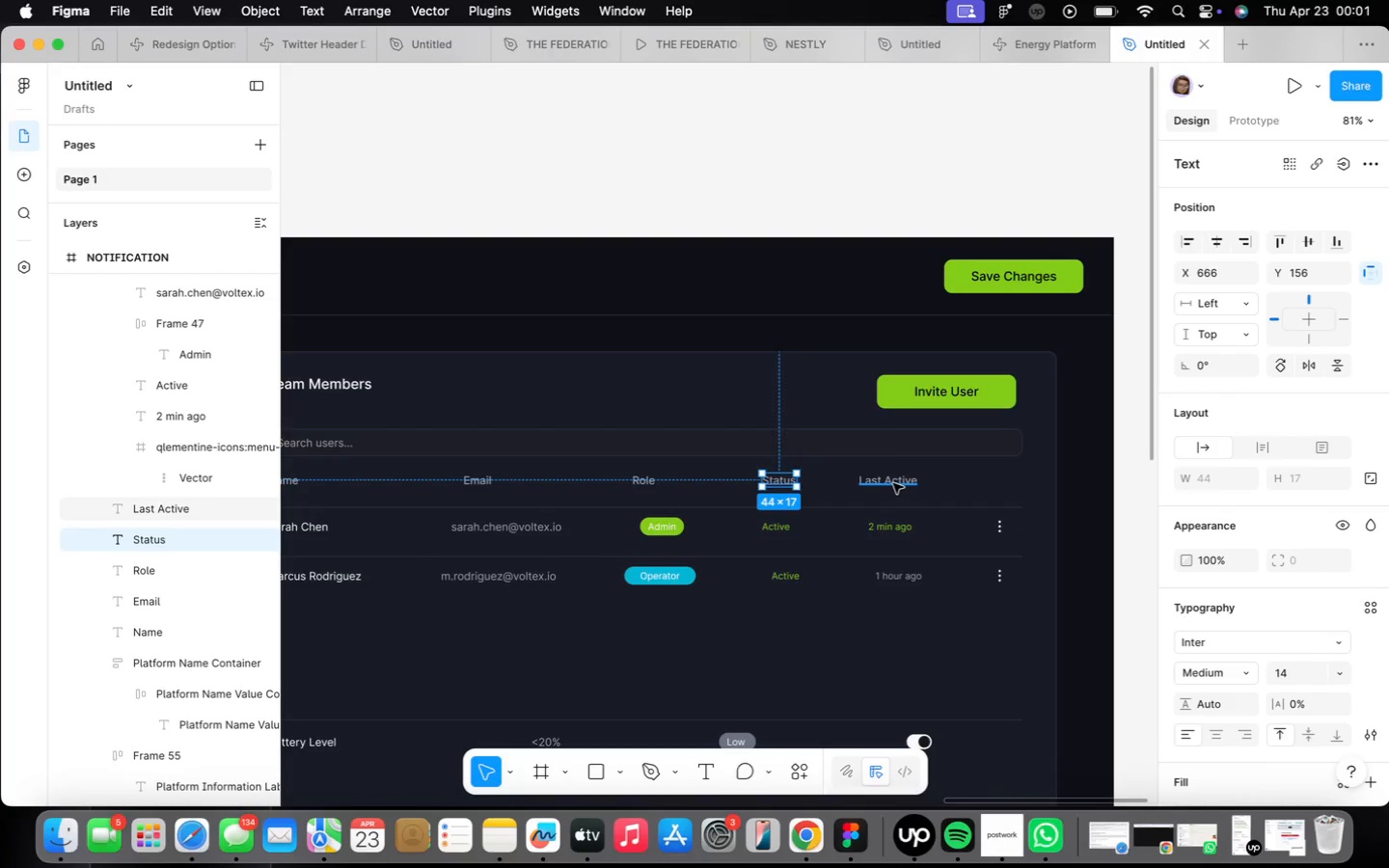 
key(ArrowRight)
 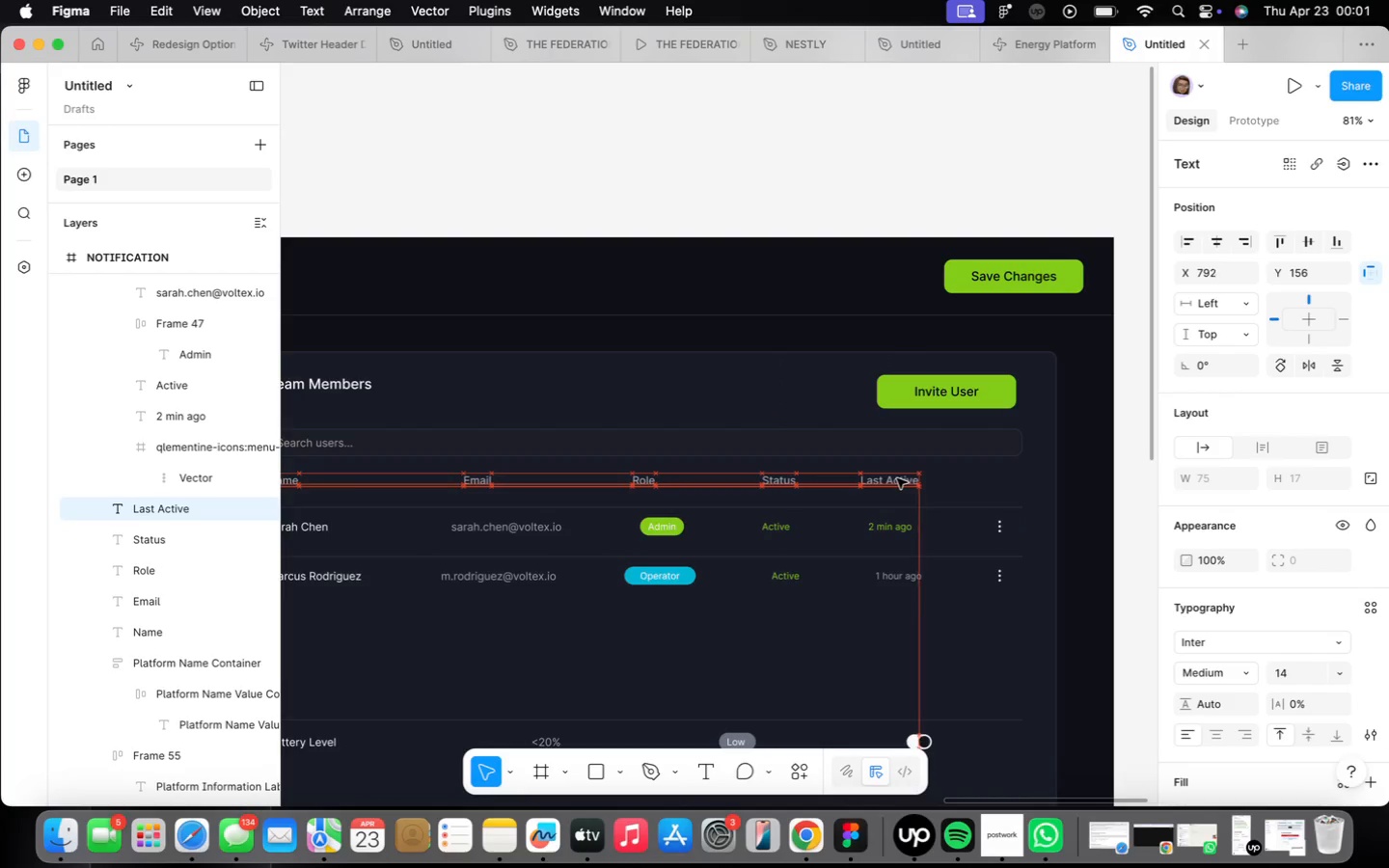 
key(ArrowRight)
 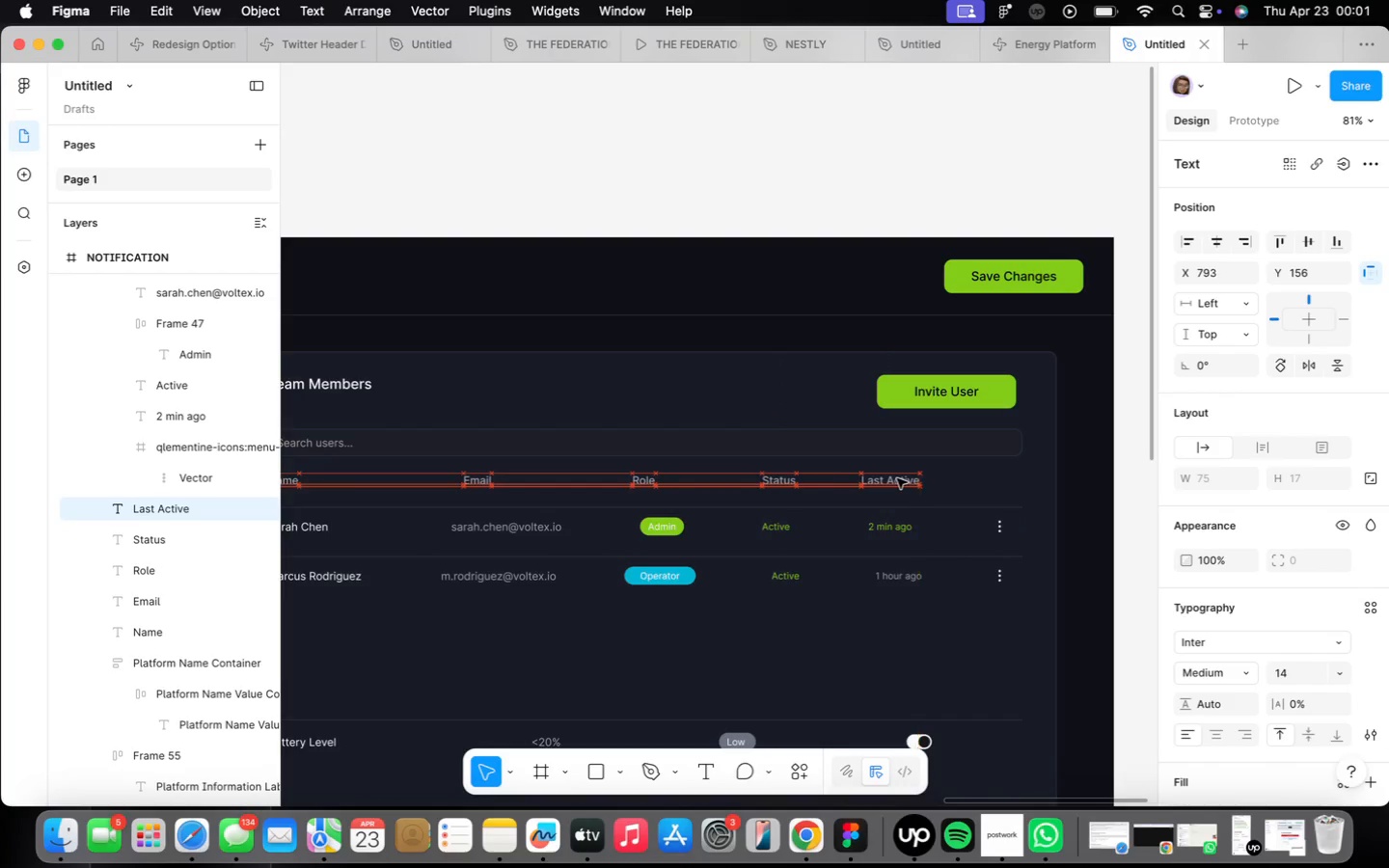 
key(ArrowRight)
 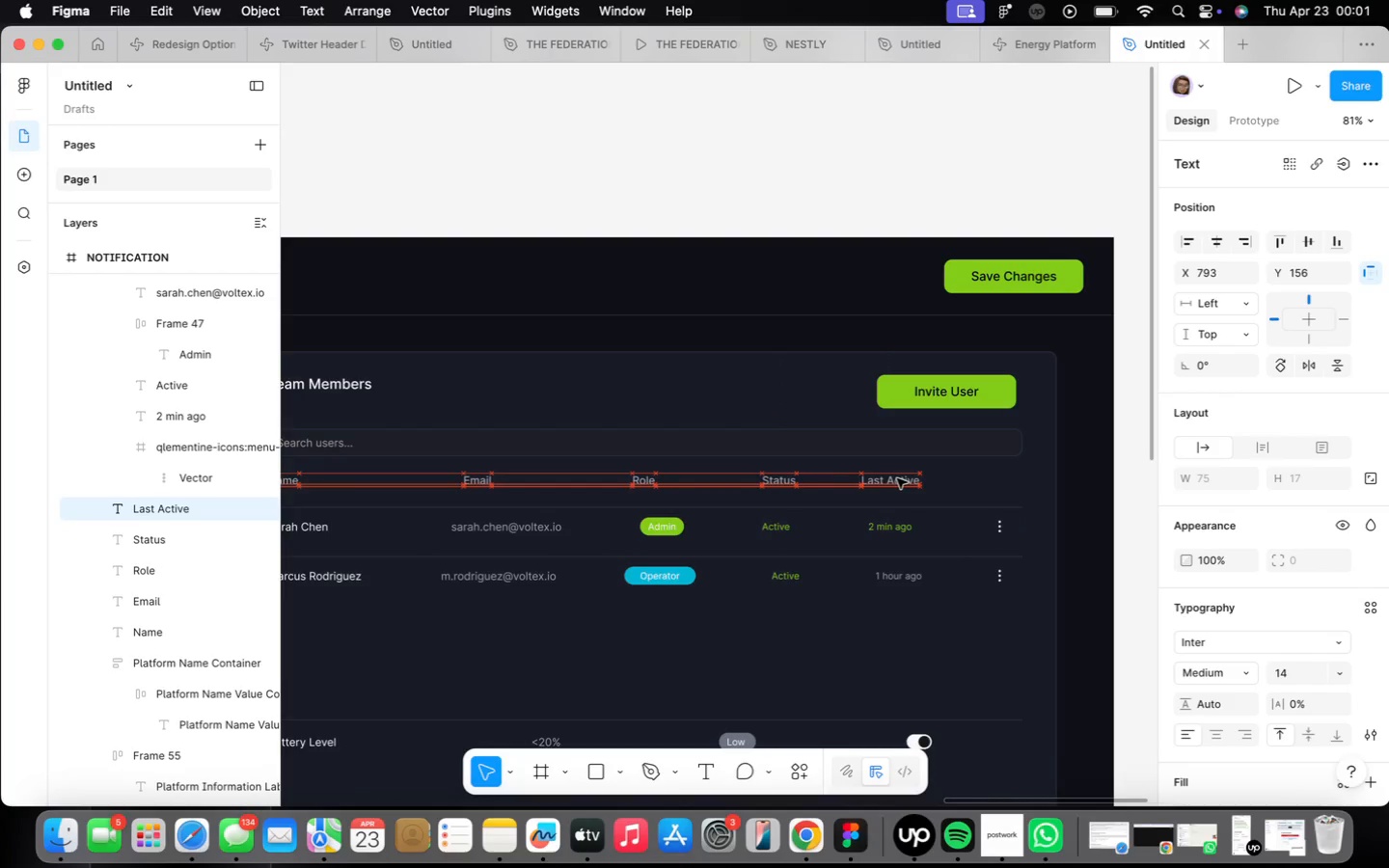 
key(ArrowRight)
 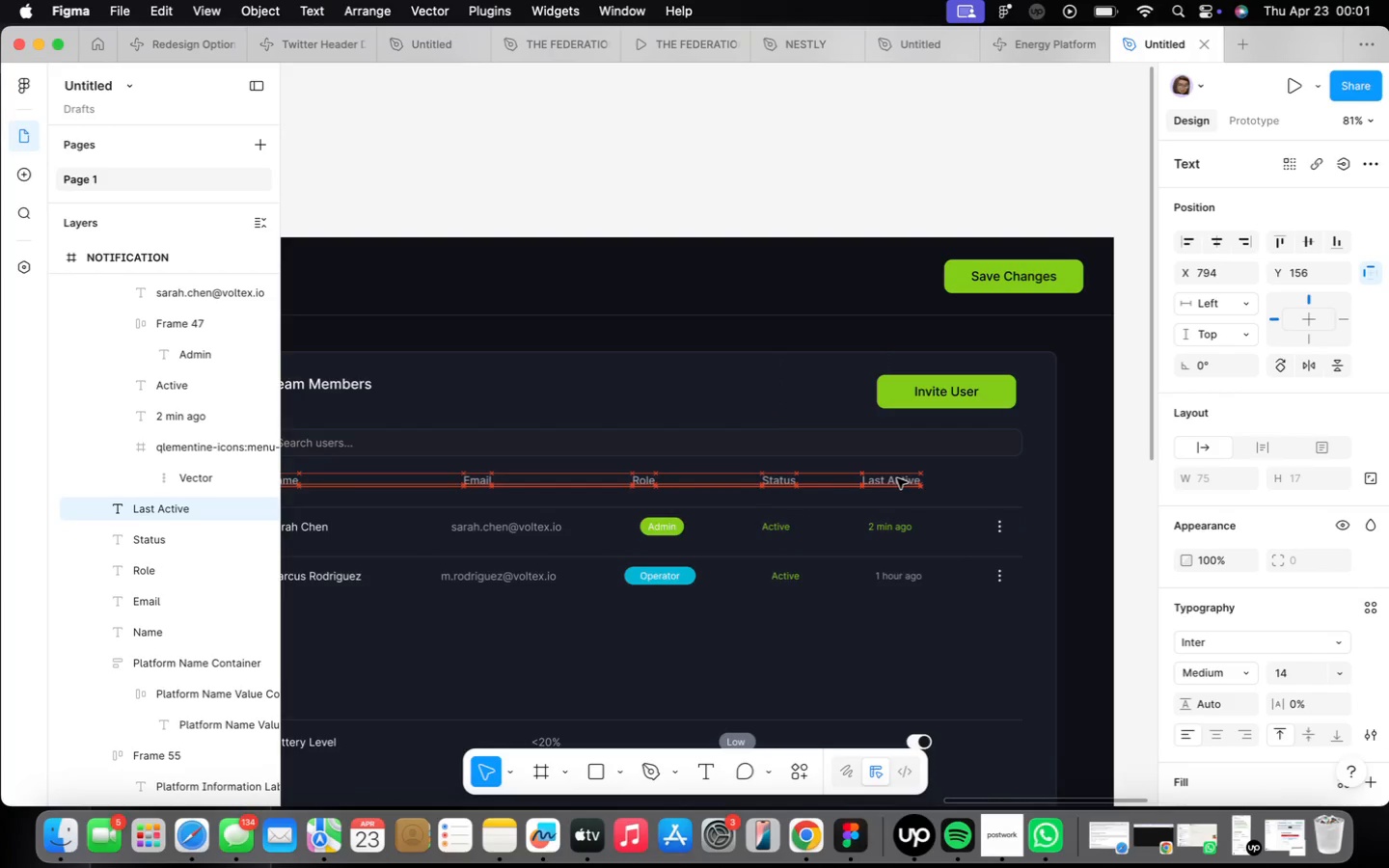 
key(ArrowRight)
 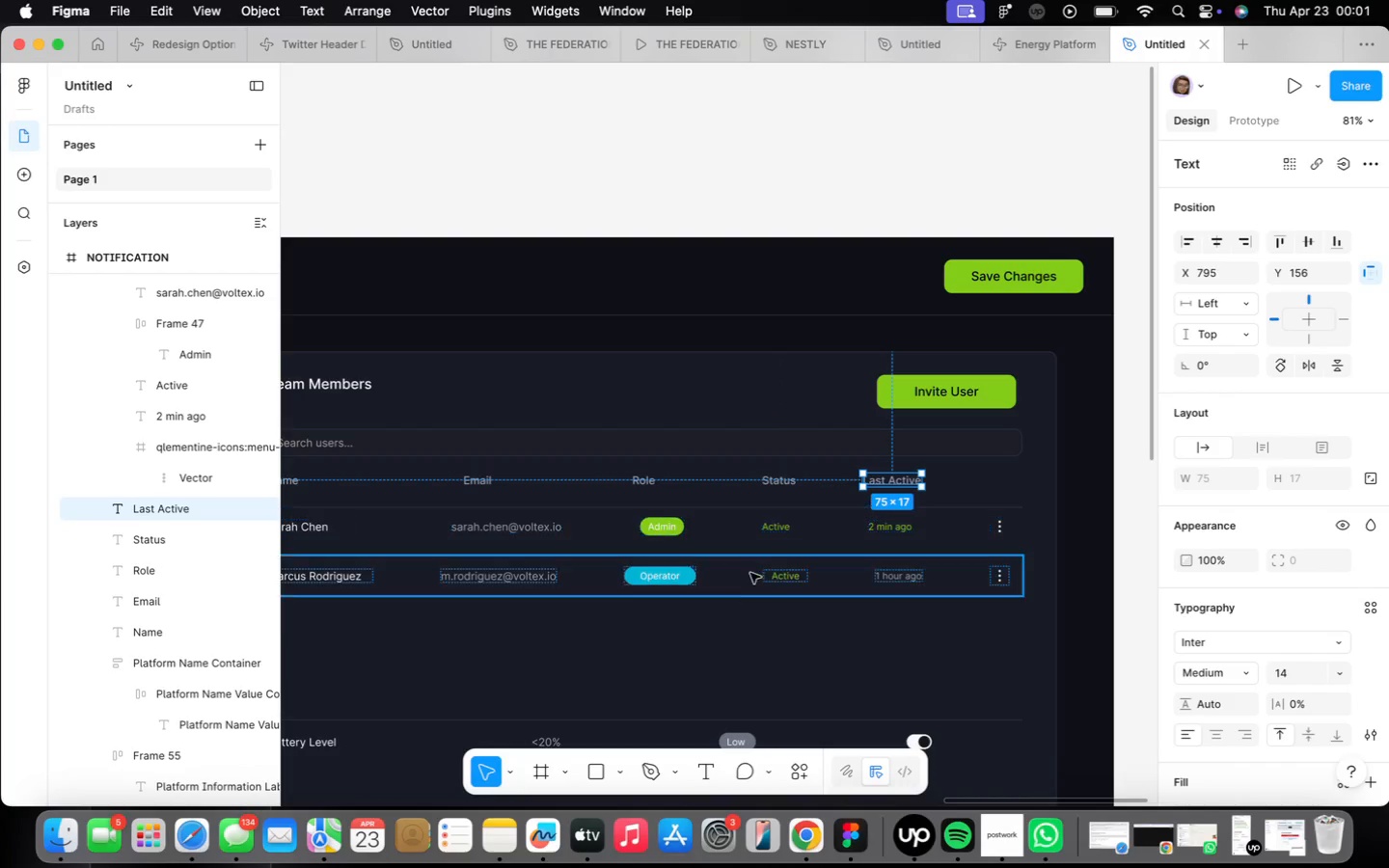 
left_click([772, 576])
 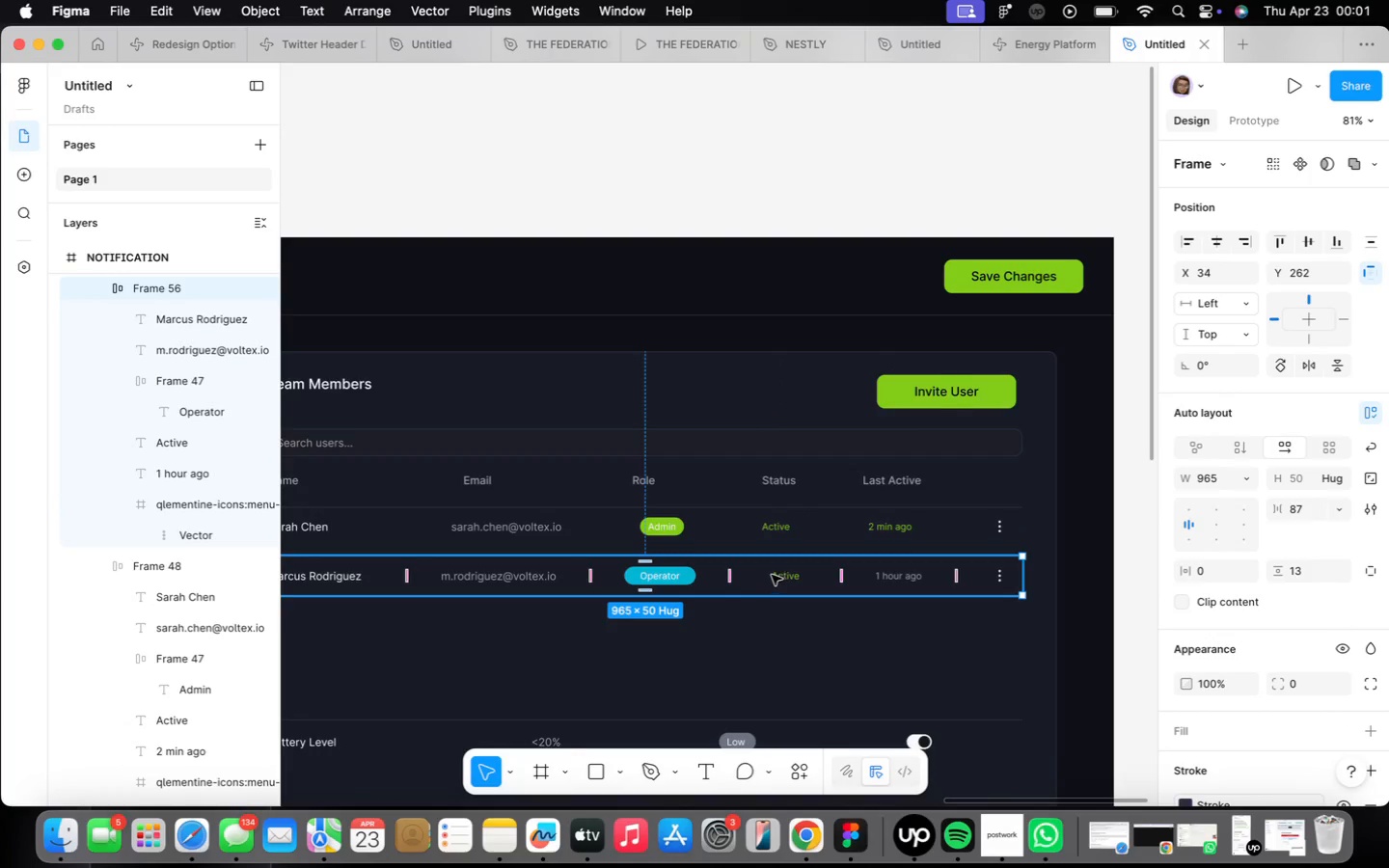 
scroll: coordinate [772, 573], scroll_direction: up, amount: 8.0
 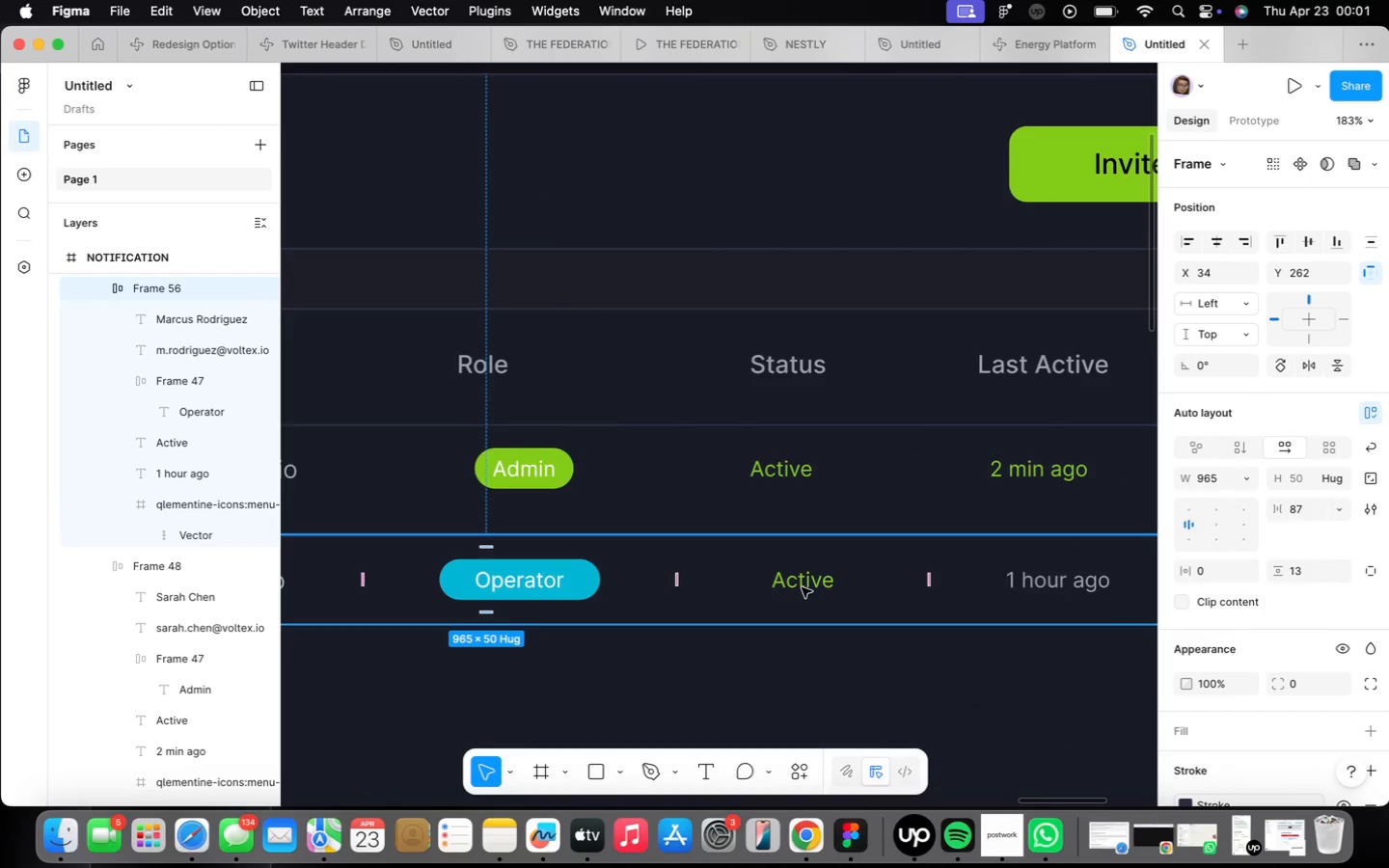 
double_click([802, 587])
 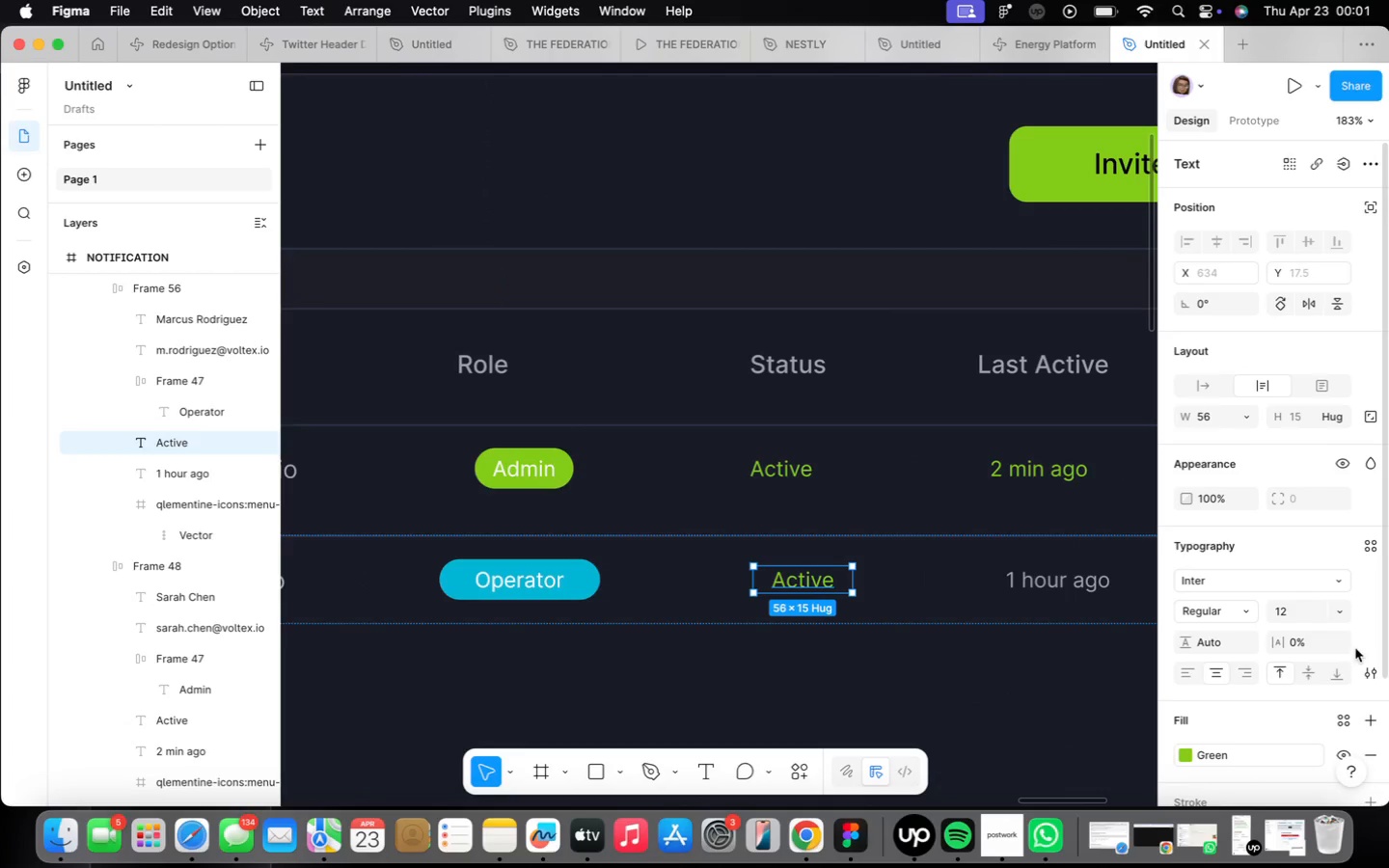 
left_click([1198, 670])
 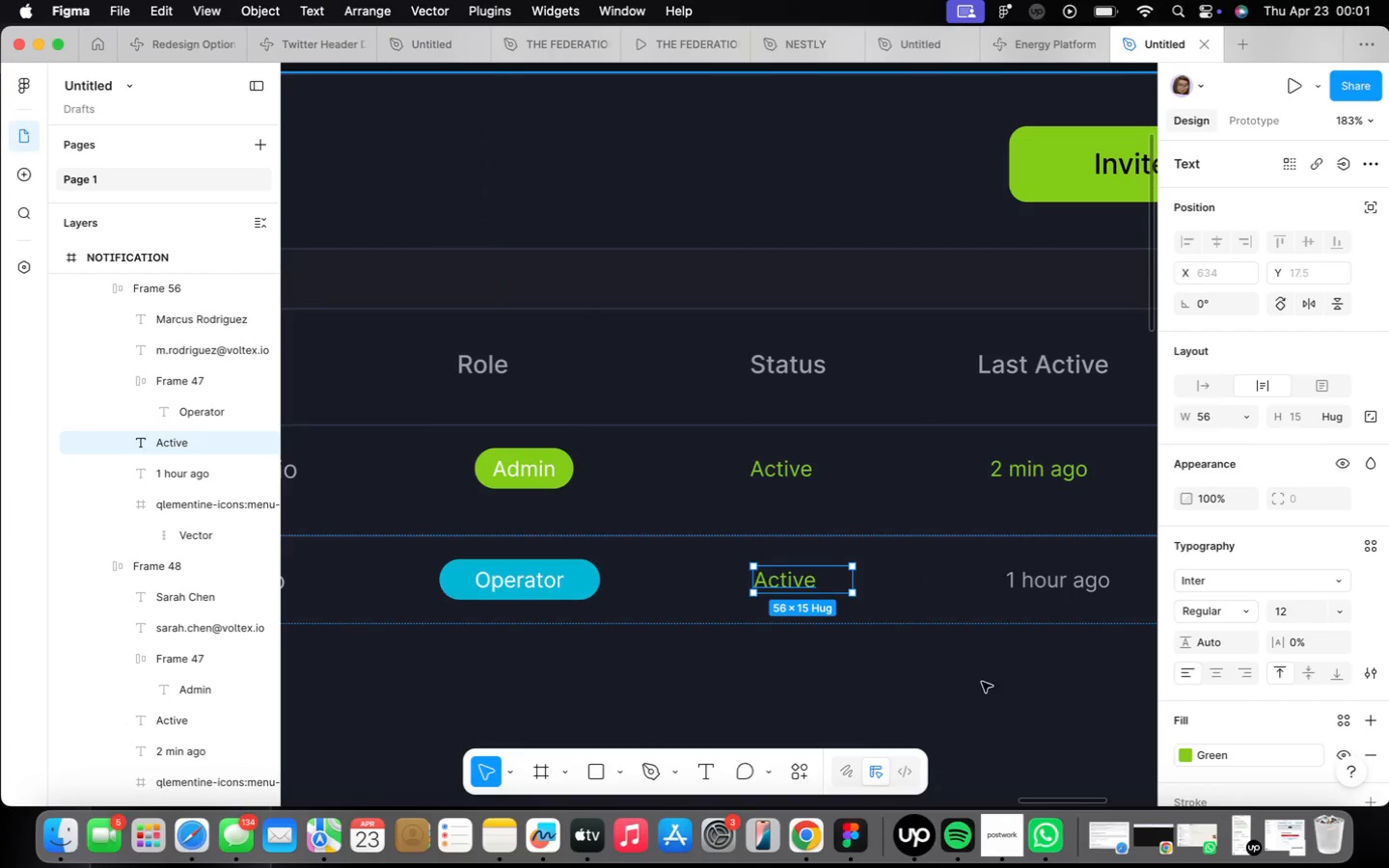 
left_click([981, 691])
 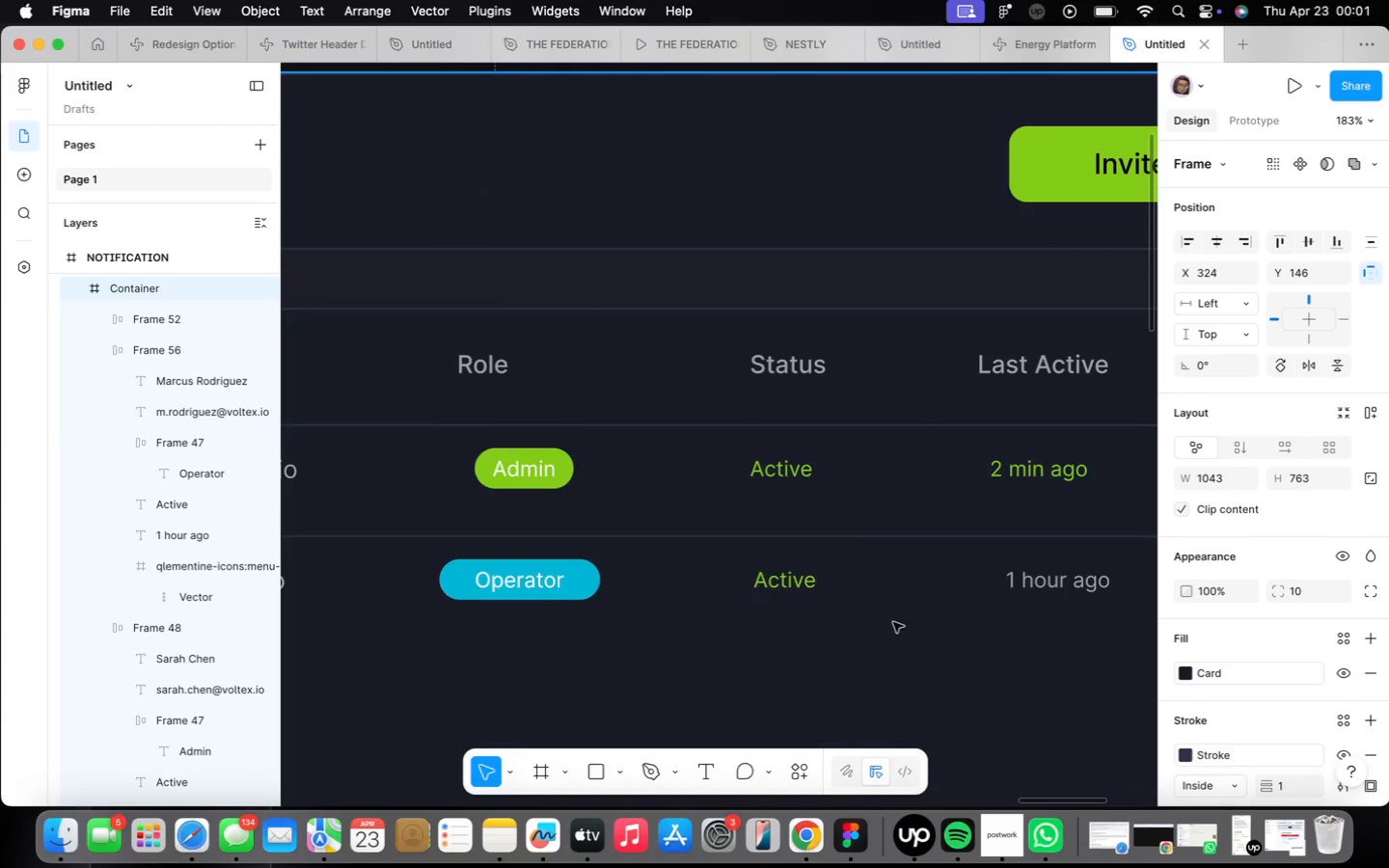 
scroll: coordinate [893, 621], scroll_direction: down, amount: 4.0
 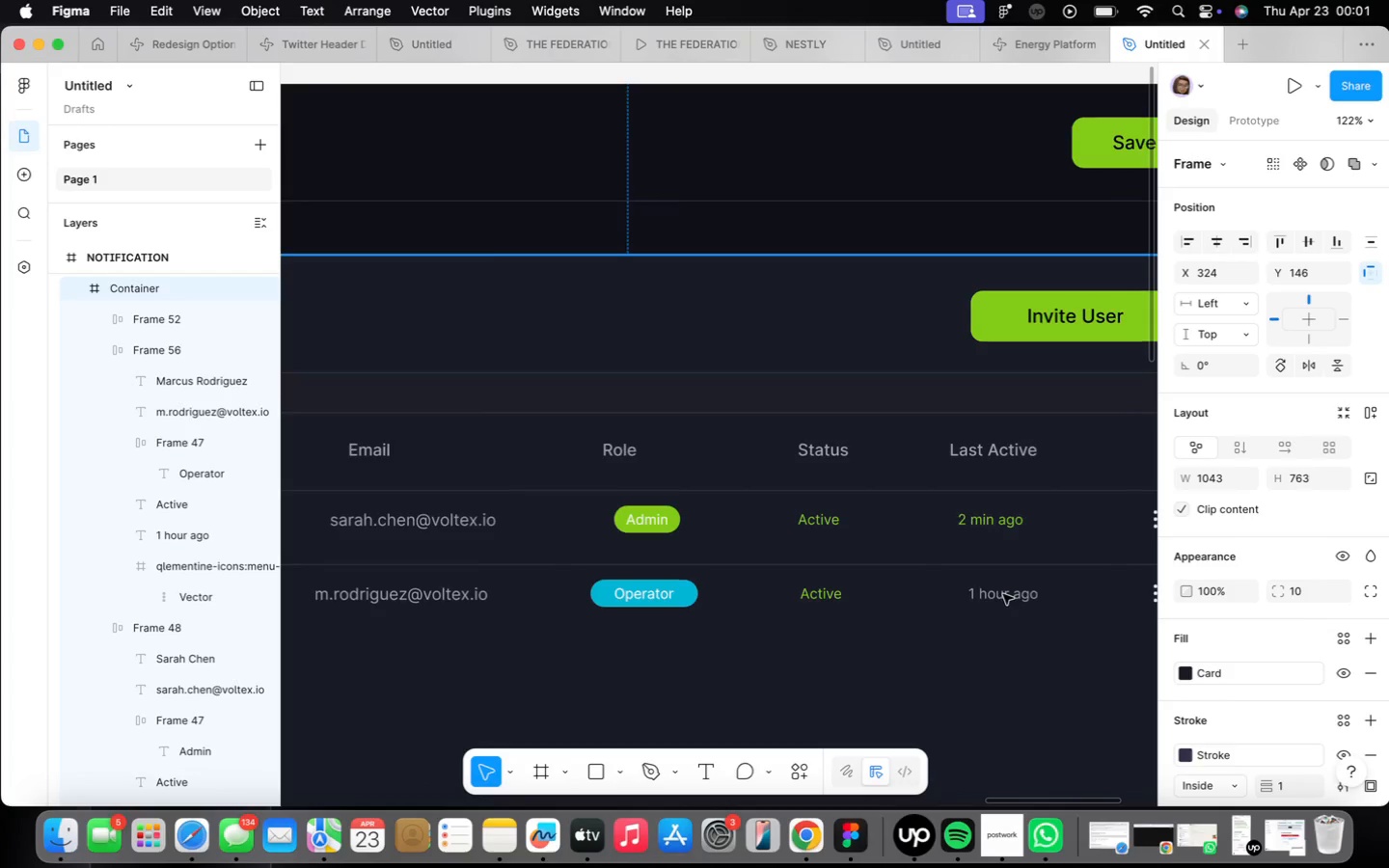 
double_click([1003, 594])
 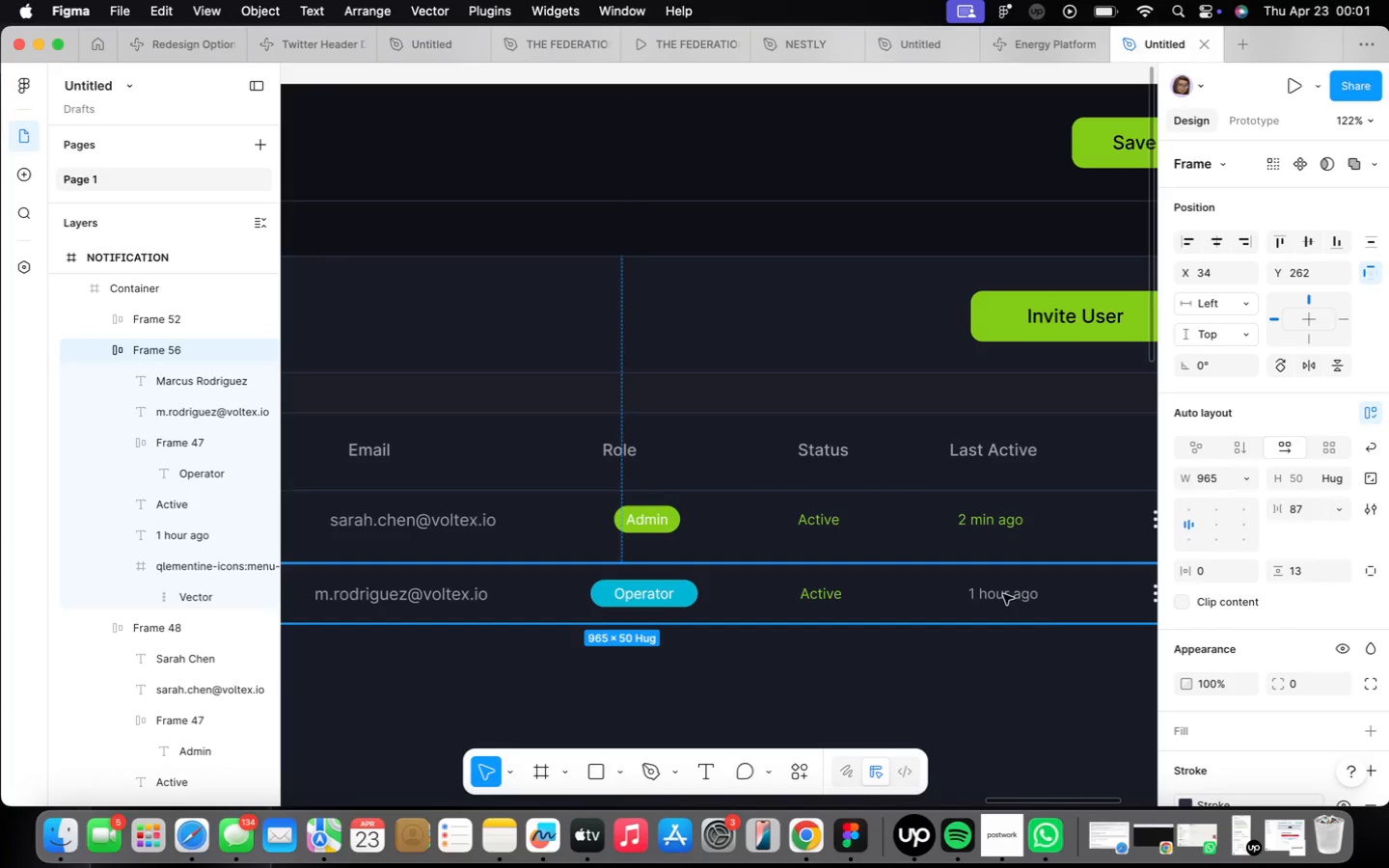 
triple_click([1003, 594])
 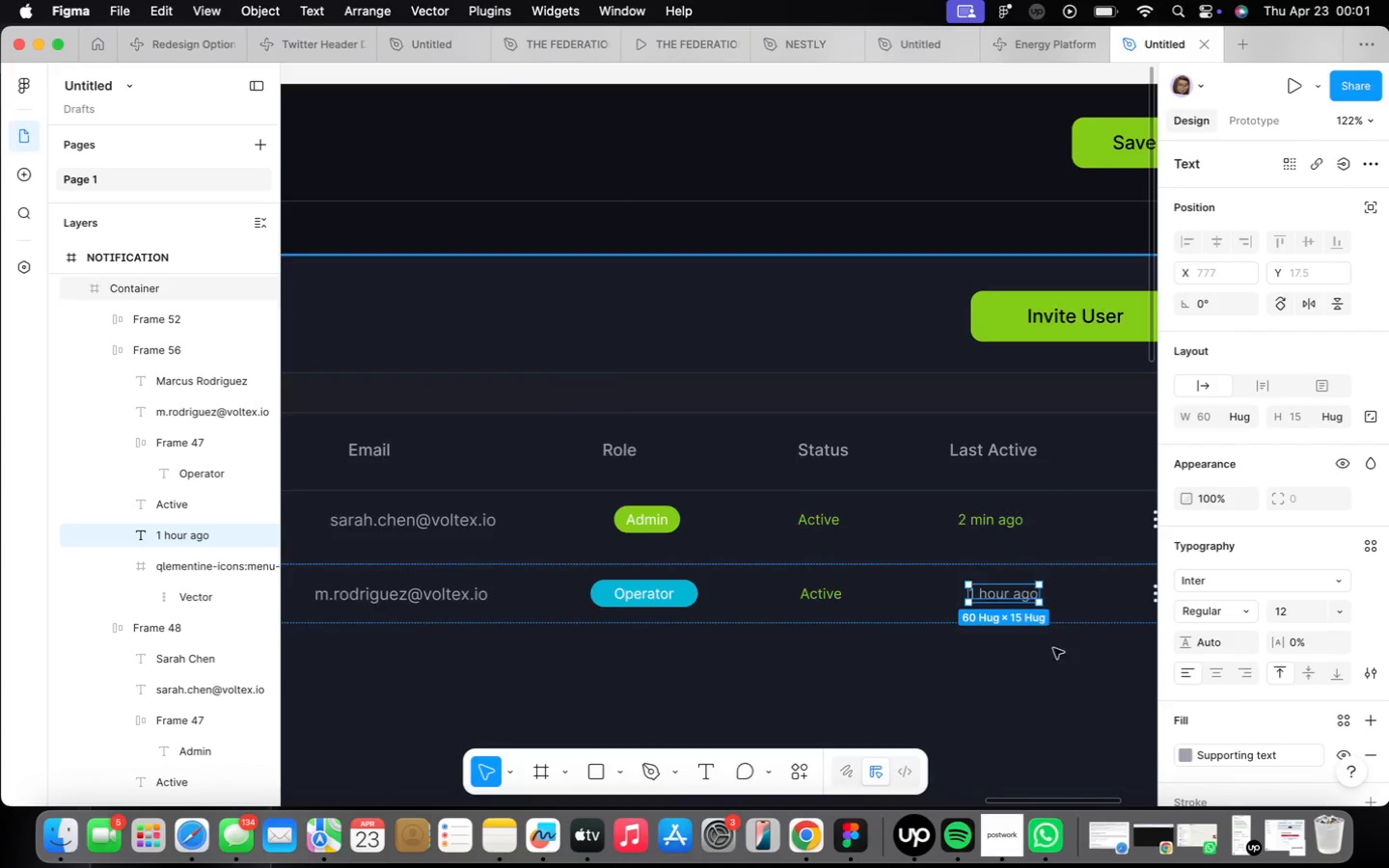 
left_click([940, 612])
 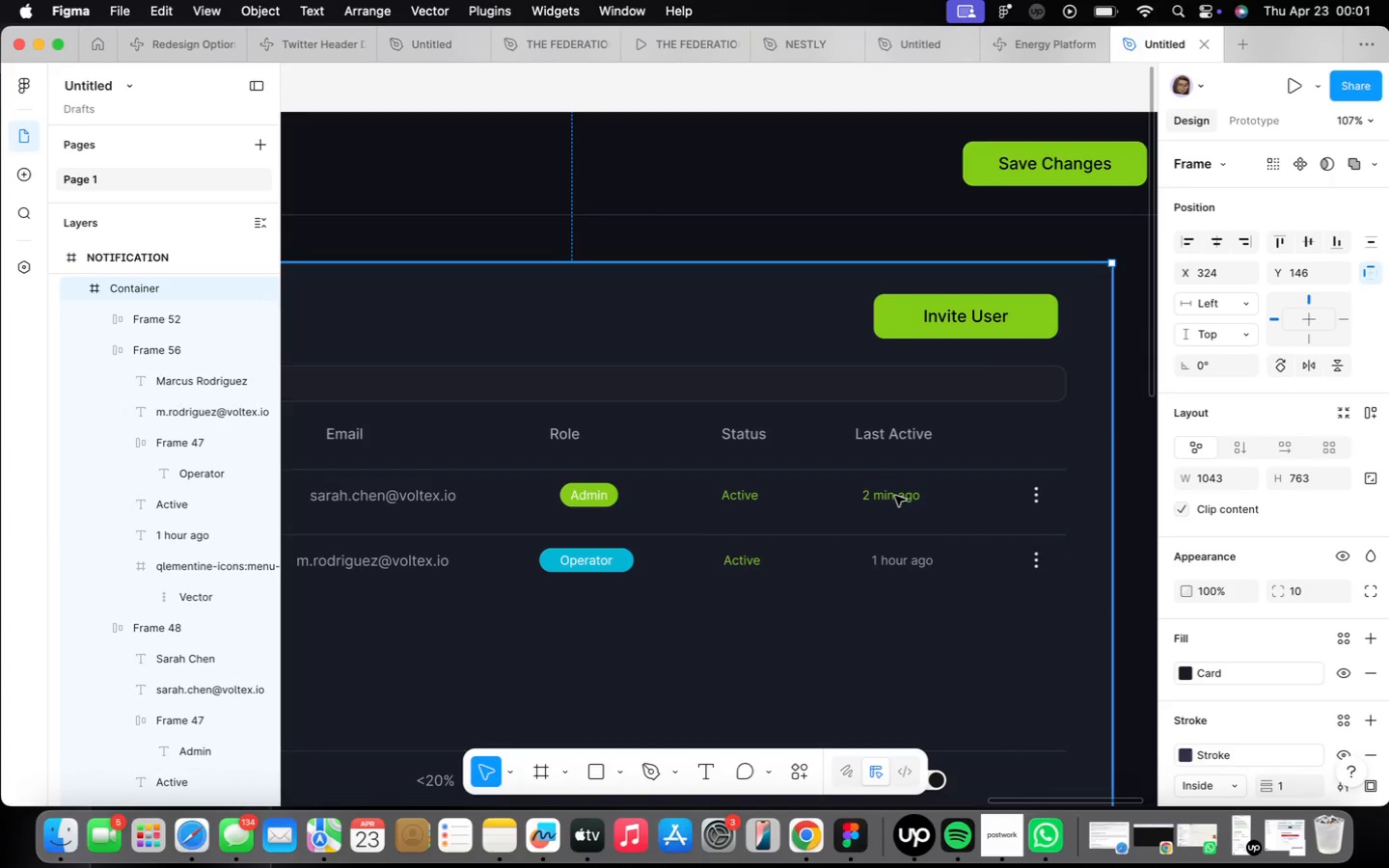 
scroll: coordinate [940, 597], scroll_direction: down, amount: 2.0
 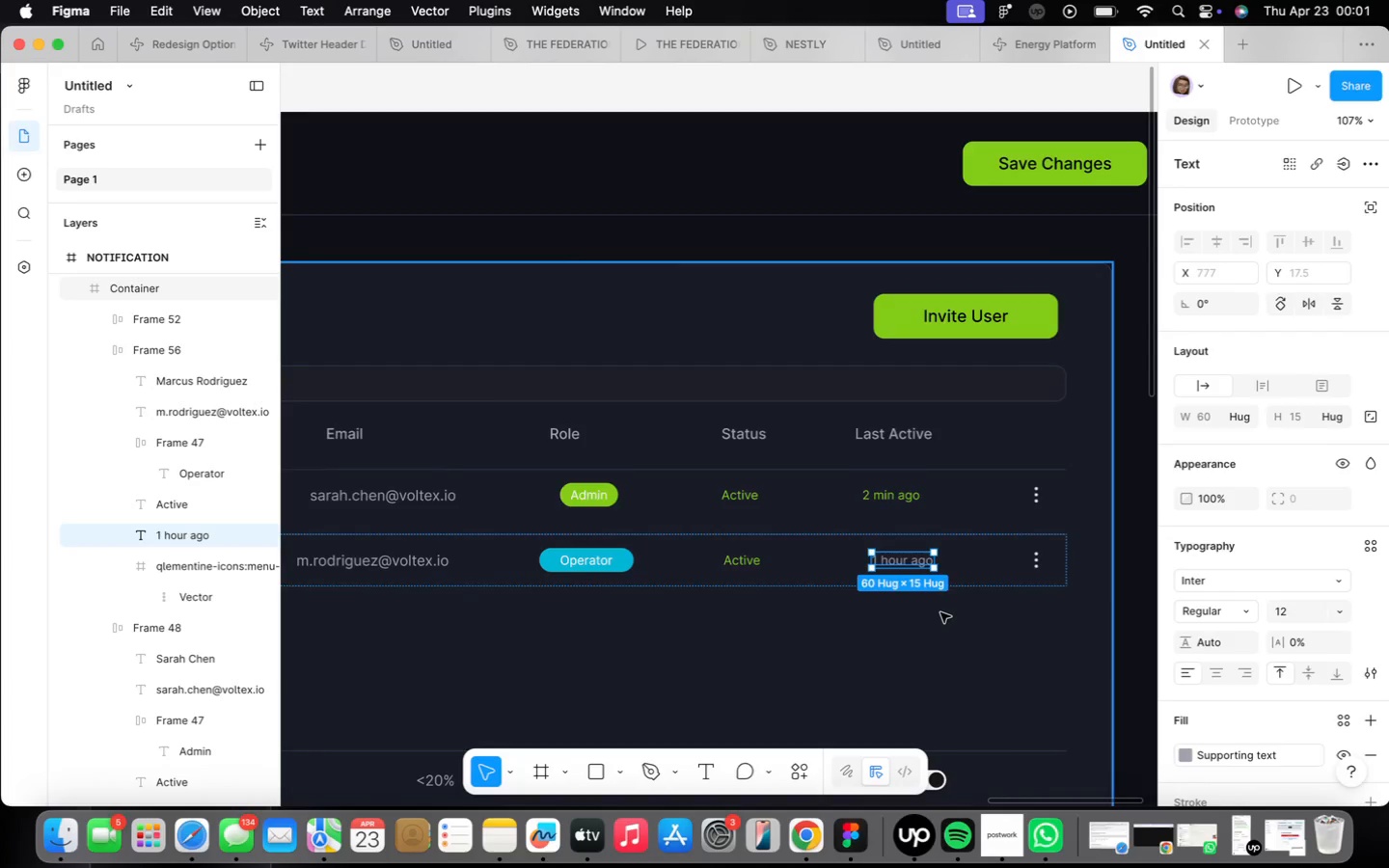 
double_click([895, 496])
 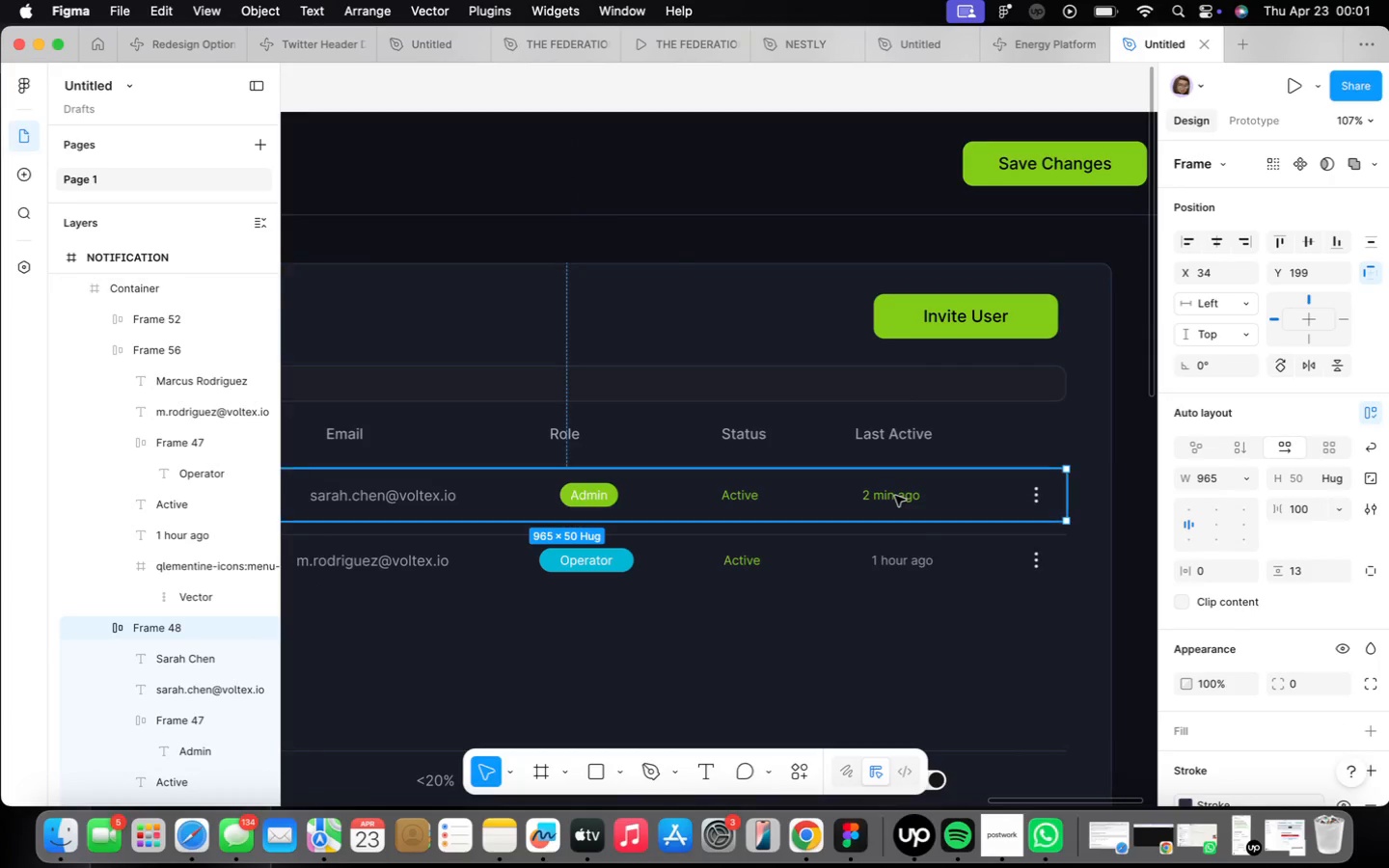 
triple_click([895, 496])
 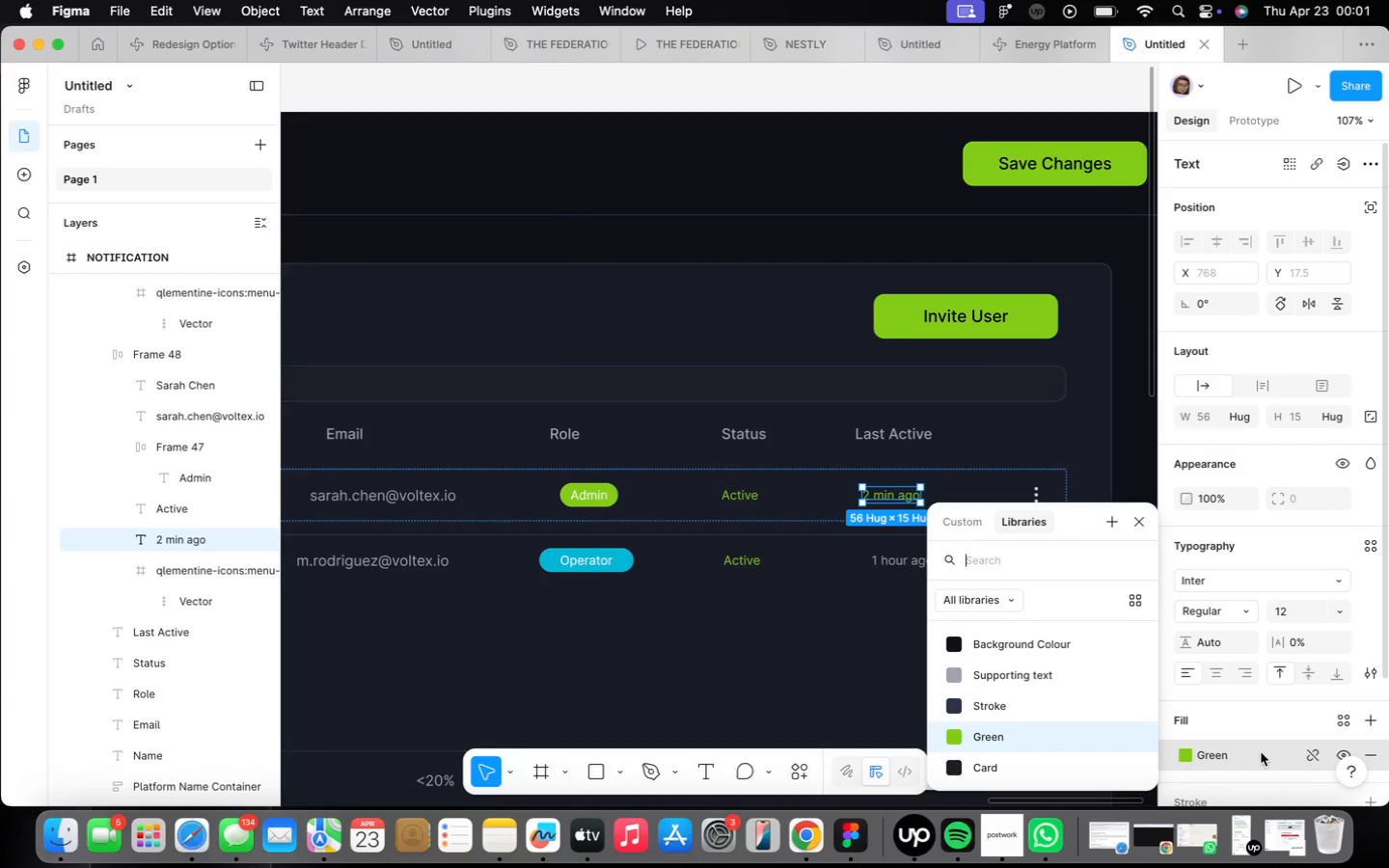 
left_click([1049, 676])
 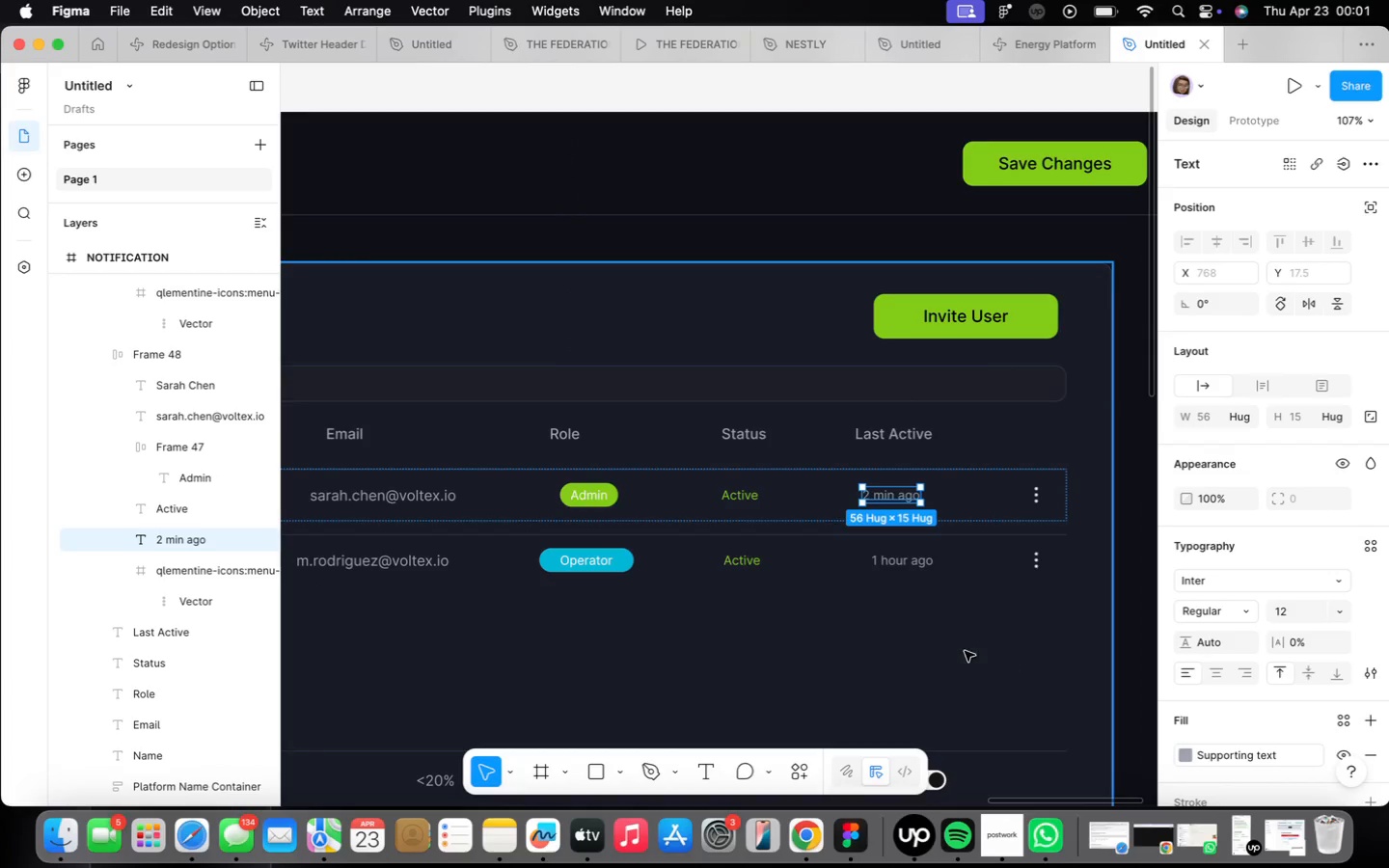 
left_click([907, 637])
 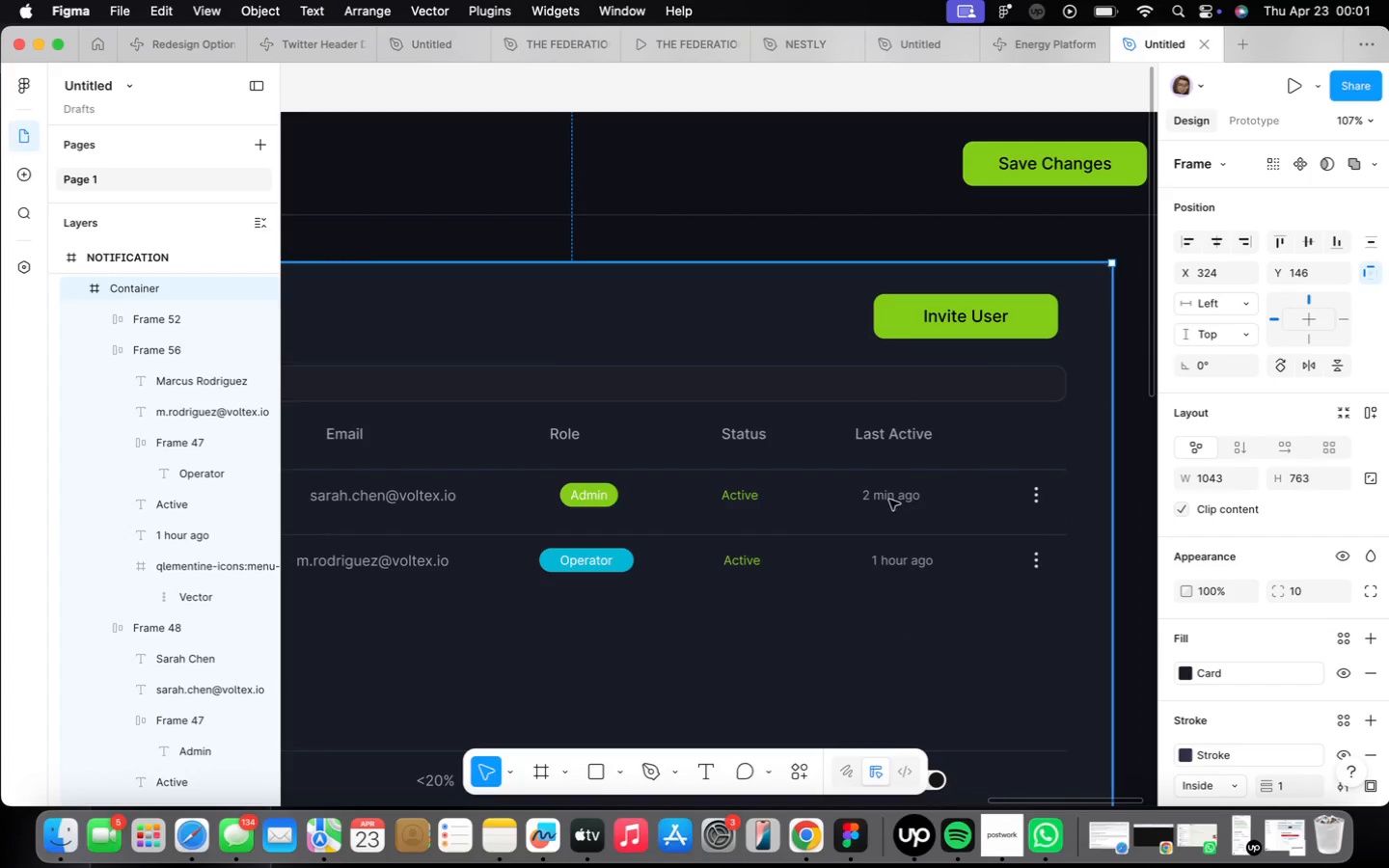 
left_click([889, 498])
 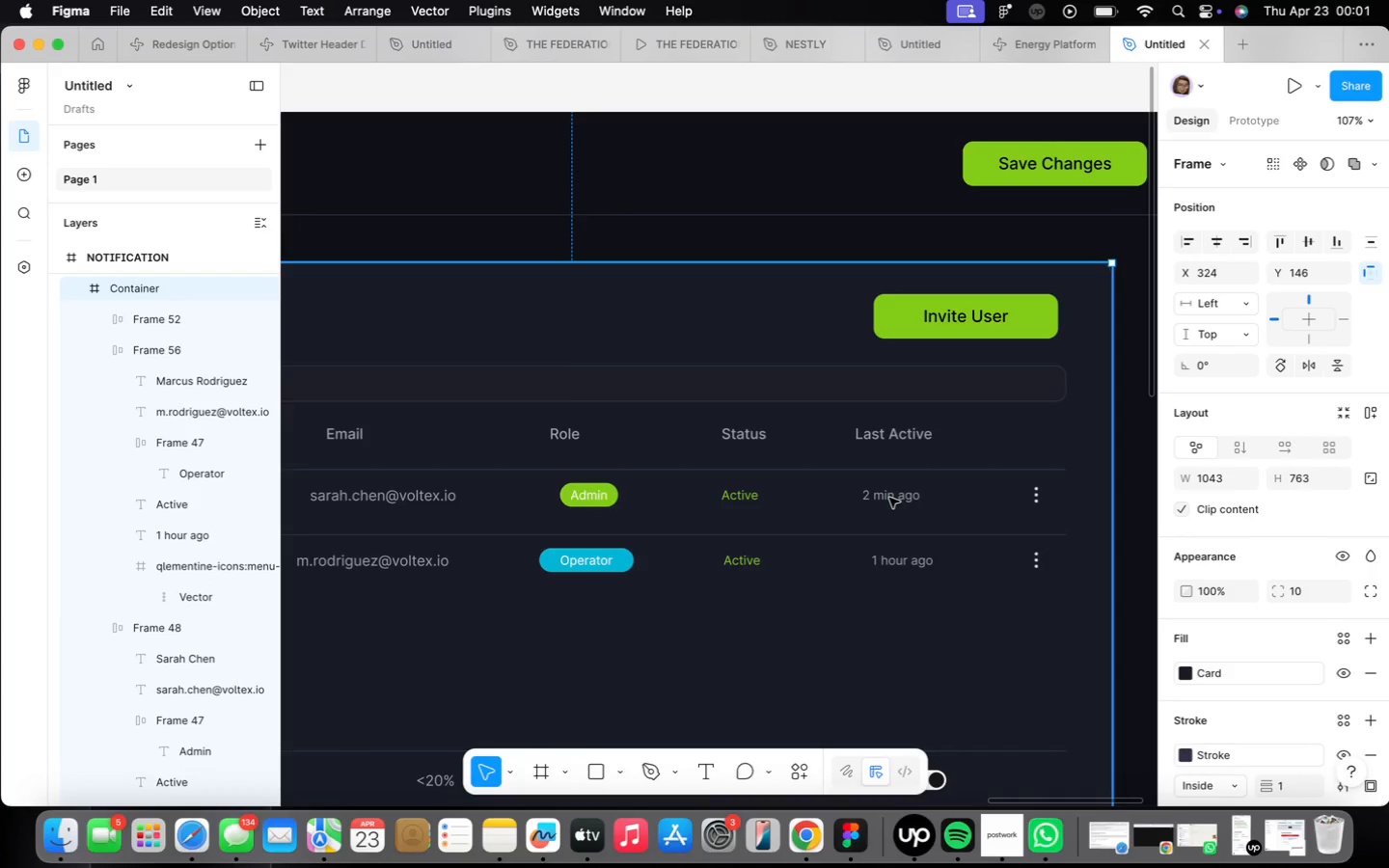 
double_click([889, 498])
 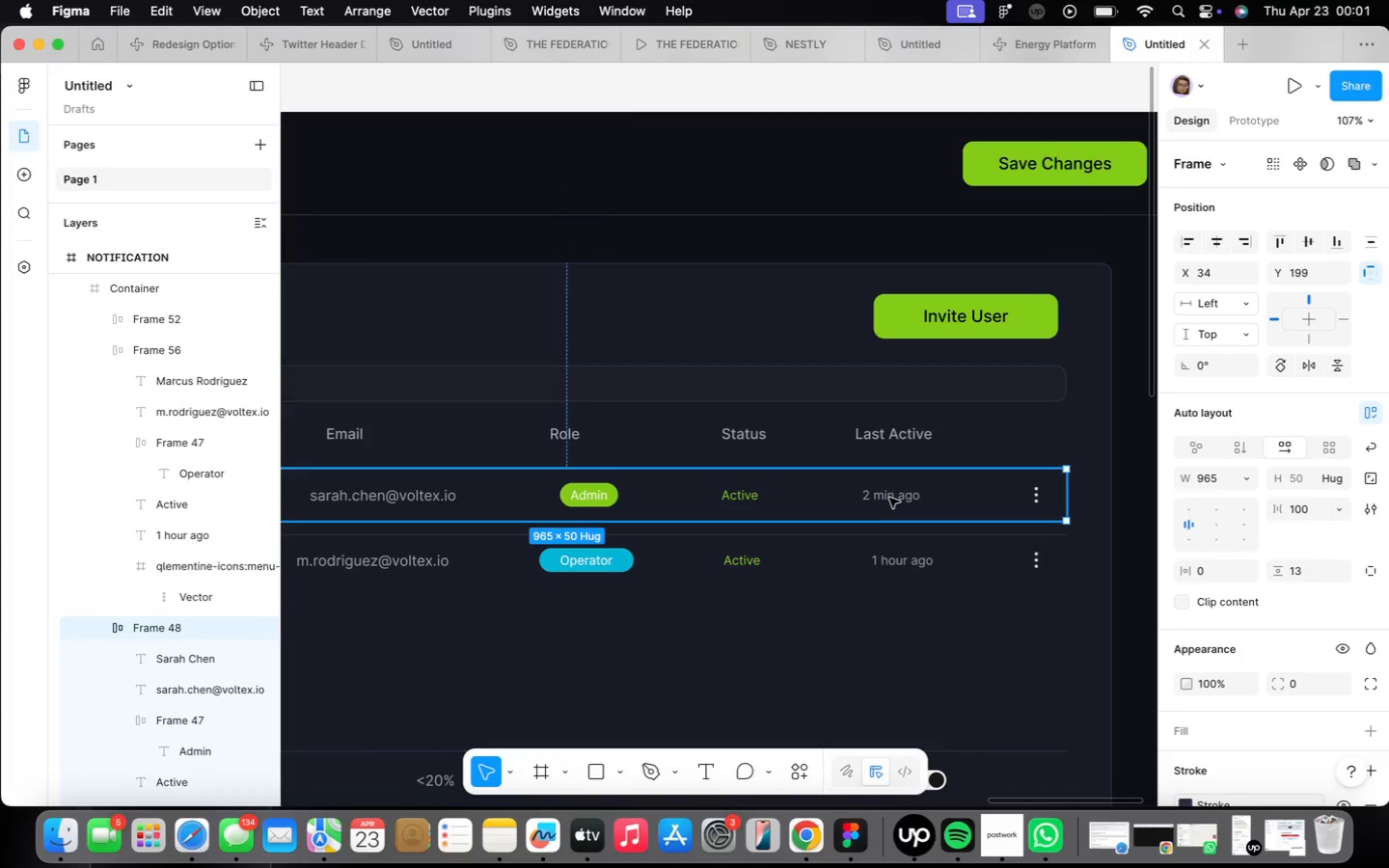 
triple_click([889, 498])
 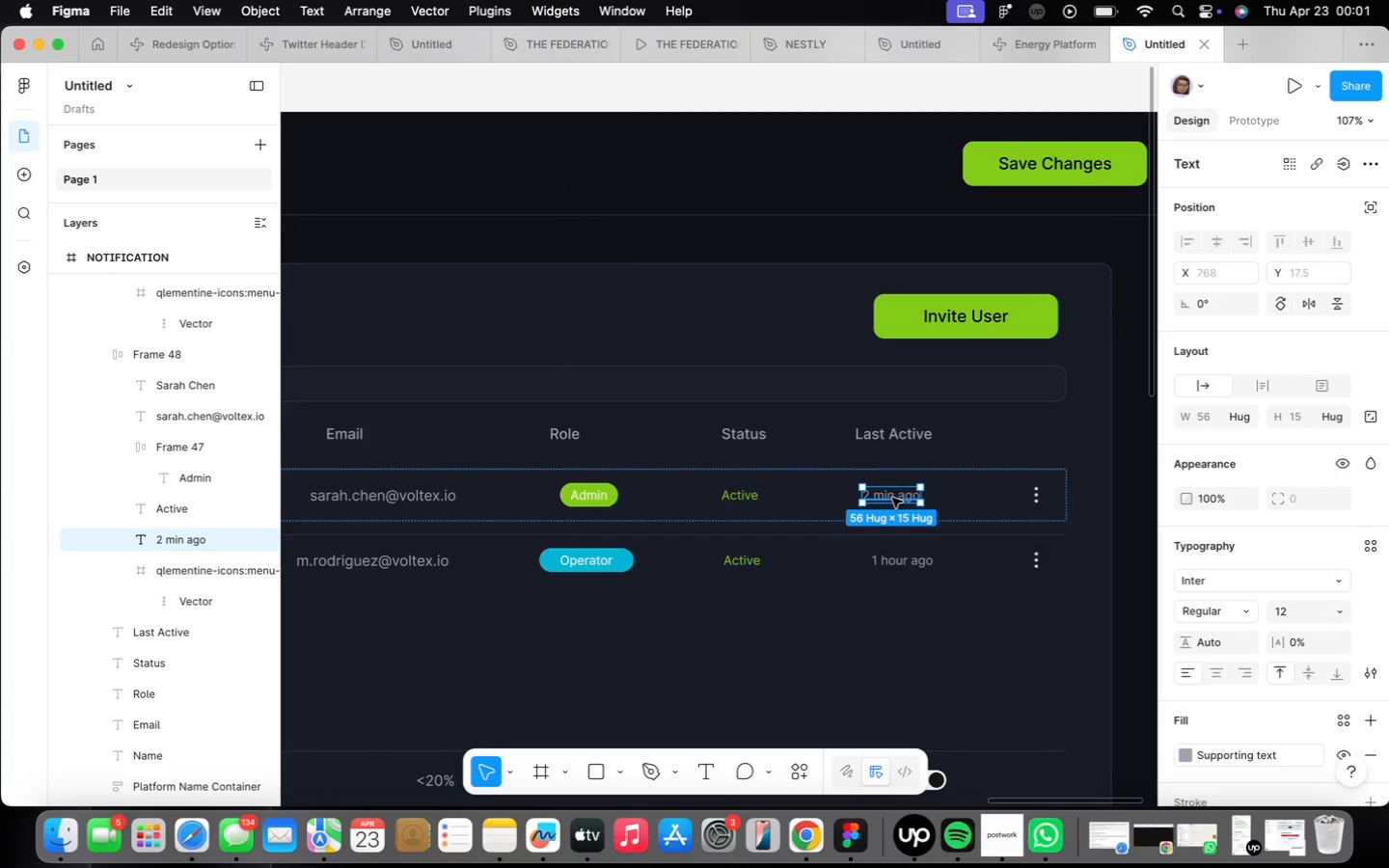 
key(Shift+ShiftLeft)
 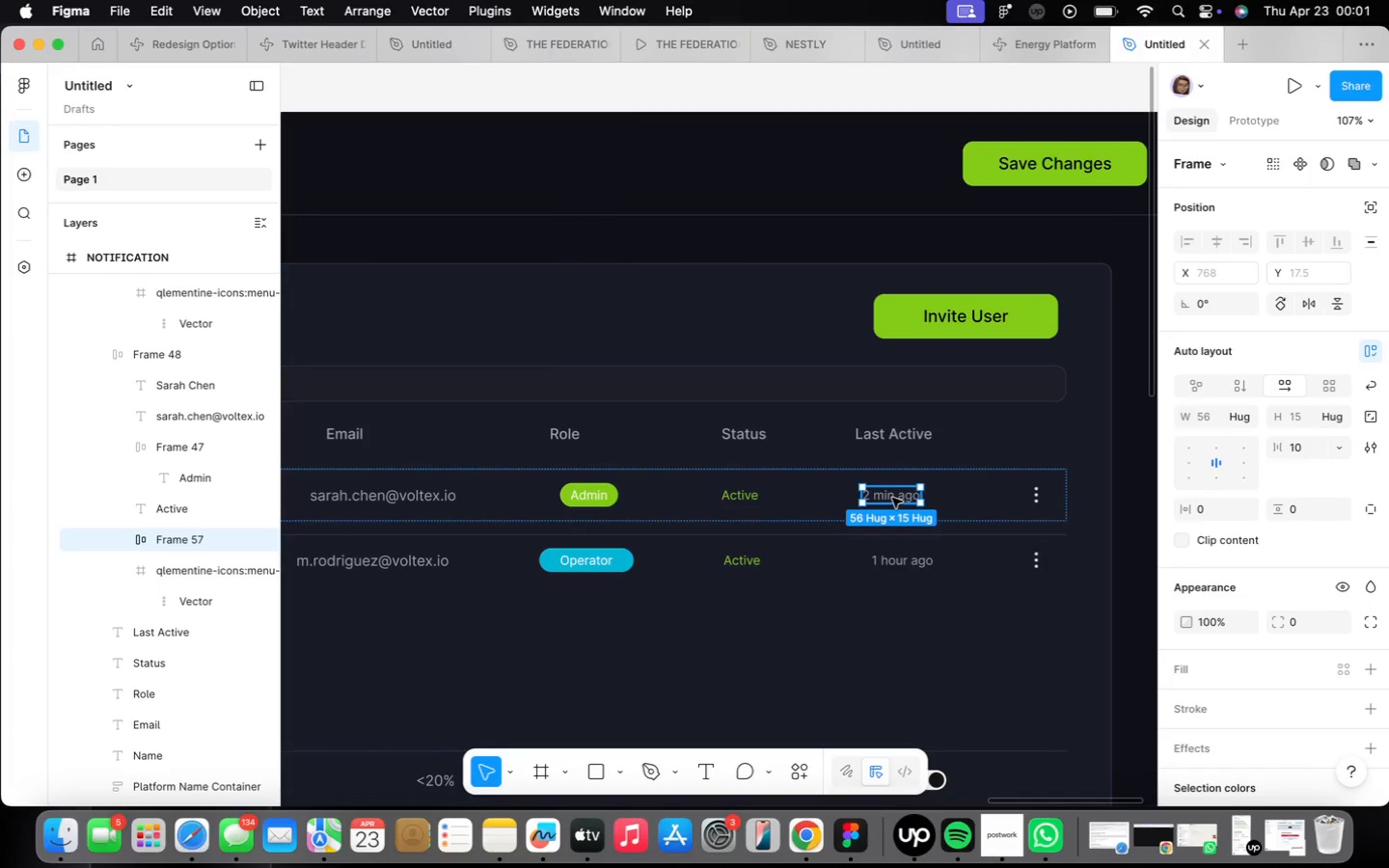 
key(Shift+A)
 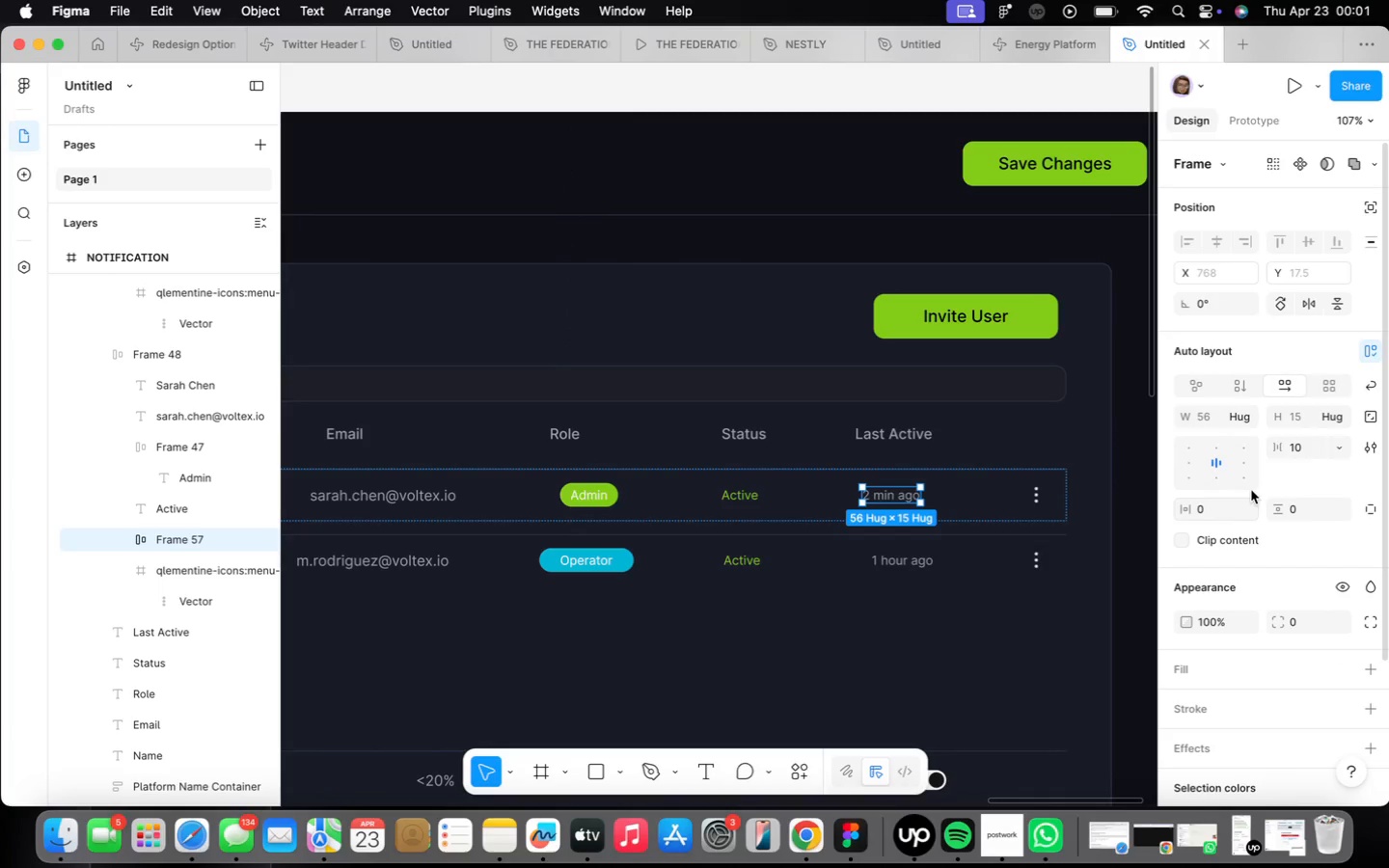 
left_click([1240, 463])
 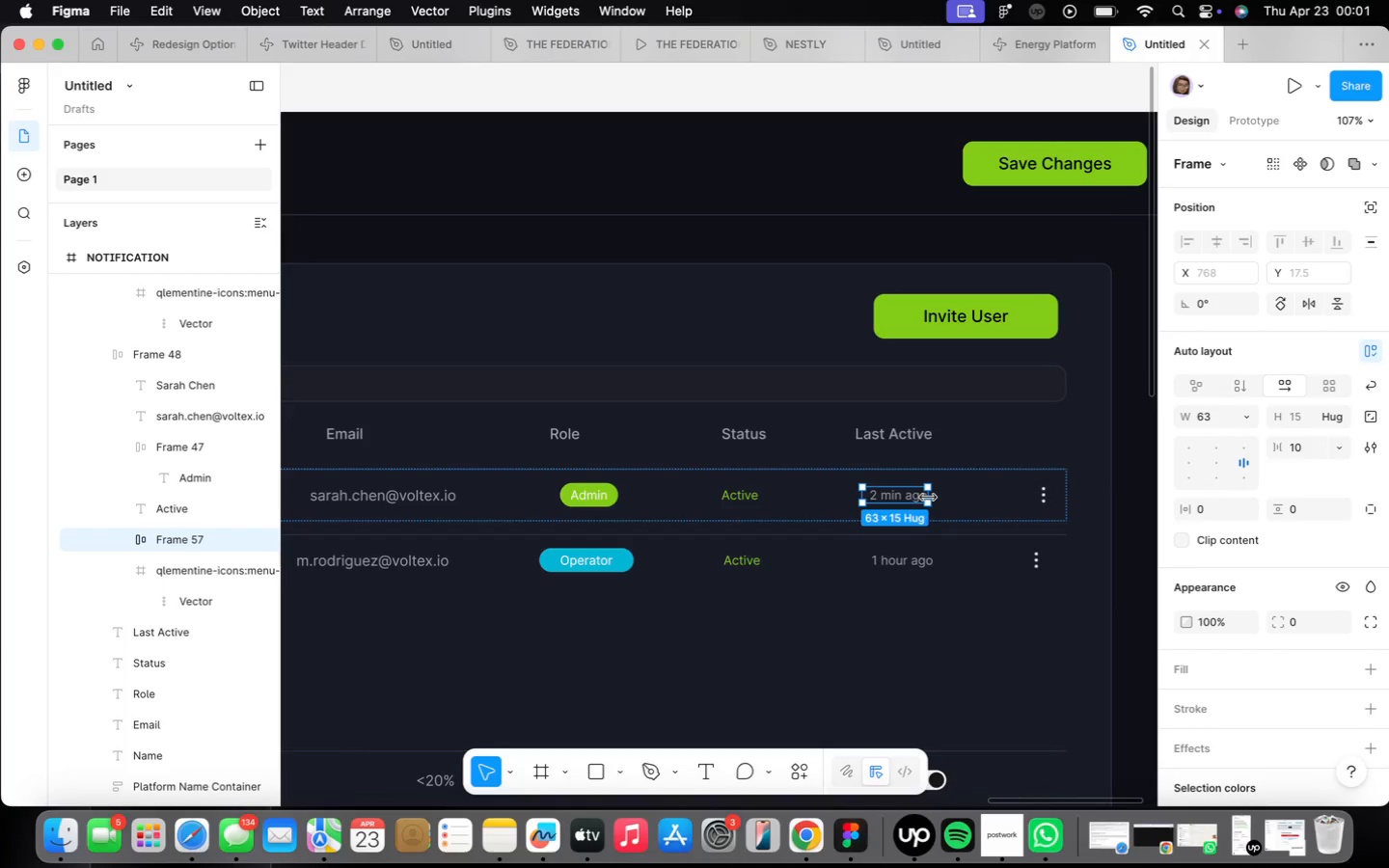 
wait(5.54)
 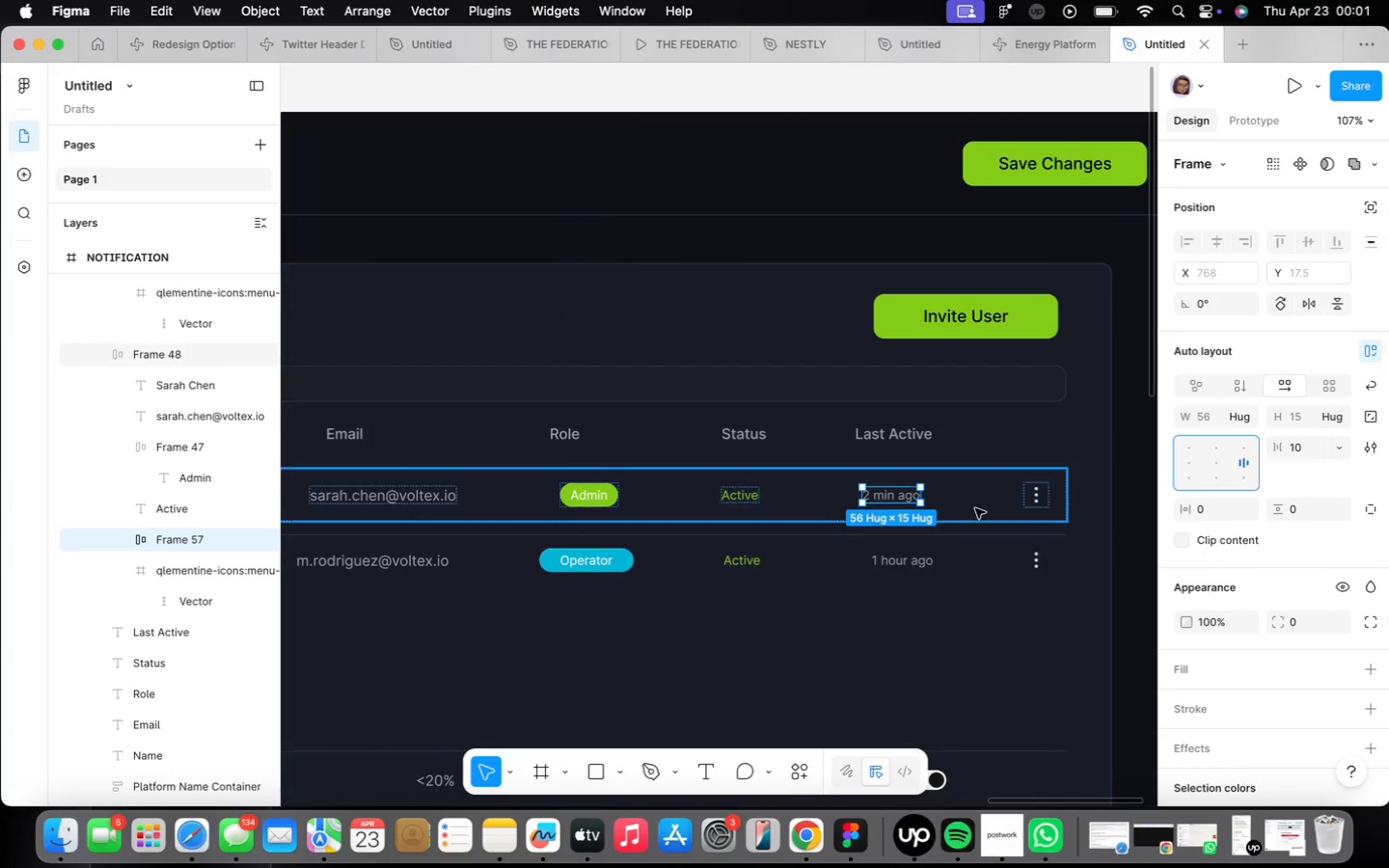 
left_click([940, 635])
 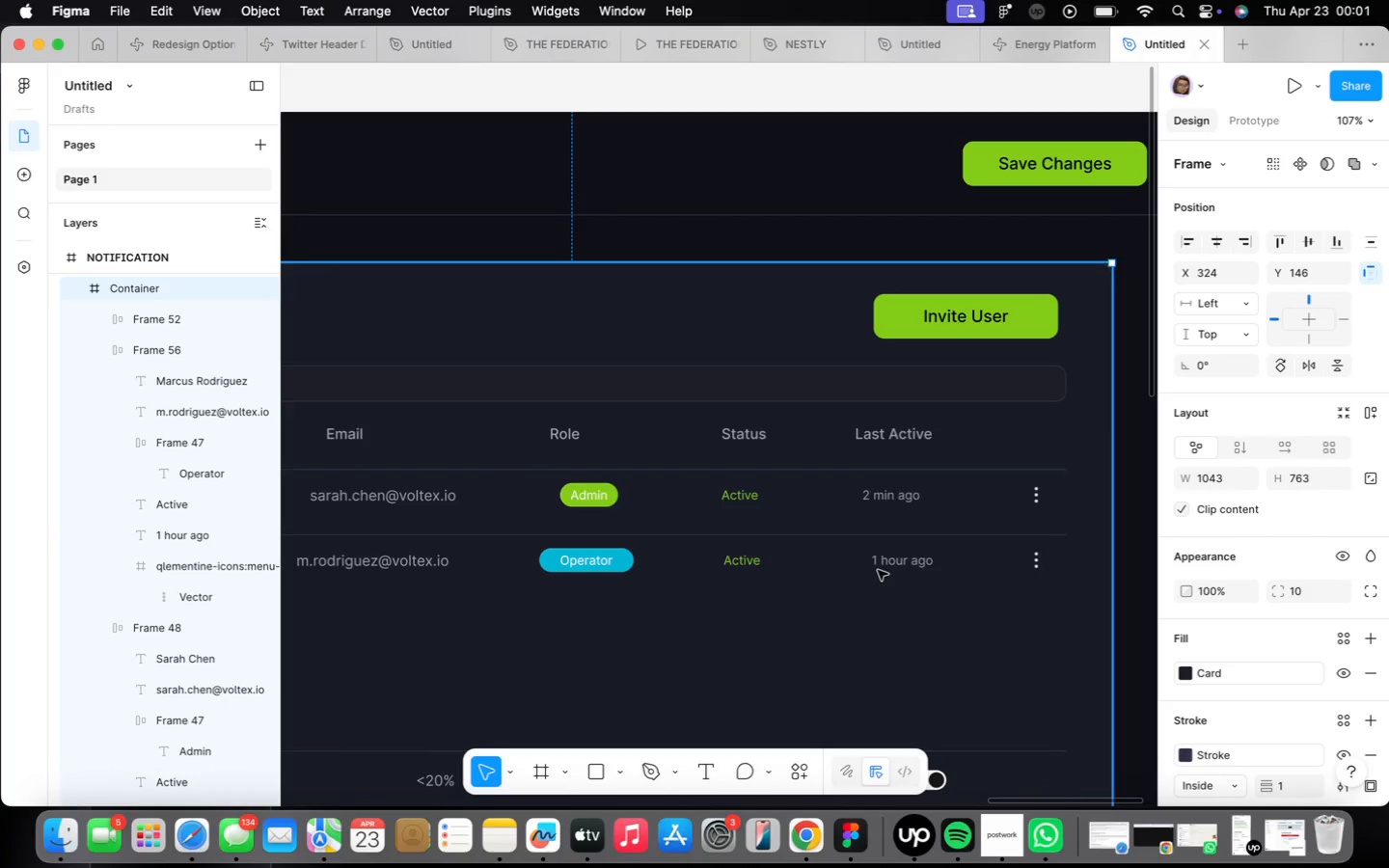 
double_click([881, 566])
 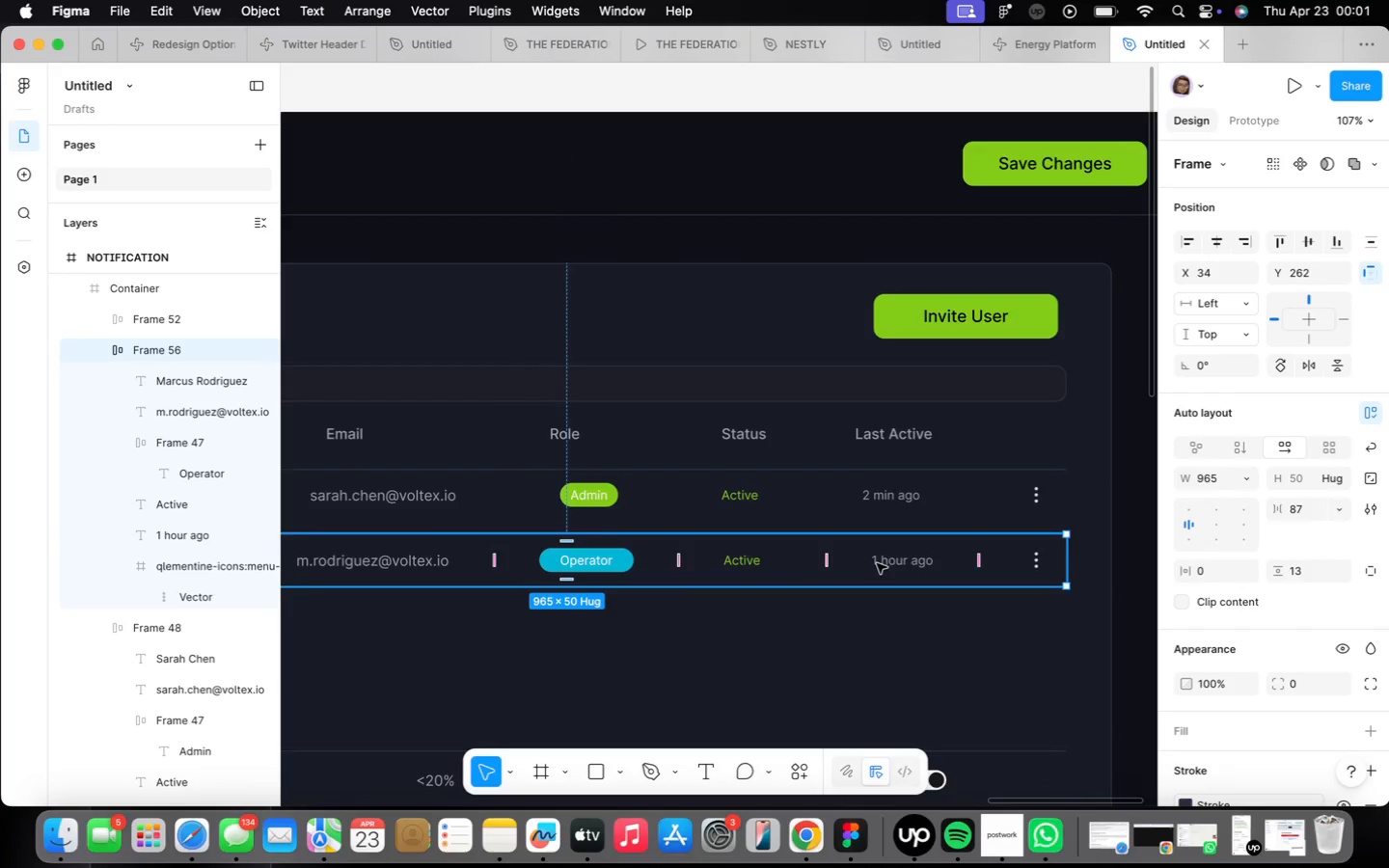 
left_click([888, 605])
 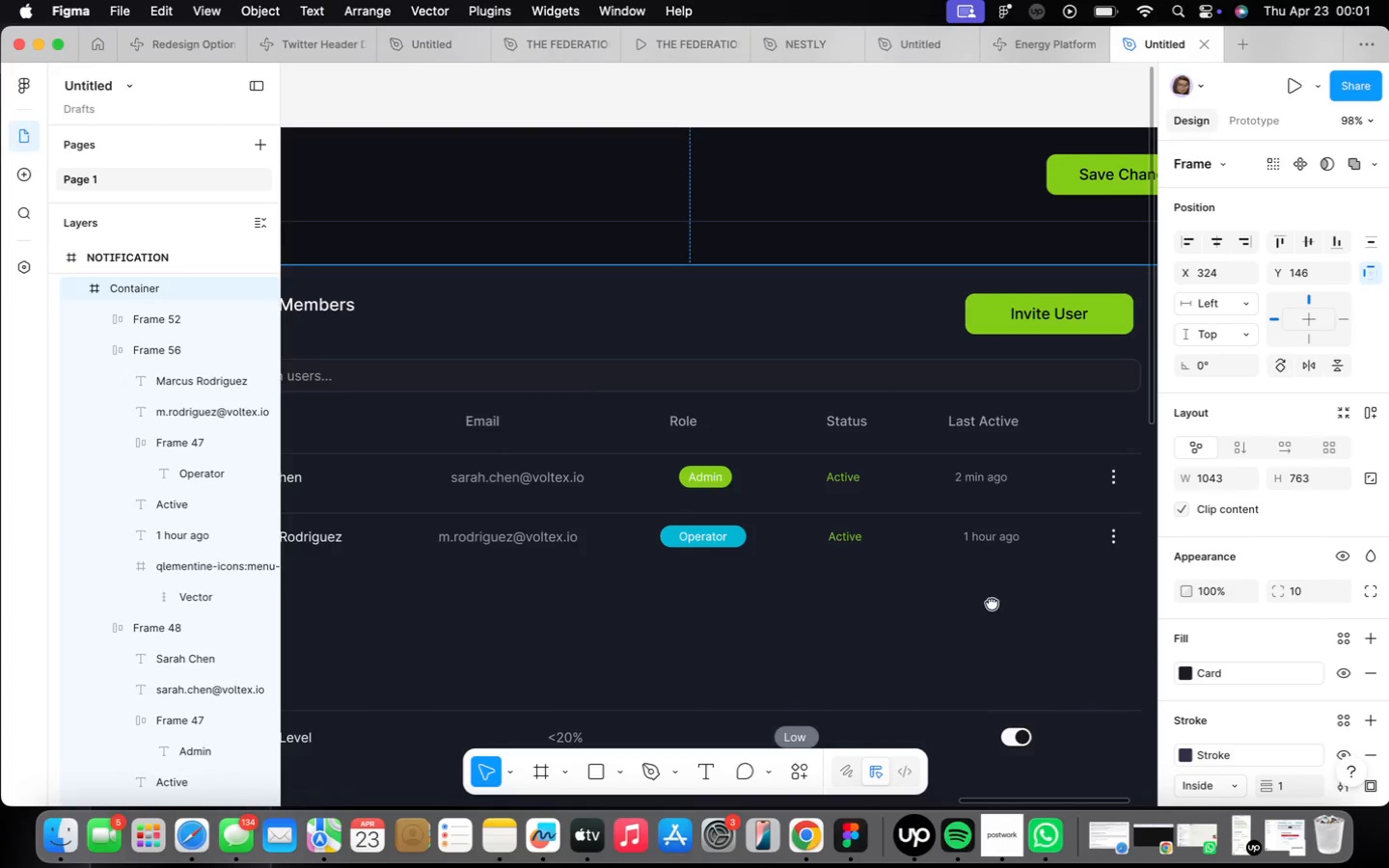 
scroll: coordinate [963, 596], scroll_direction: down, amount: 8.0
 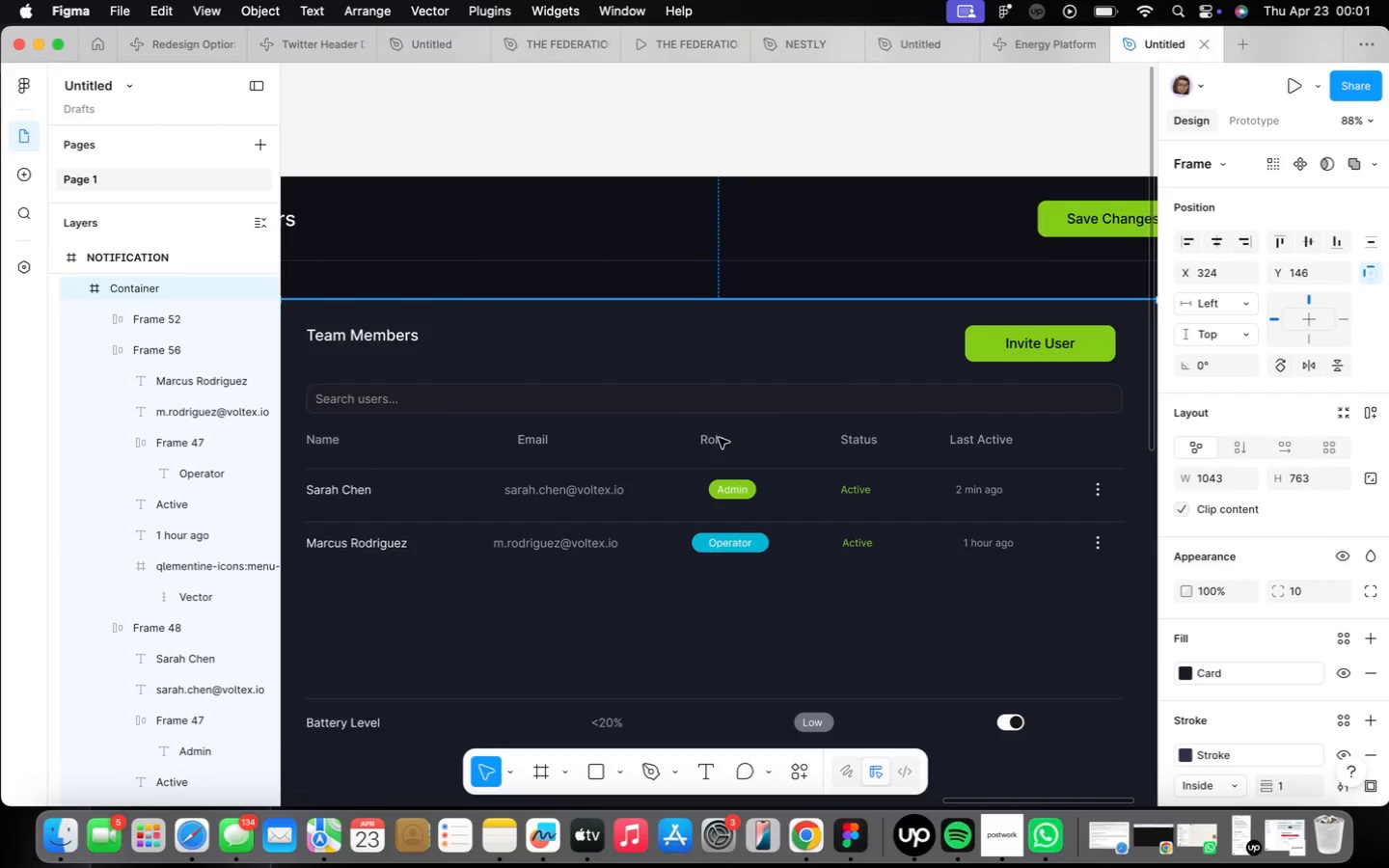 
double_click([719, 438])
 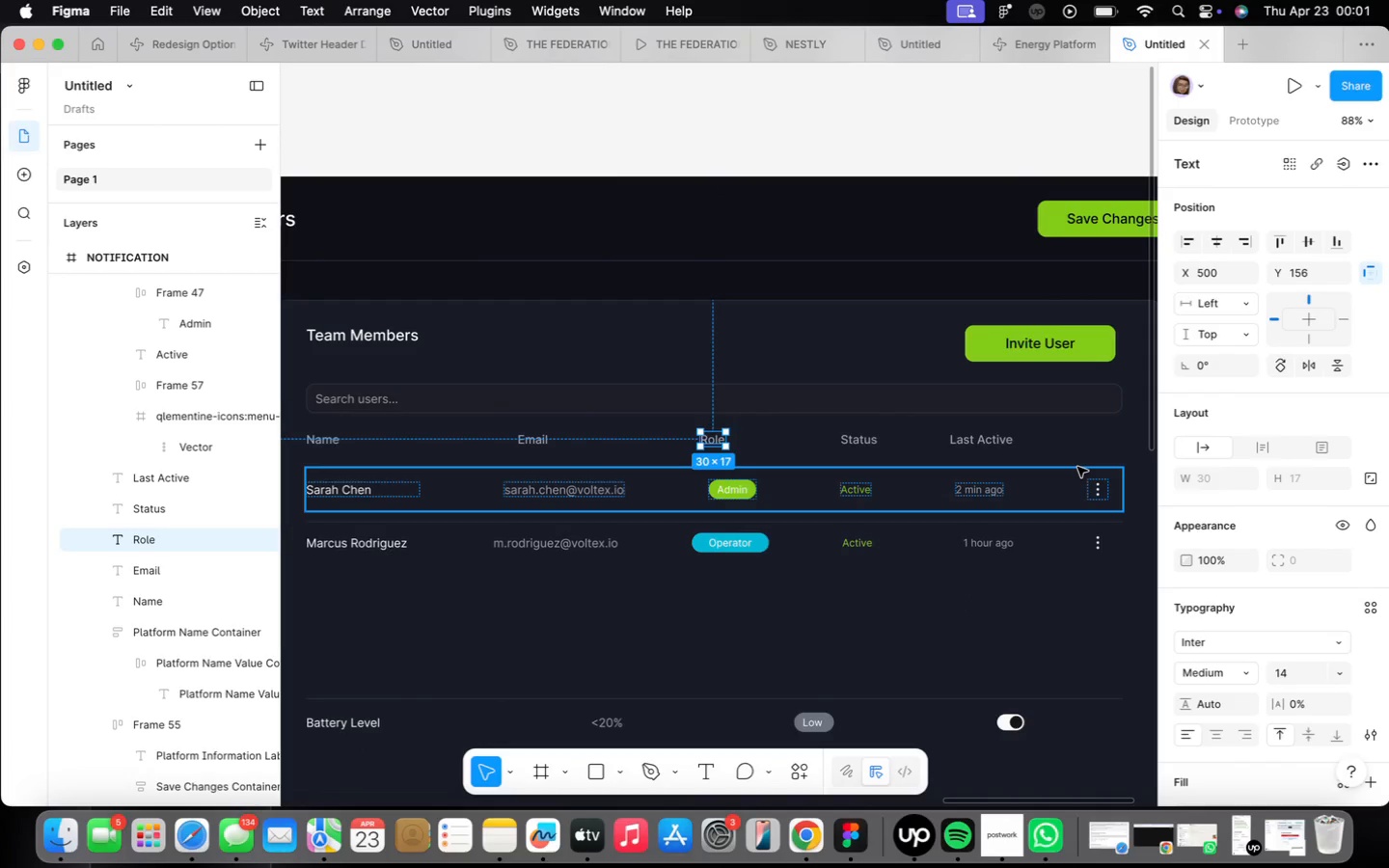 
hold_key(key=ArrowRight, duration=1.56)
 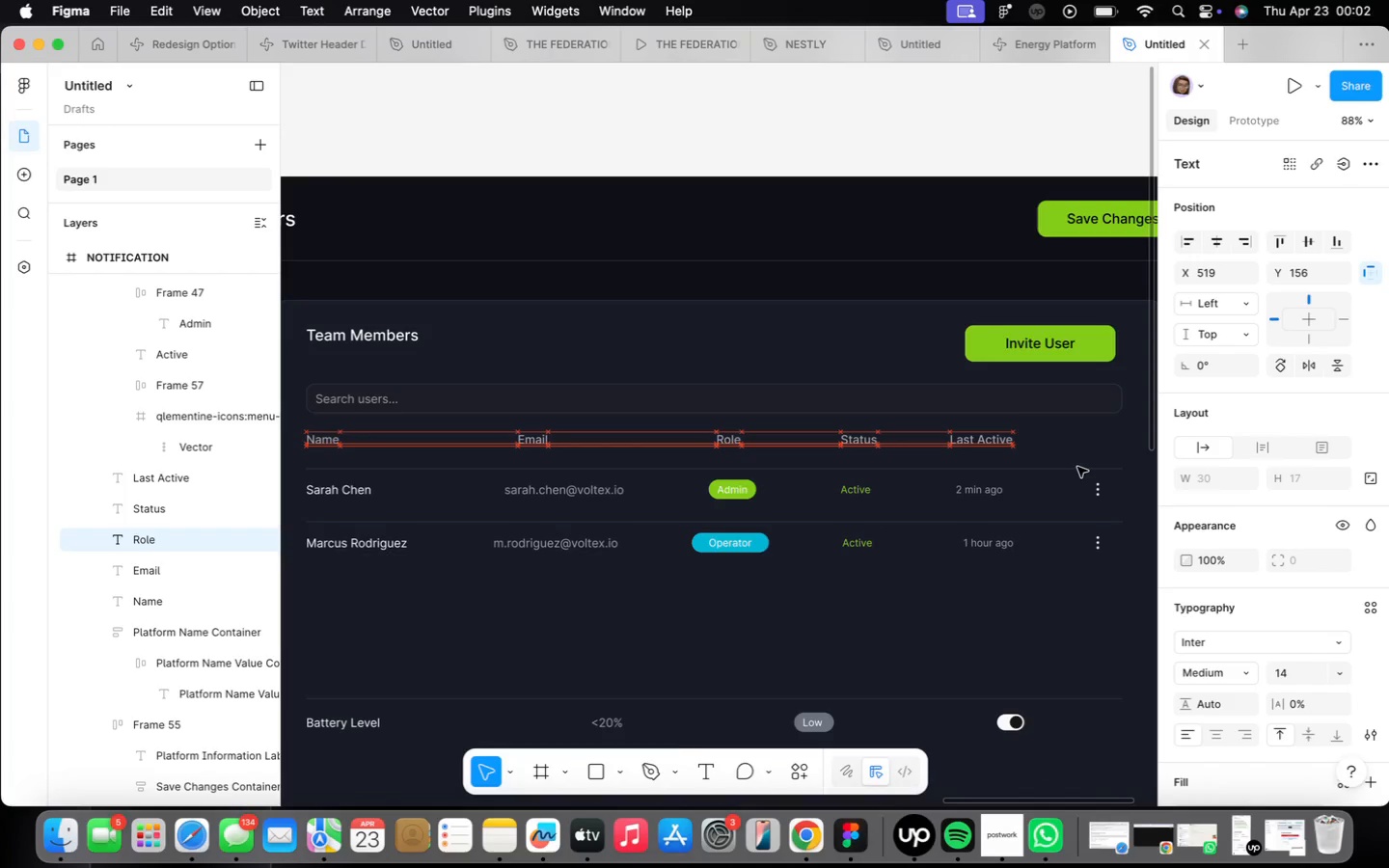 
hold_key(key=ArrowRight, duration=0.4)
 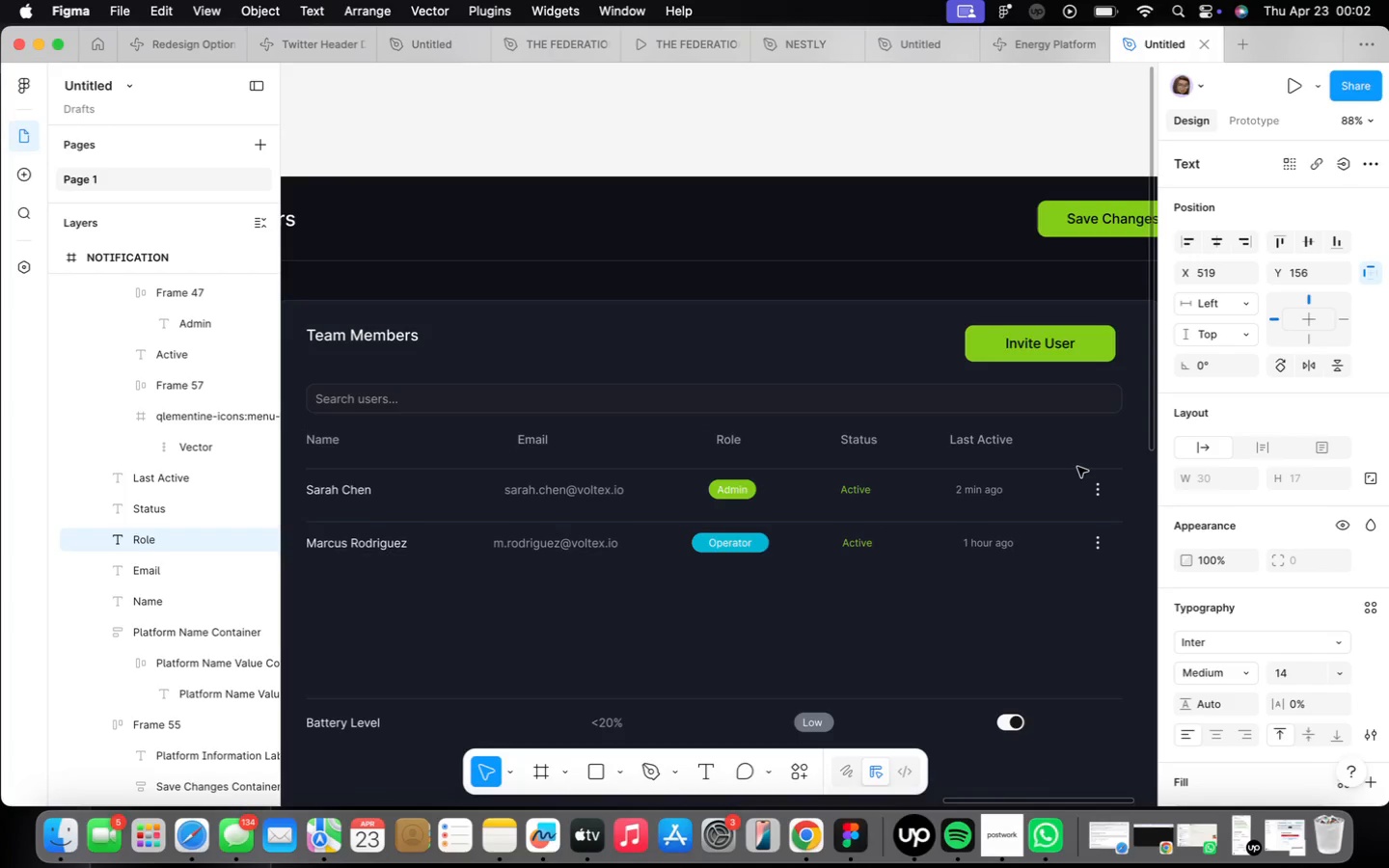 
key(ArrowRight)
 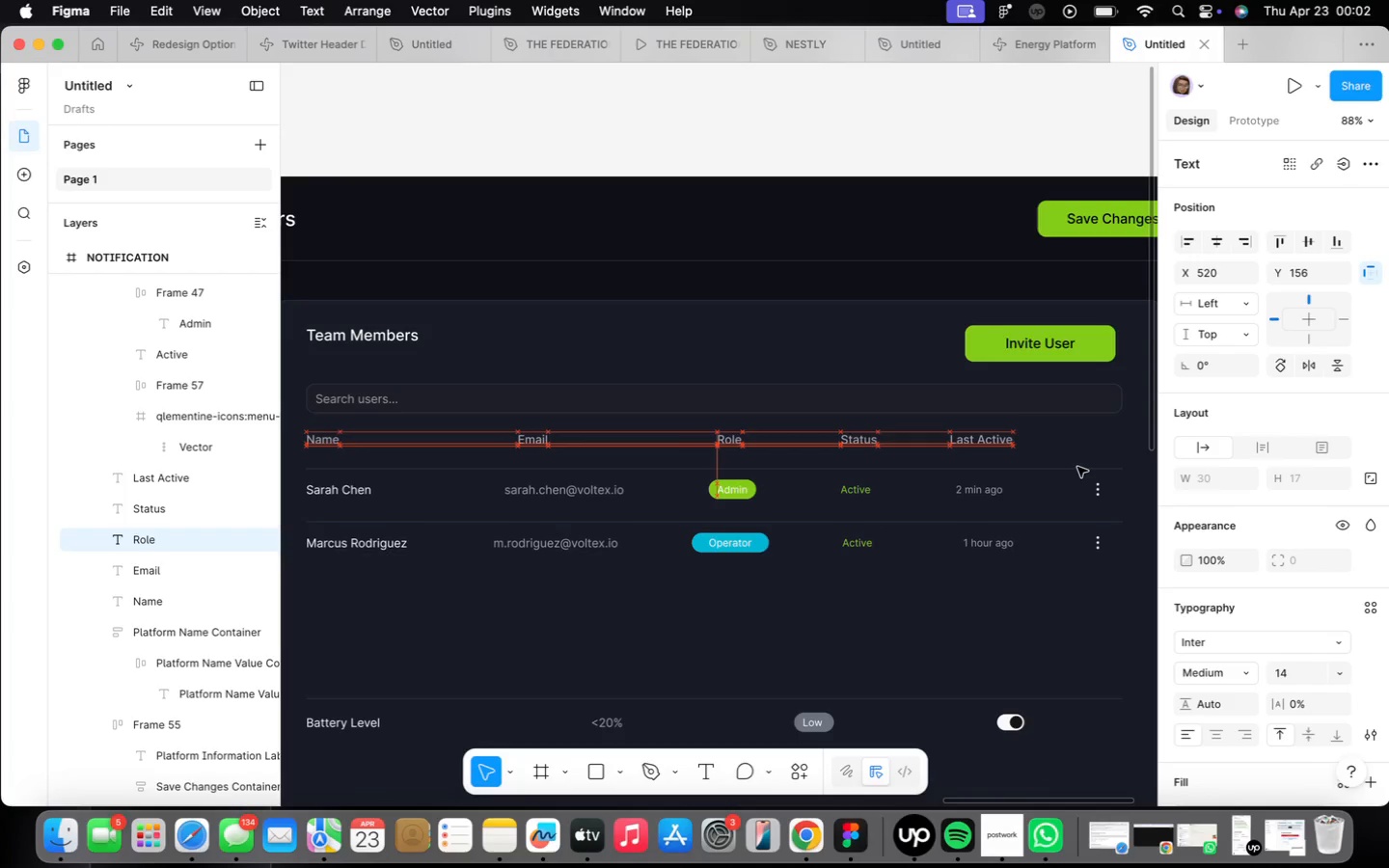 
key(ArrowRight)
 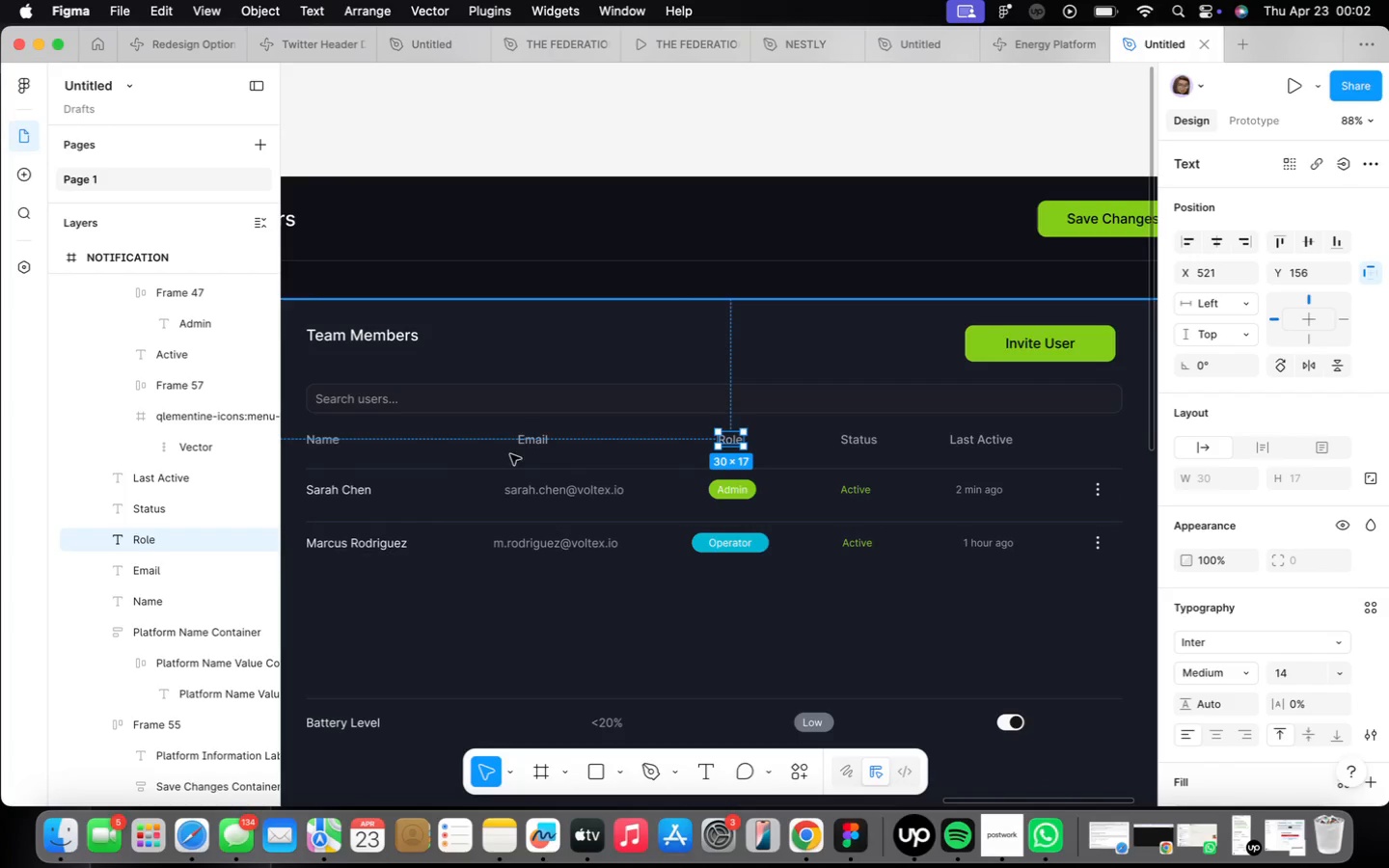 
left_click([518, 444])
 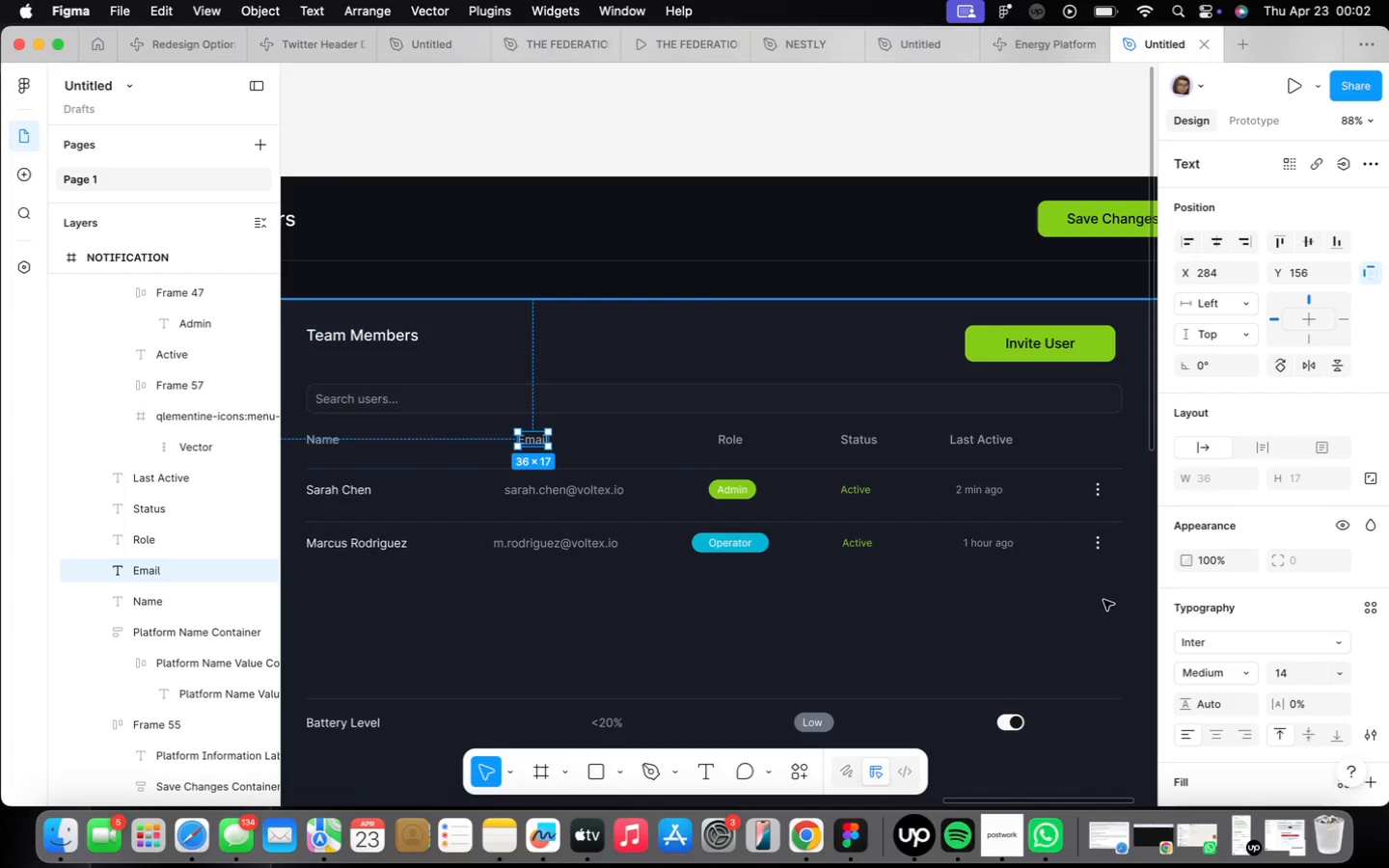 
key(ArrowLeft)
 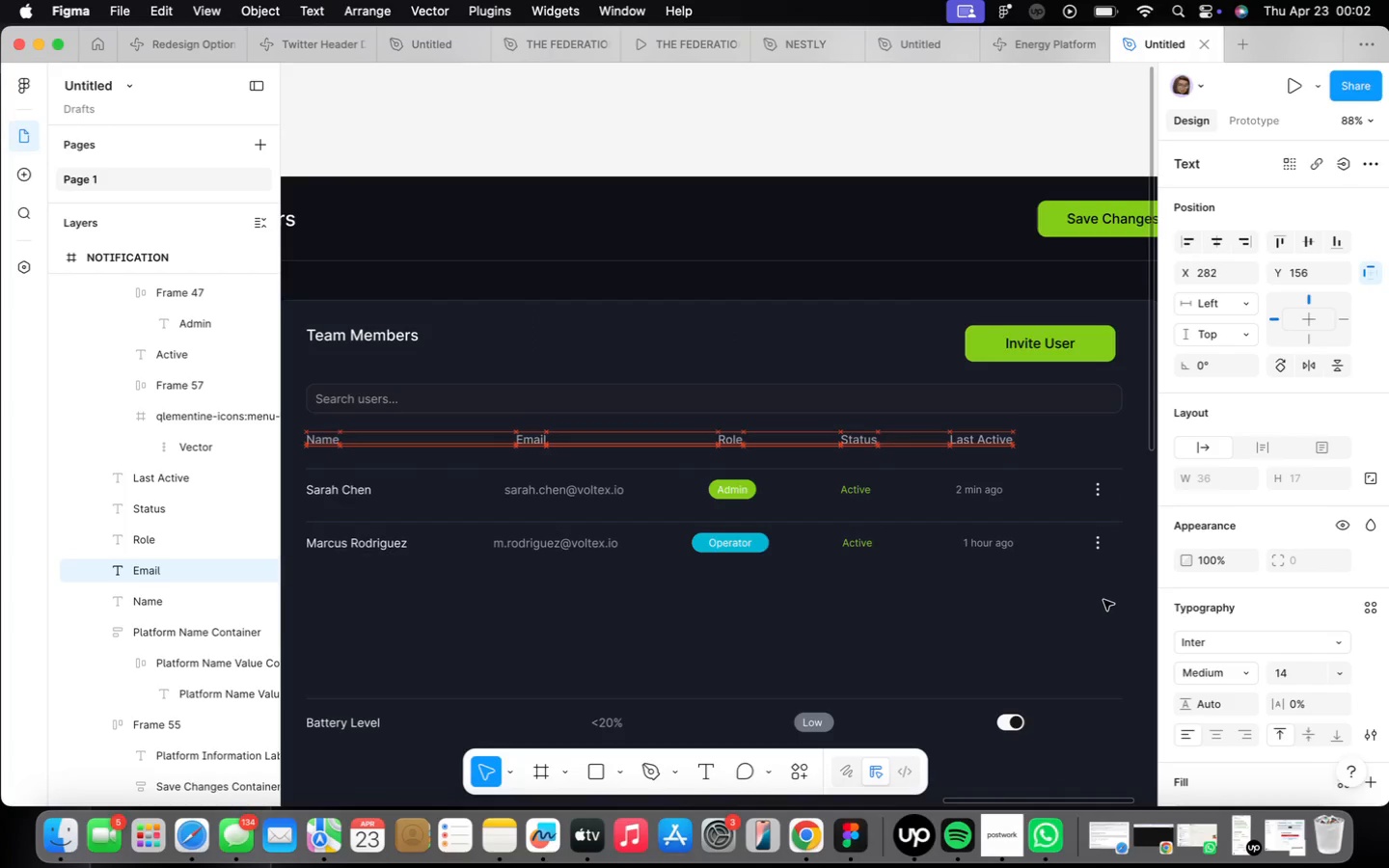 
key(ArrowLeft)
 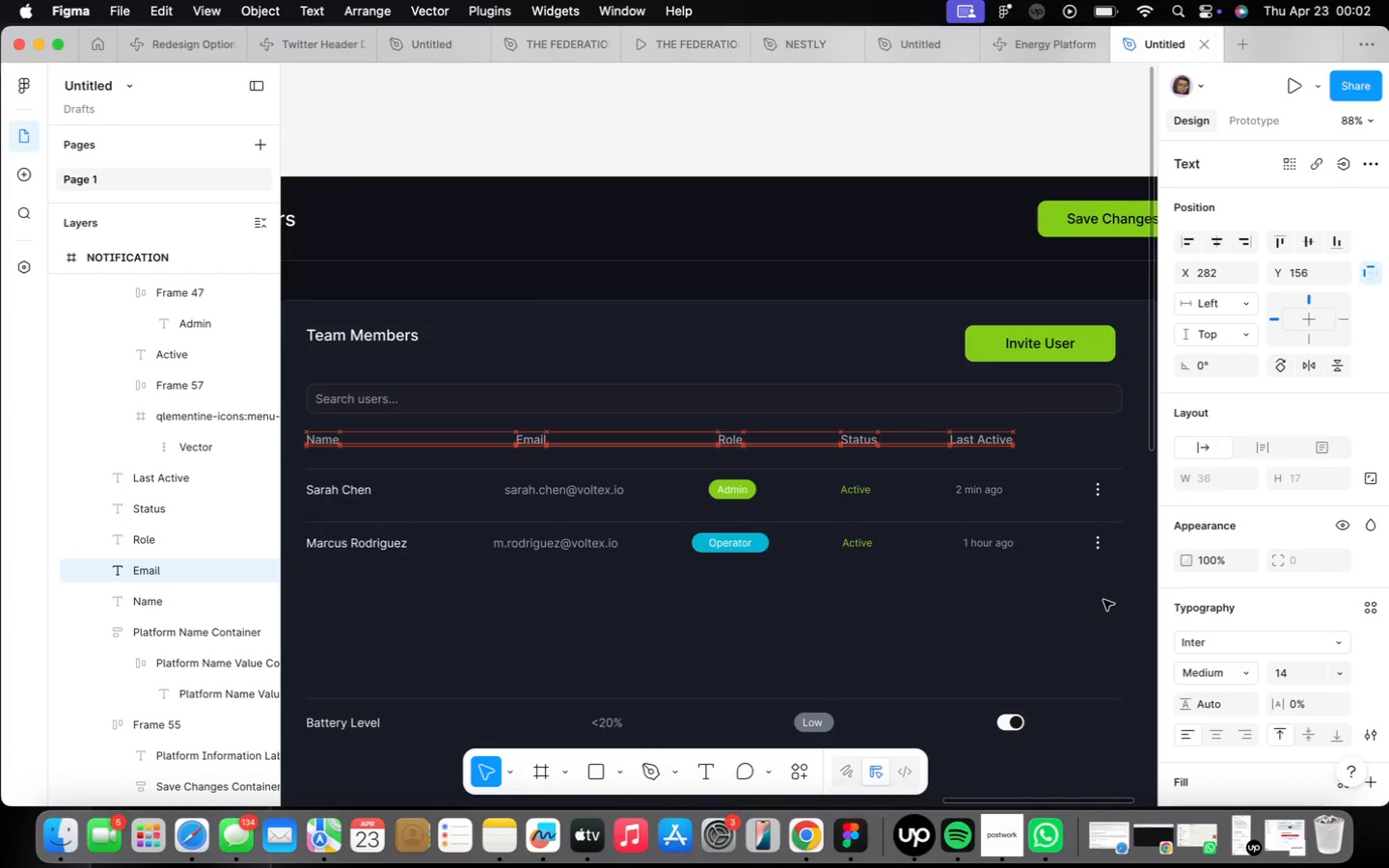 
key(ArrowLeft)
 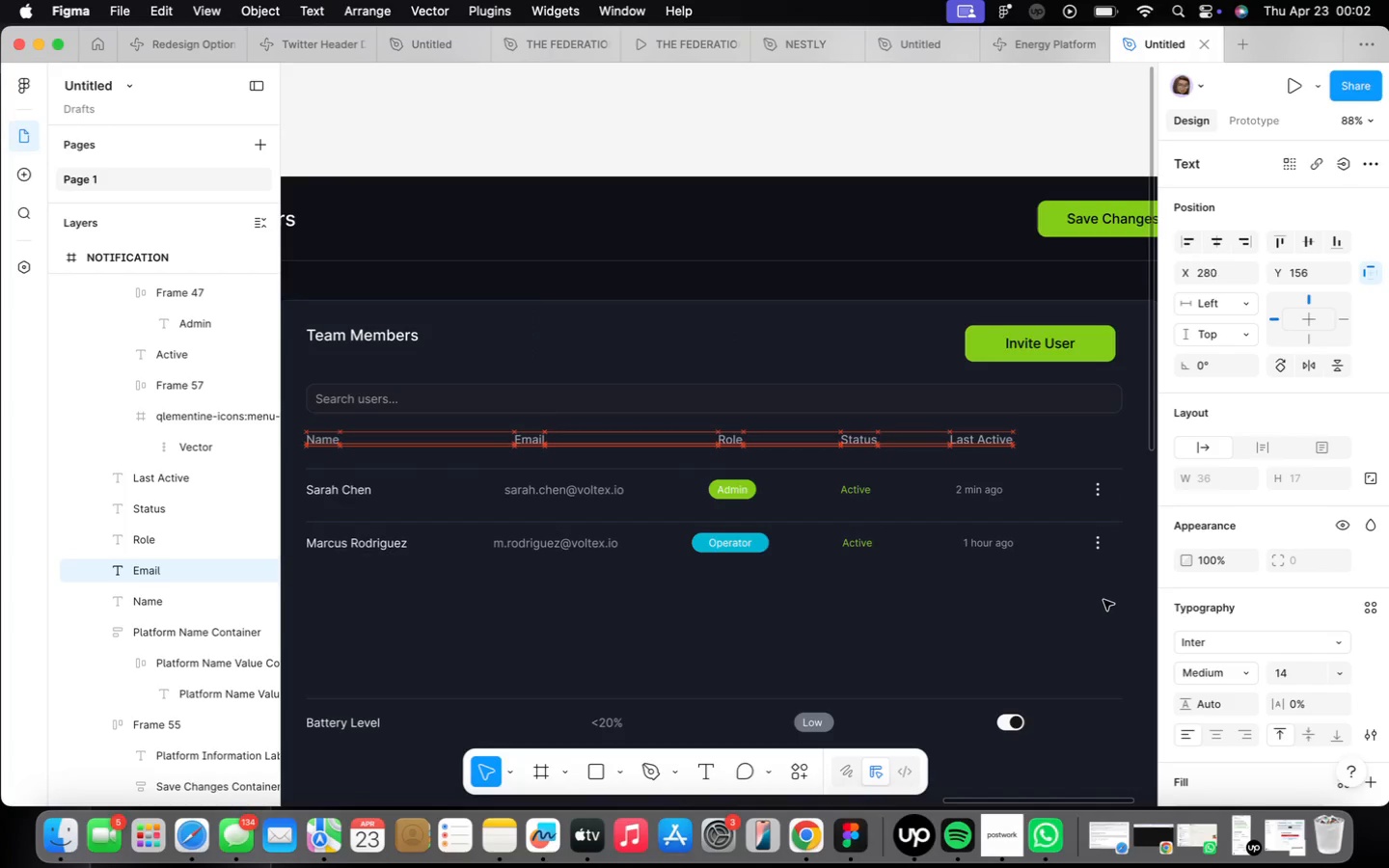 
key(ArrowLeft)
 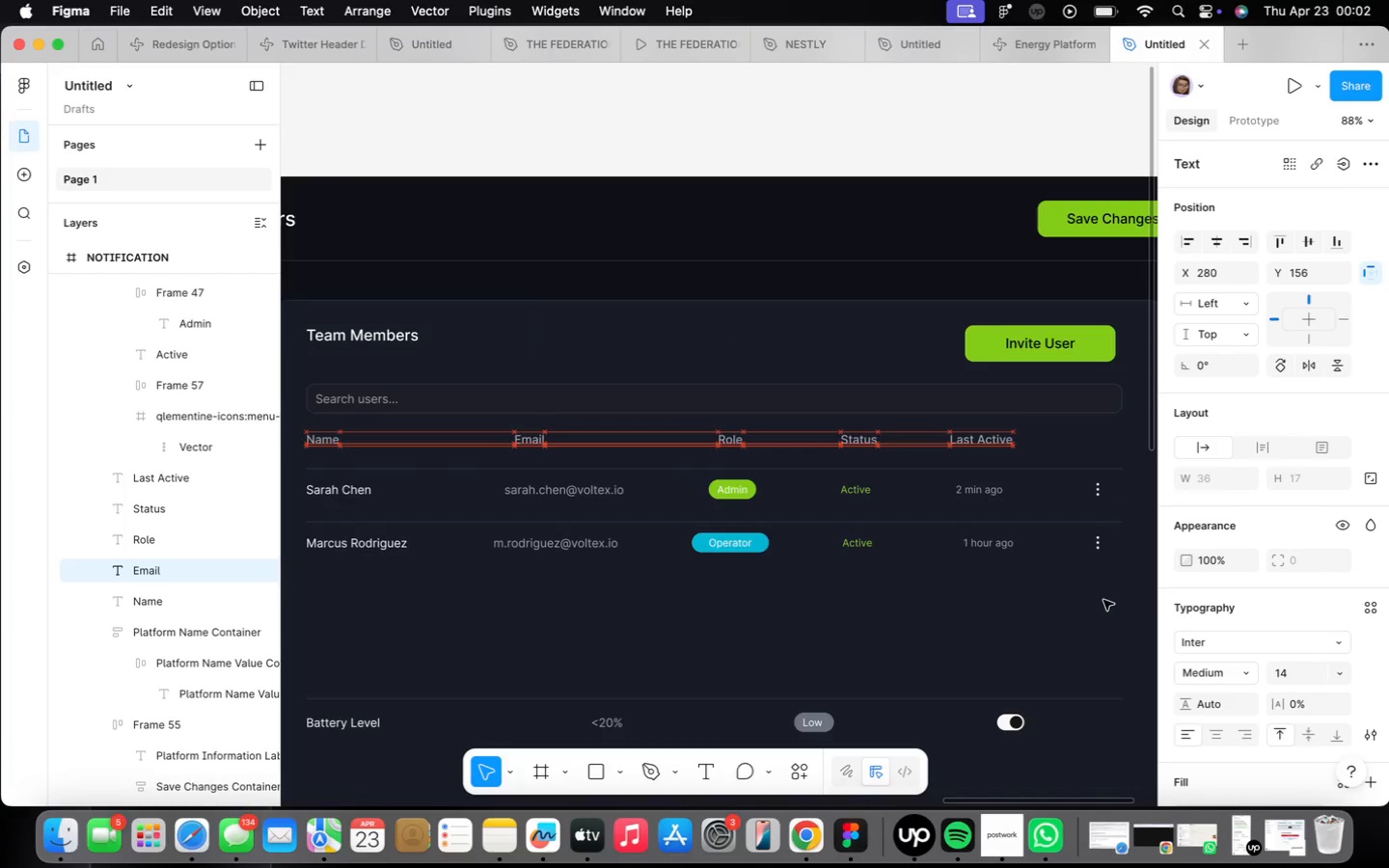 
key(ArrowLeft)
 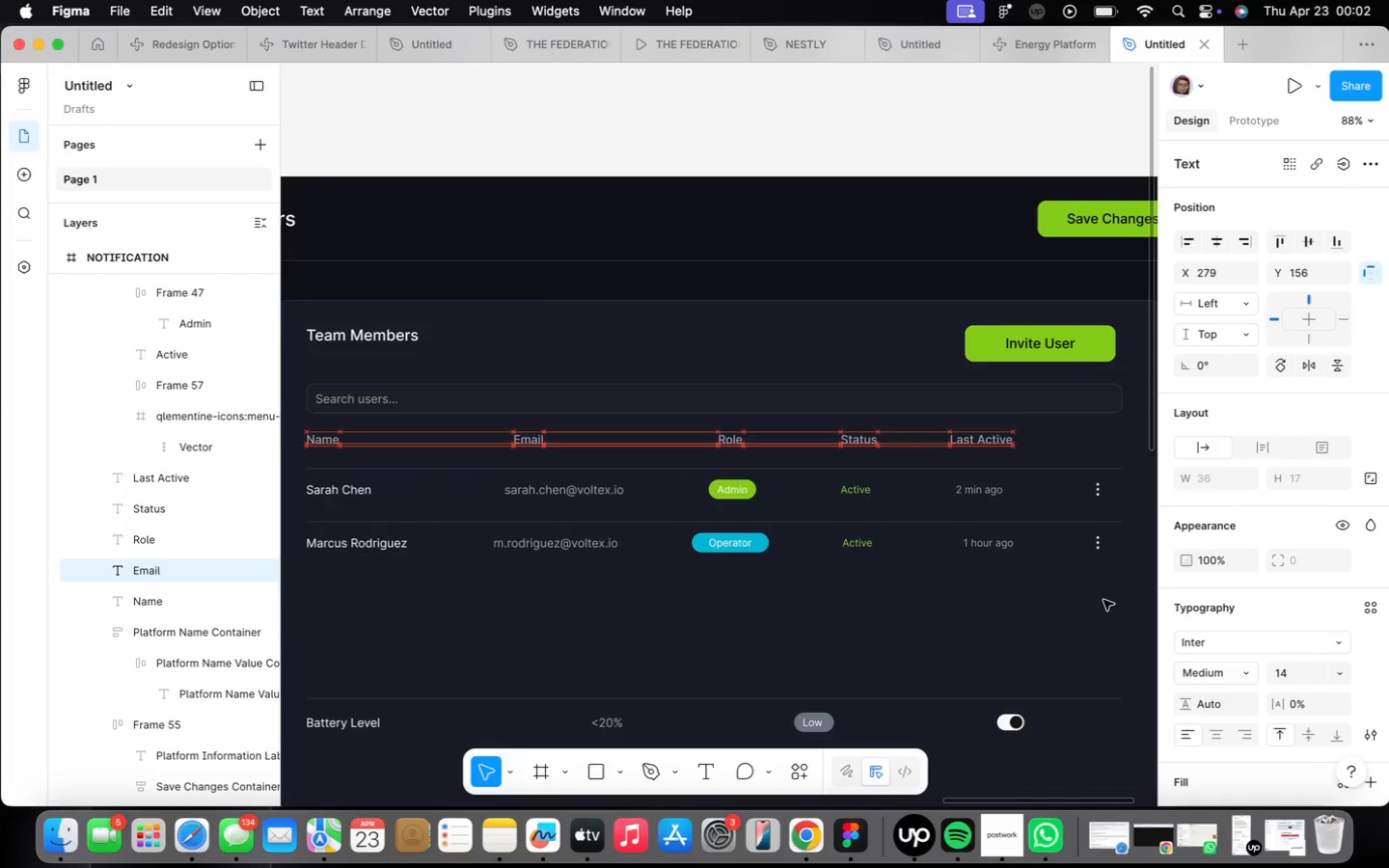 
key(ArrowLeft)
 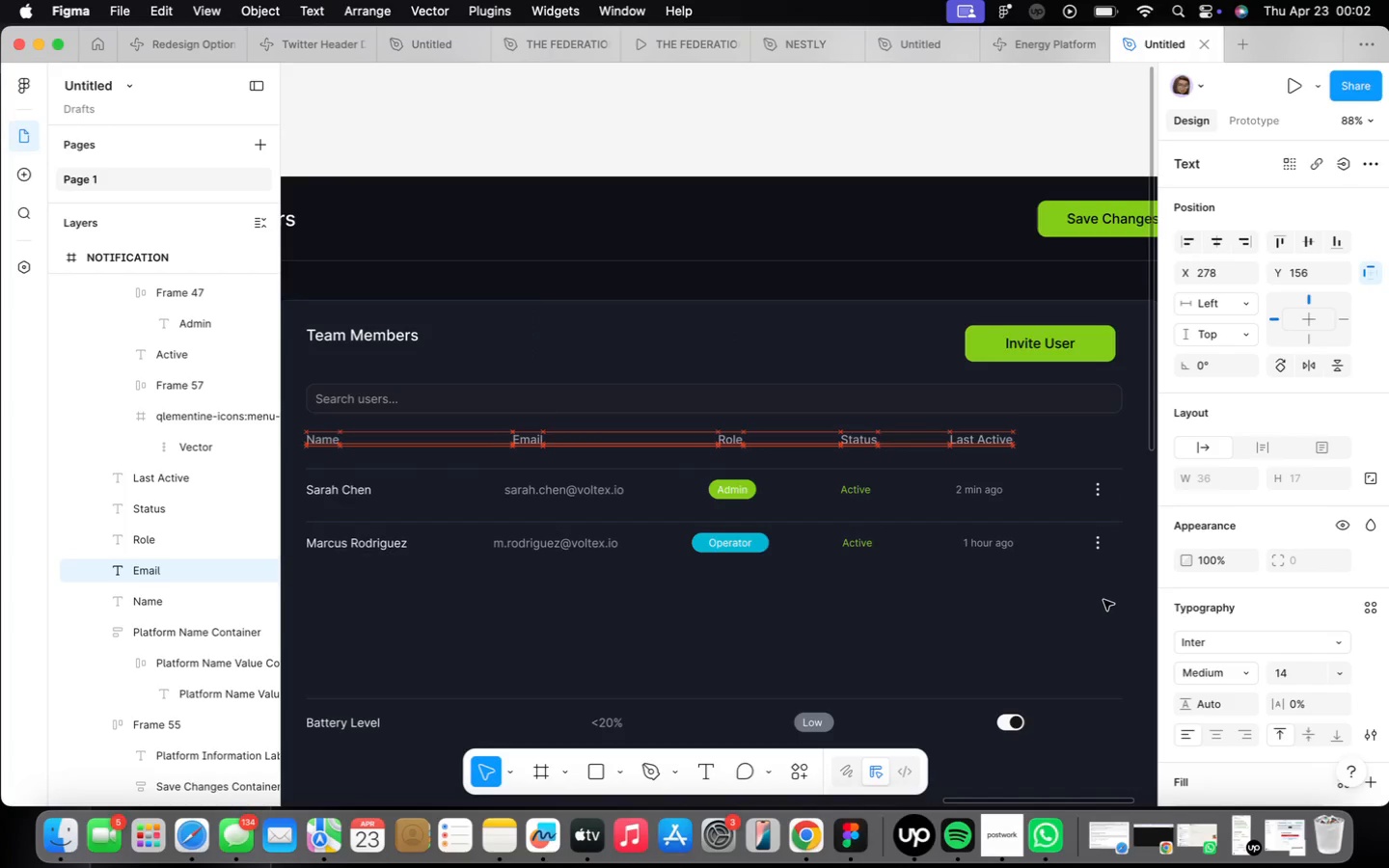 
key(ArrowLeft)
 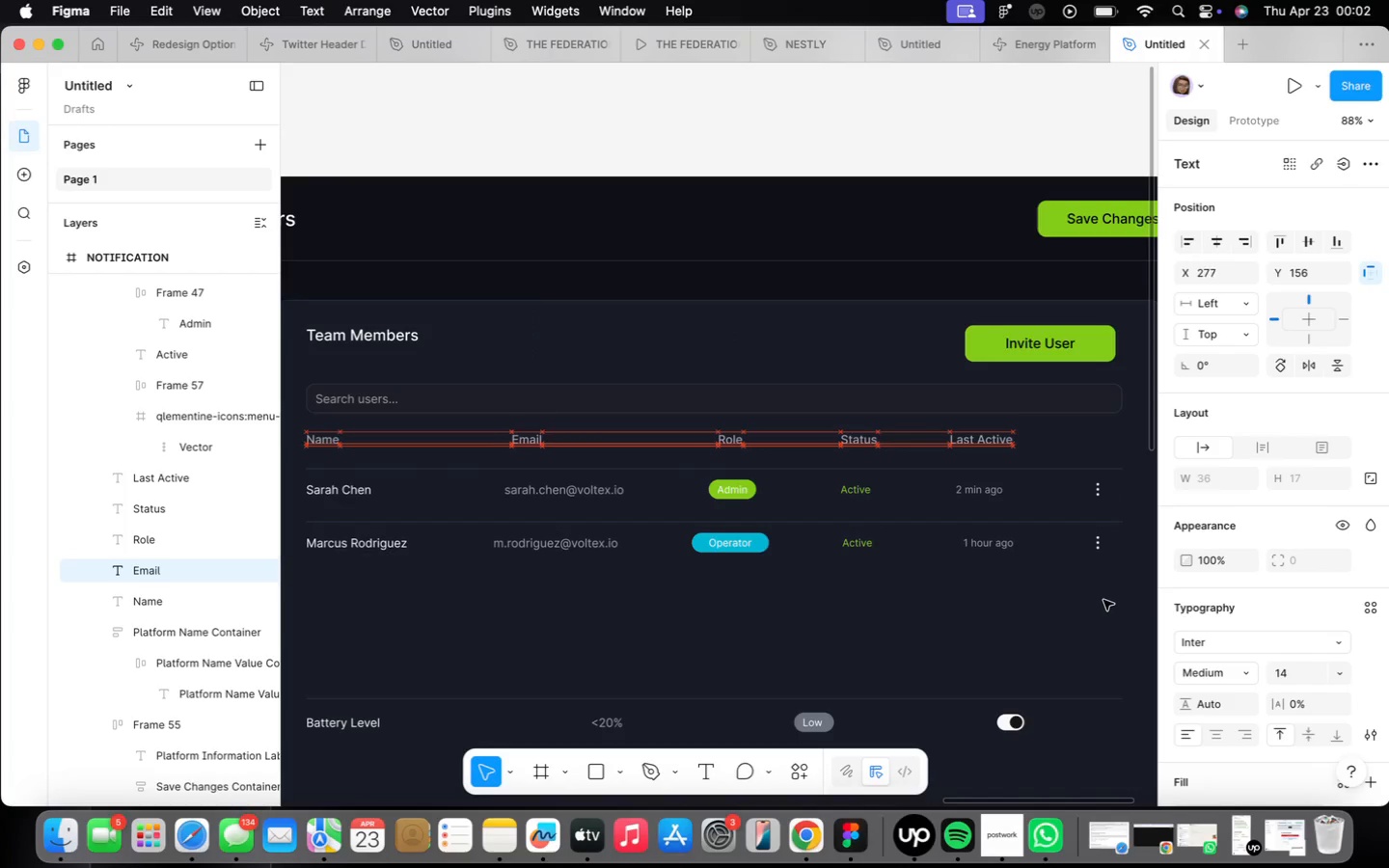 
key(ArrowLeft)
 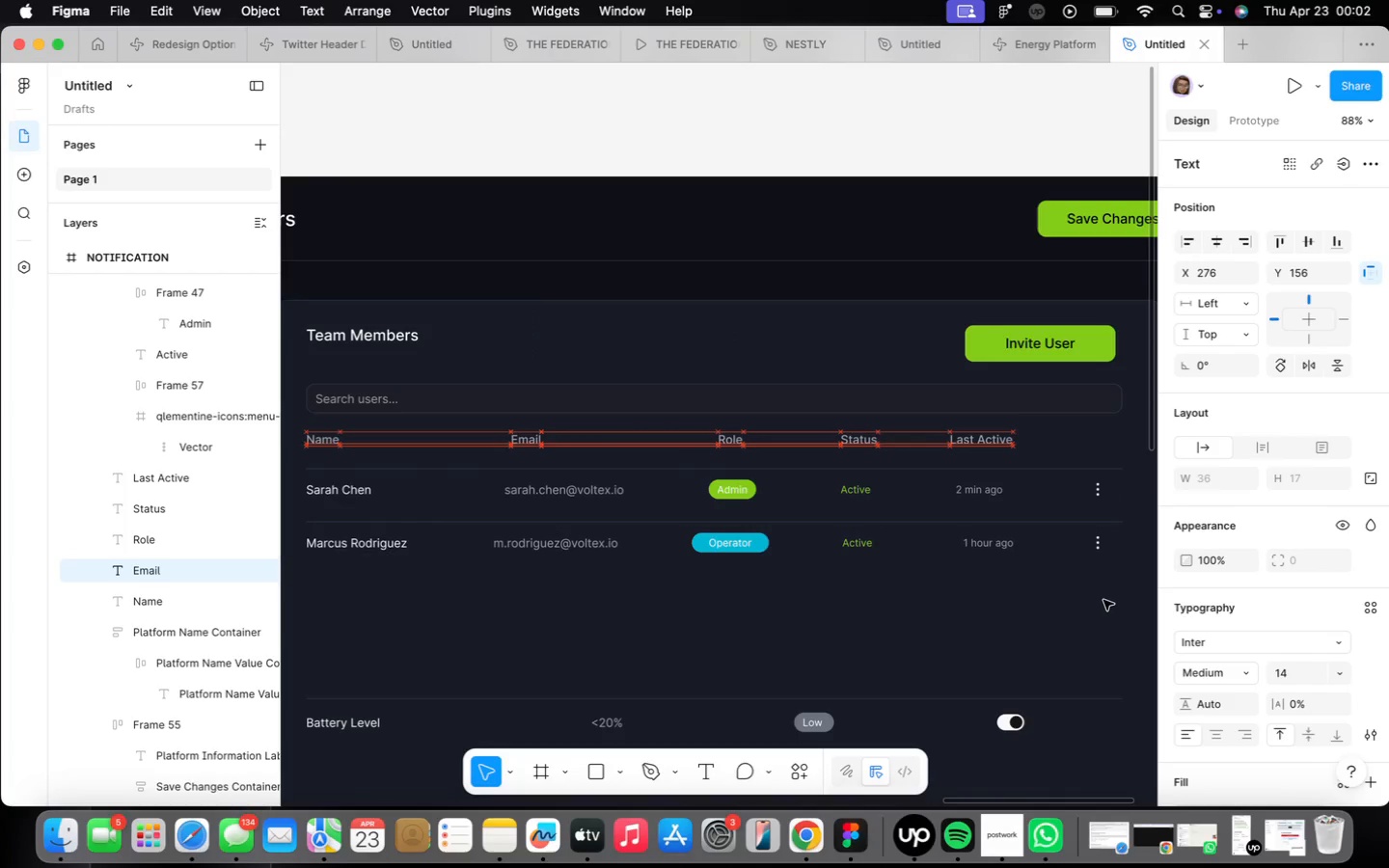 
key(ArrowLeft)
 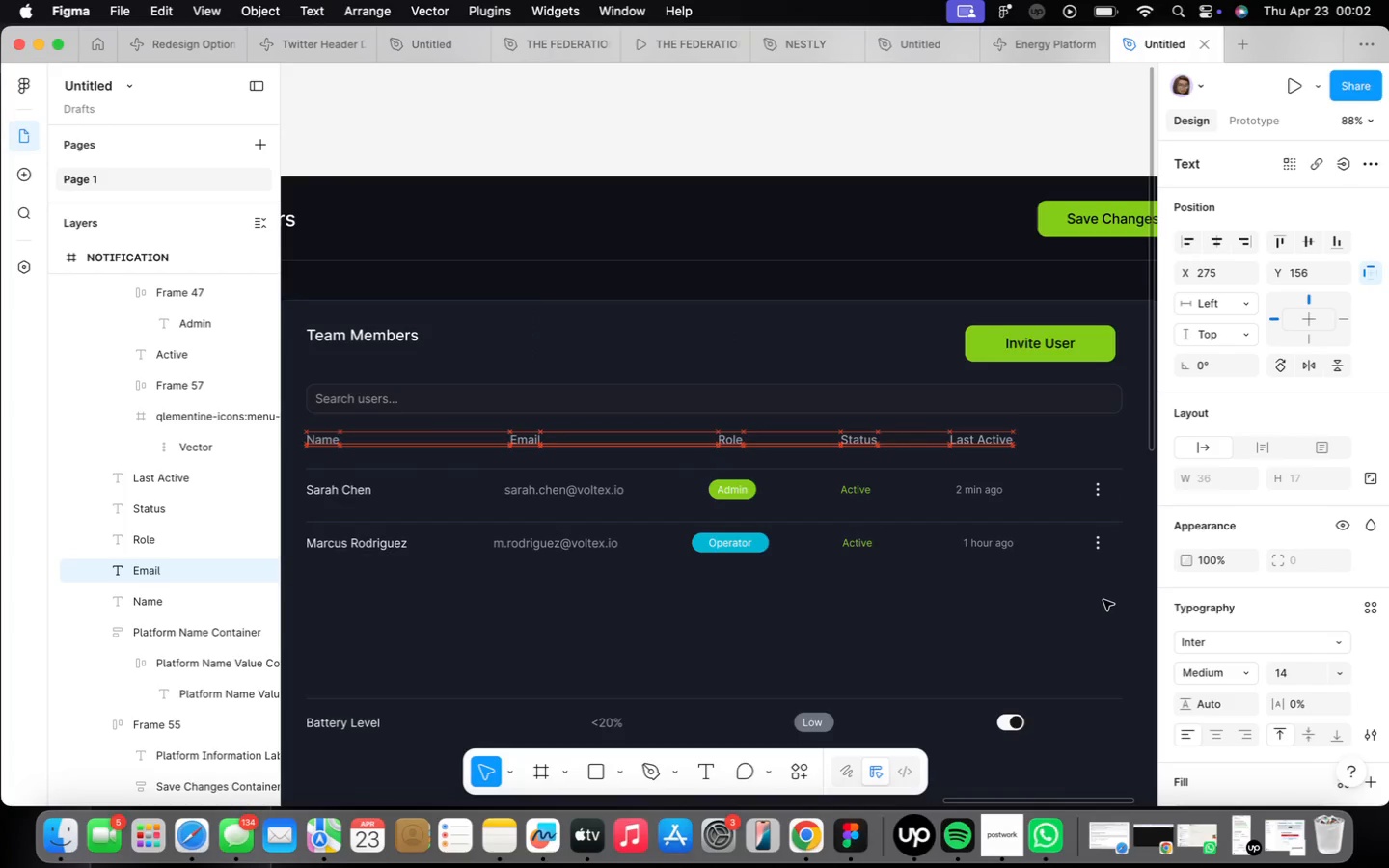 
key(ArrowLeft)
 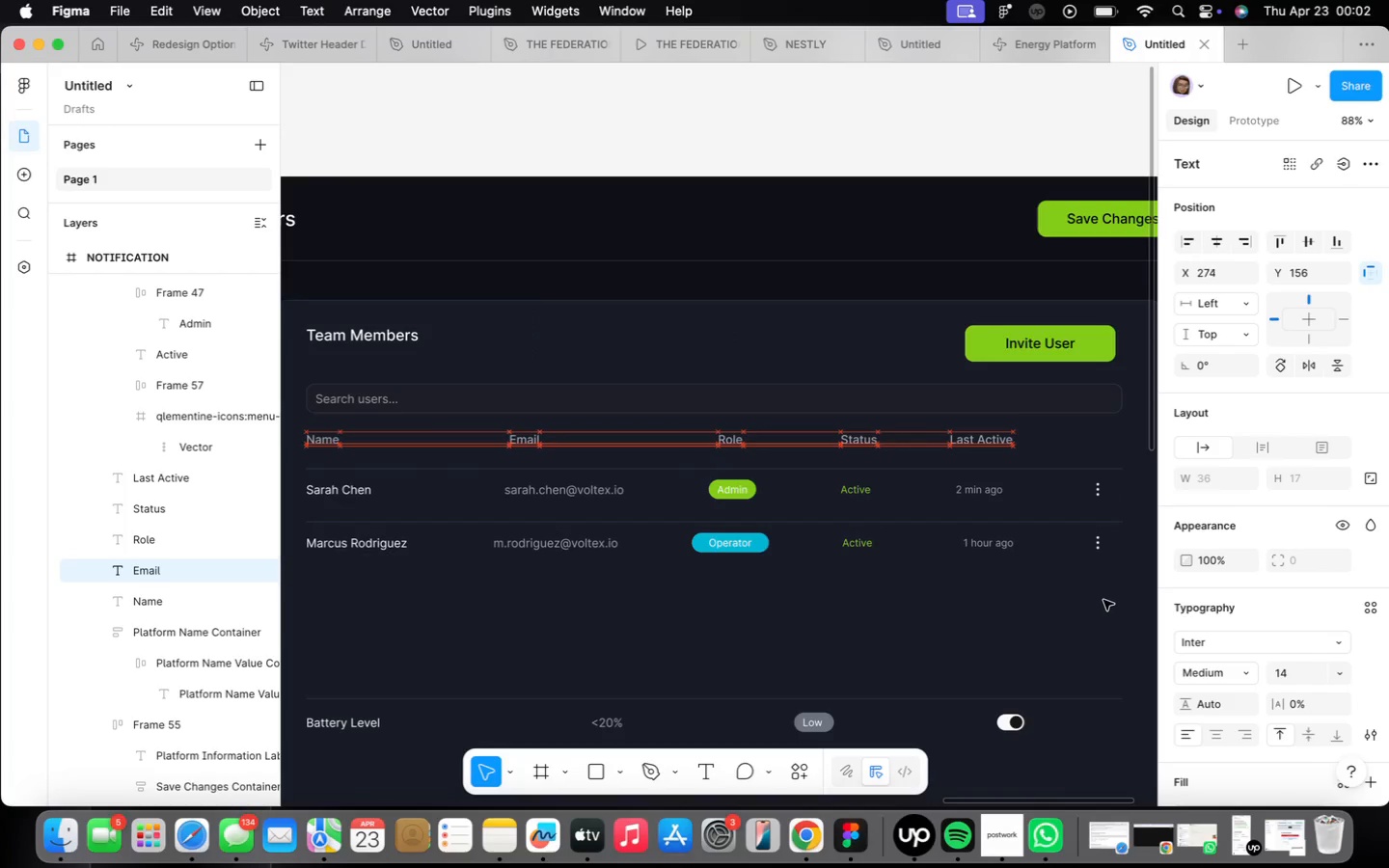 
key(ArrowLeft)
 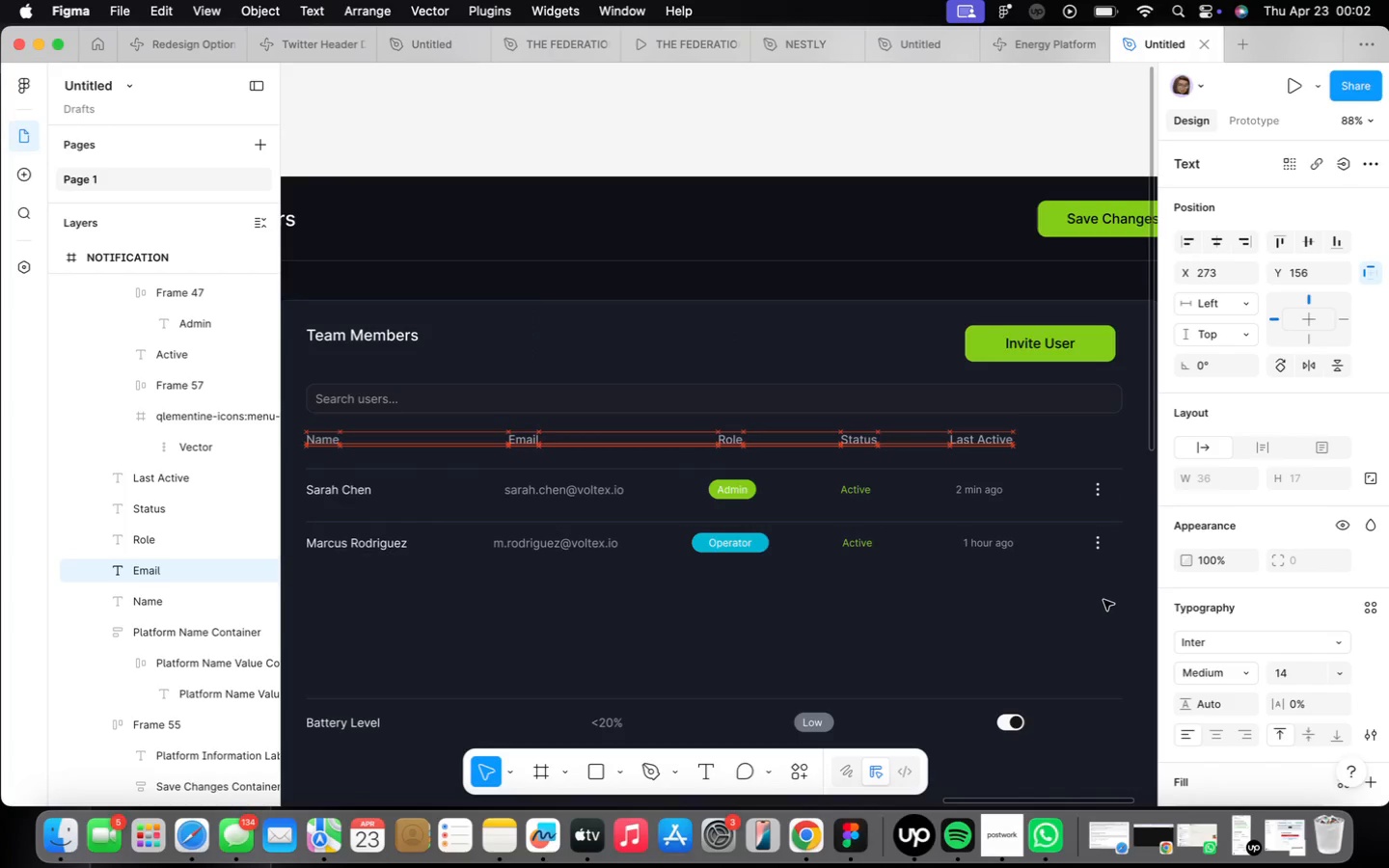 
key(ArrowLeft)
 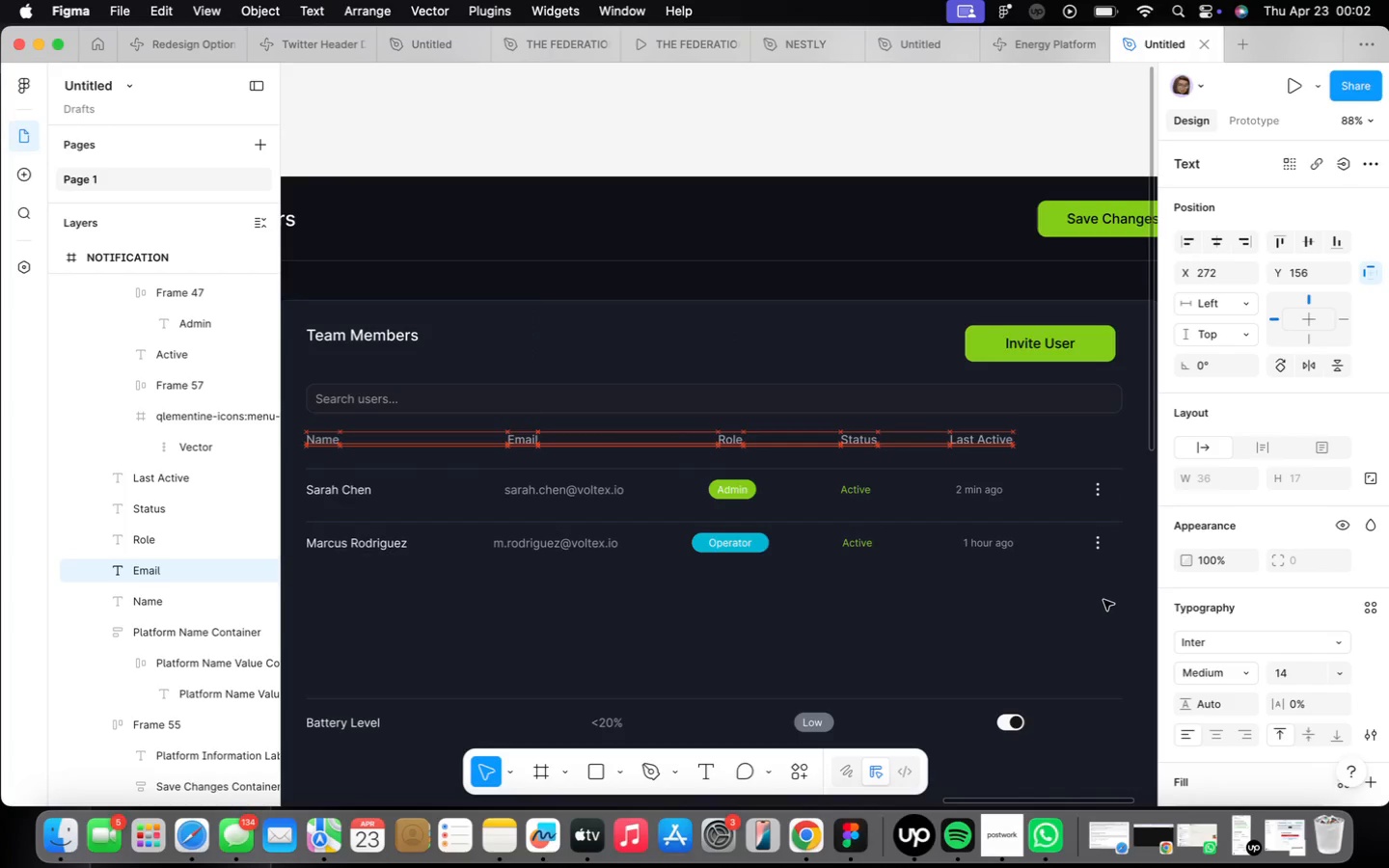 
key(ArrowLeft)
 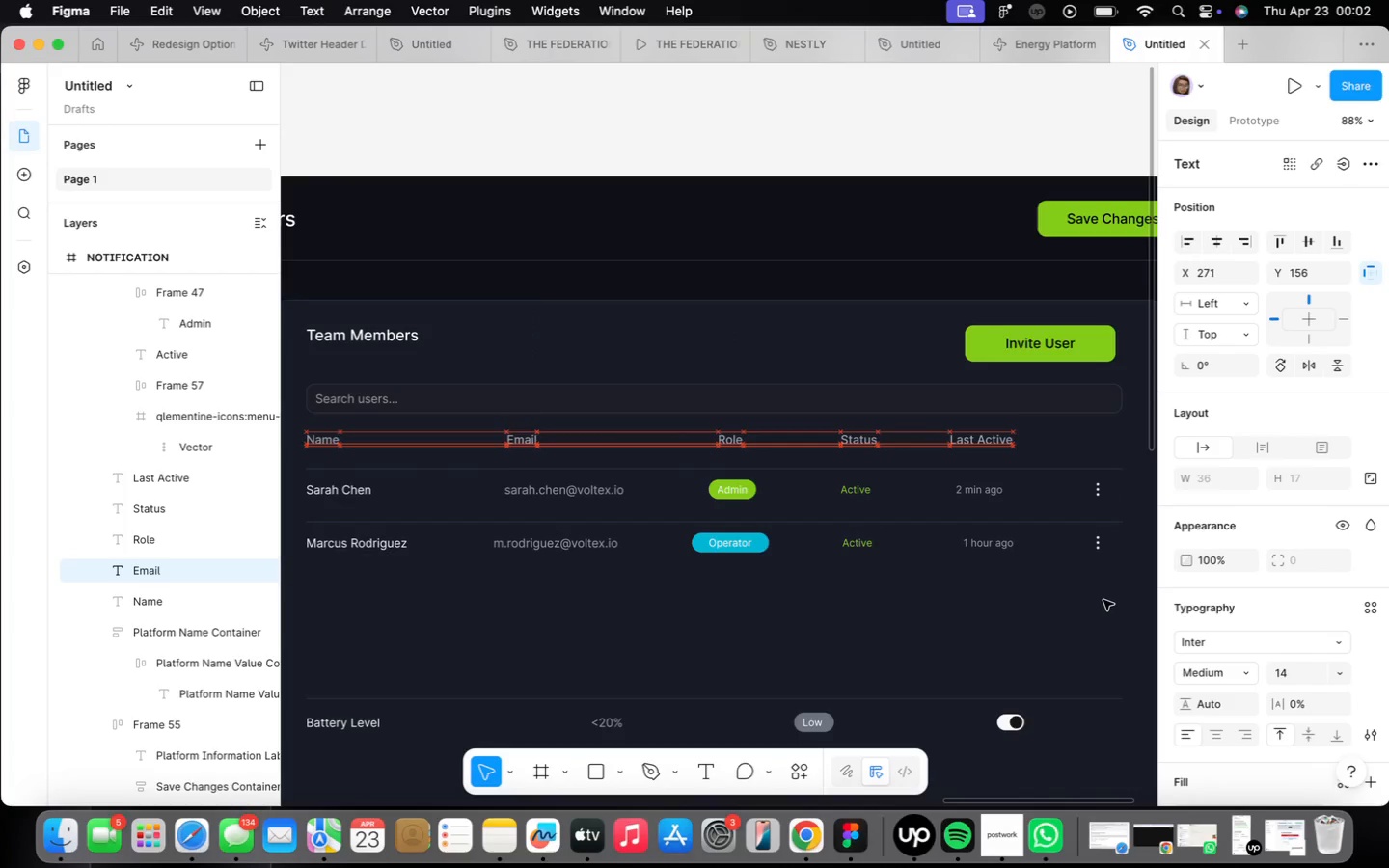 
key(ArrowLeft)
 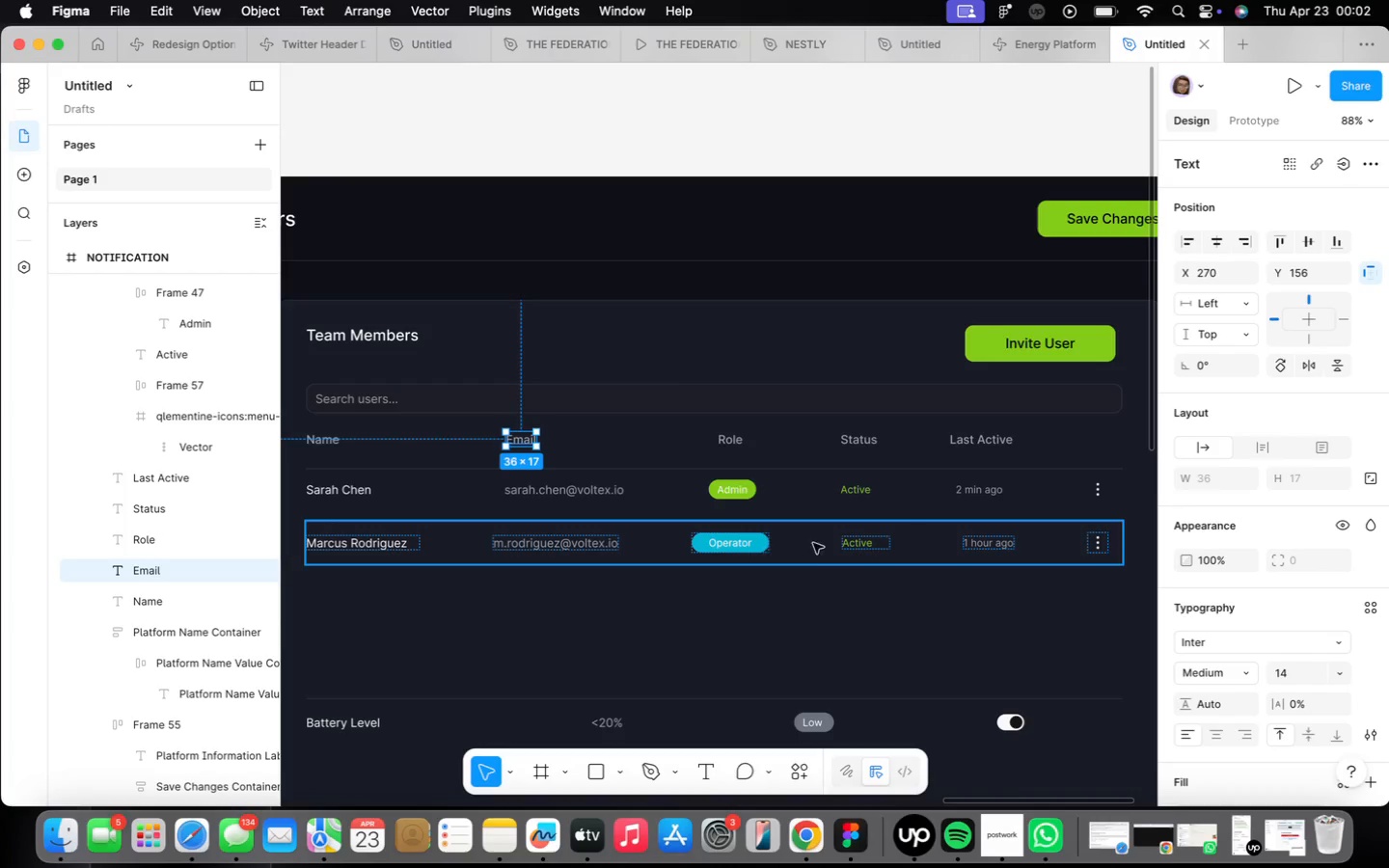 
left_click([590, 498])
 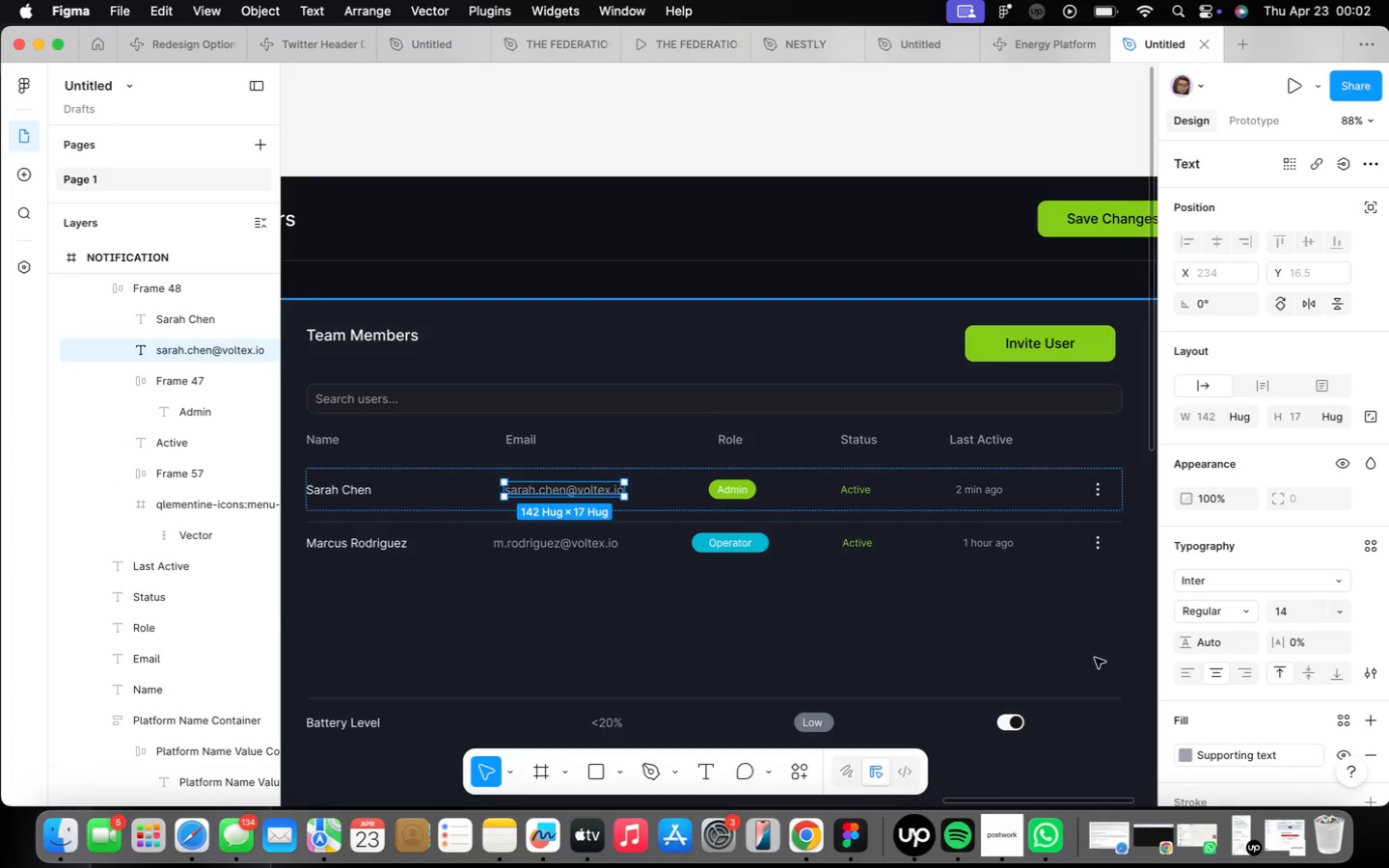 
left_click([1189, 674])
 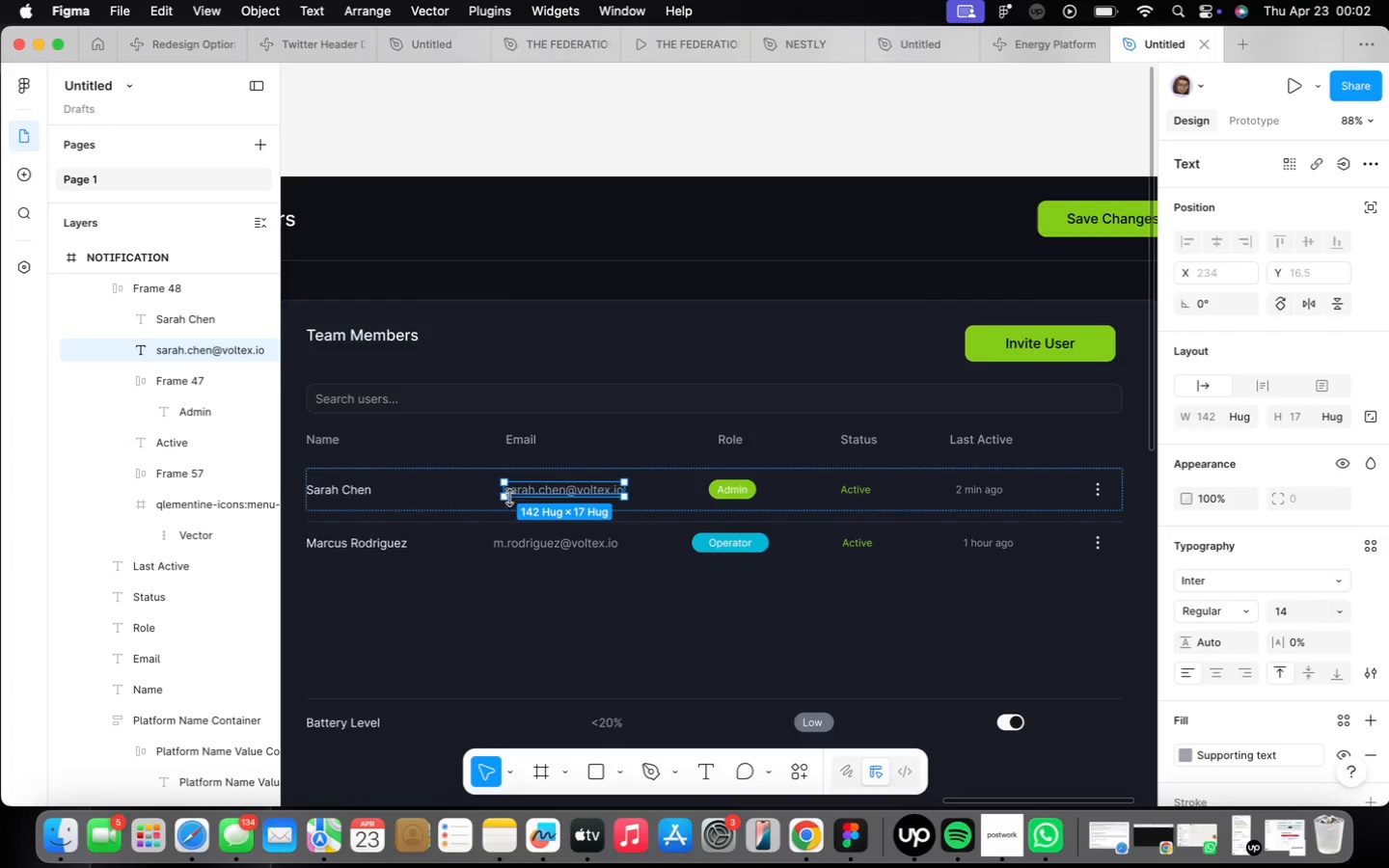 
left_click_drag(start_coordinate=[502, 486], to_coordinate=[504, 497])
 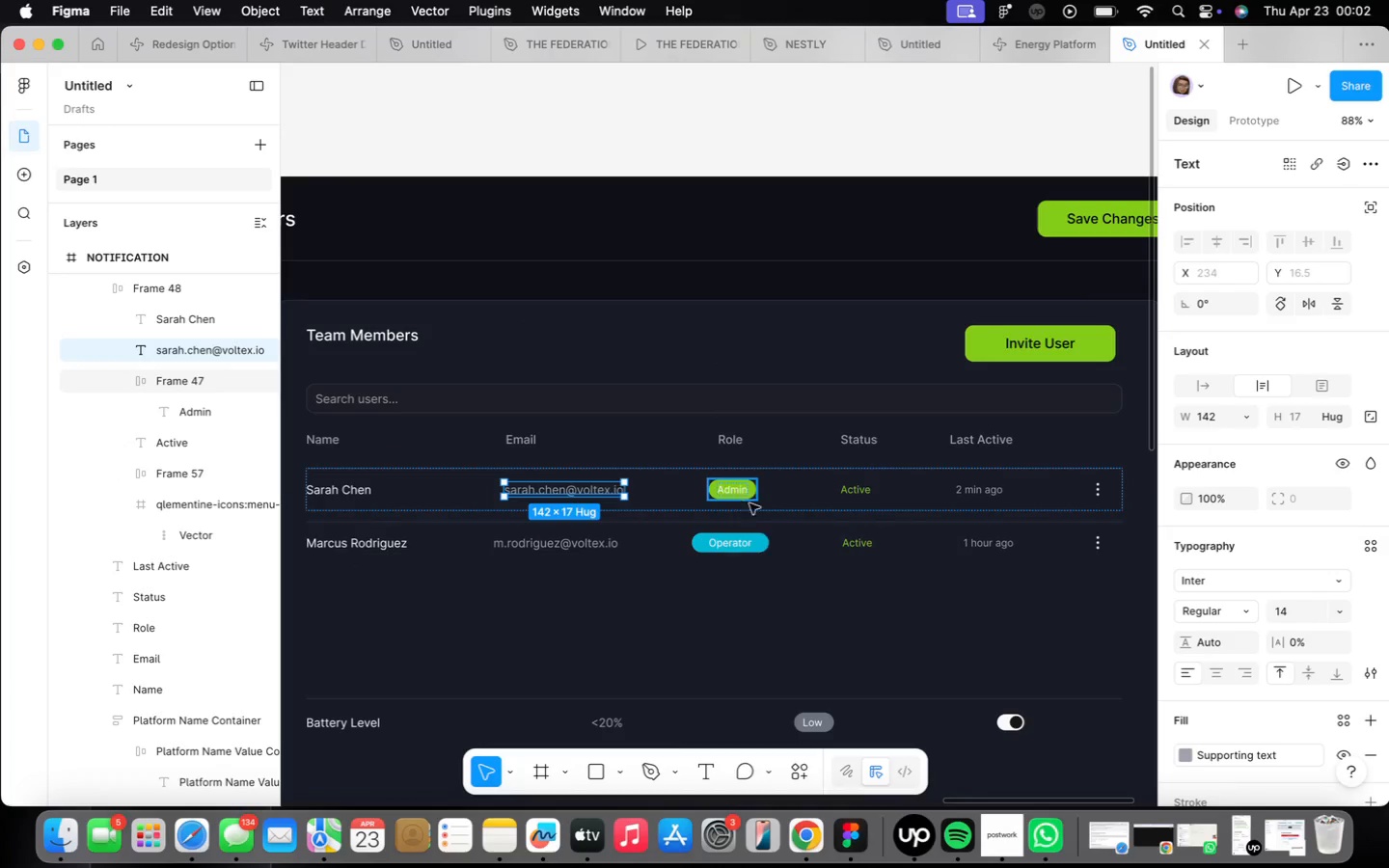 
left_click([994, 646])
 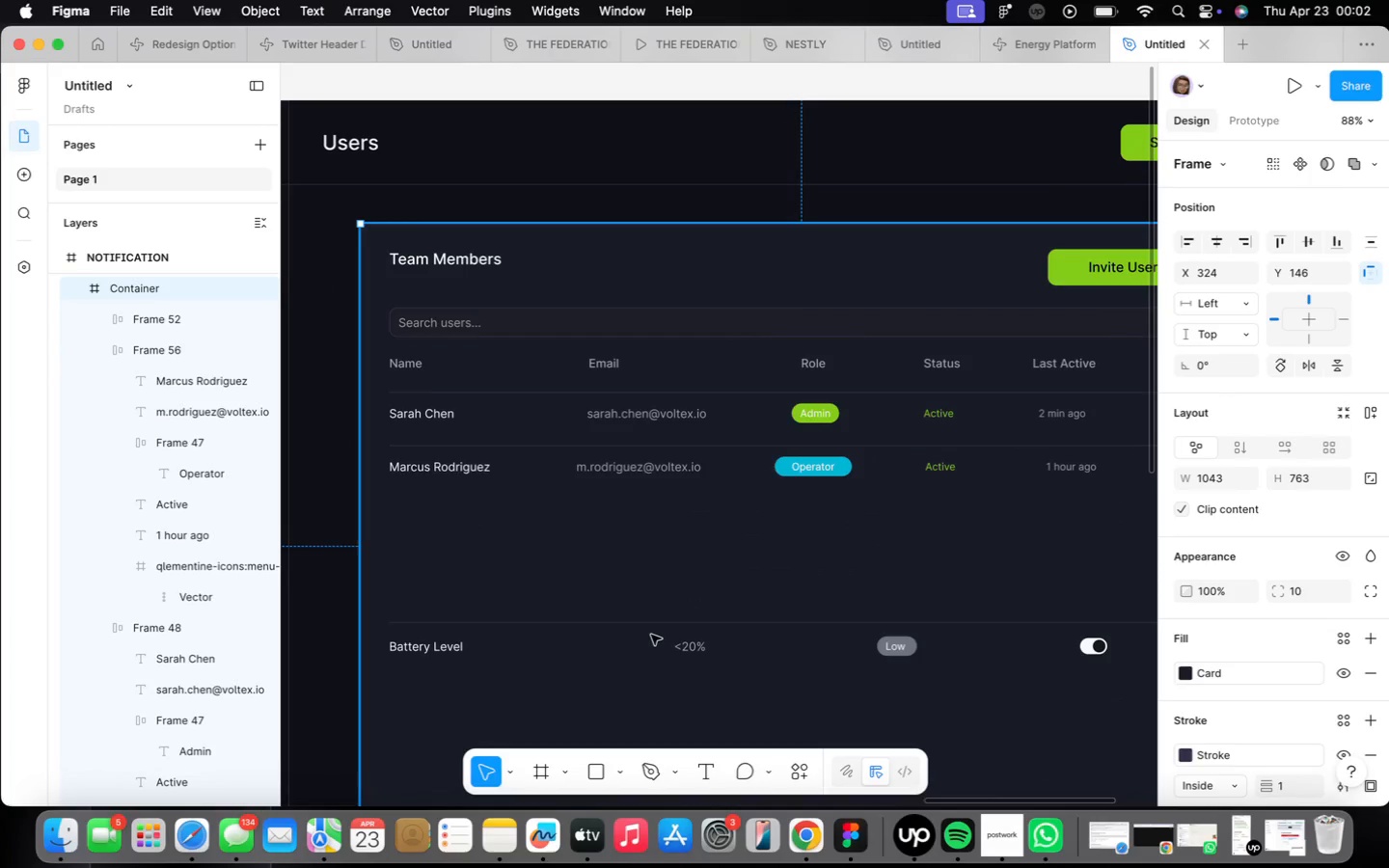 
key(Backspace)
 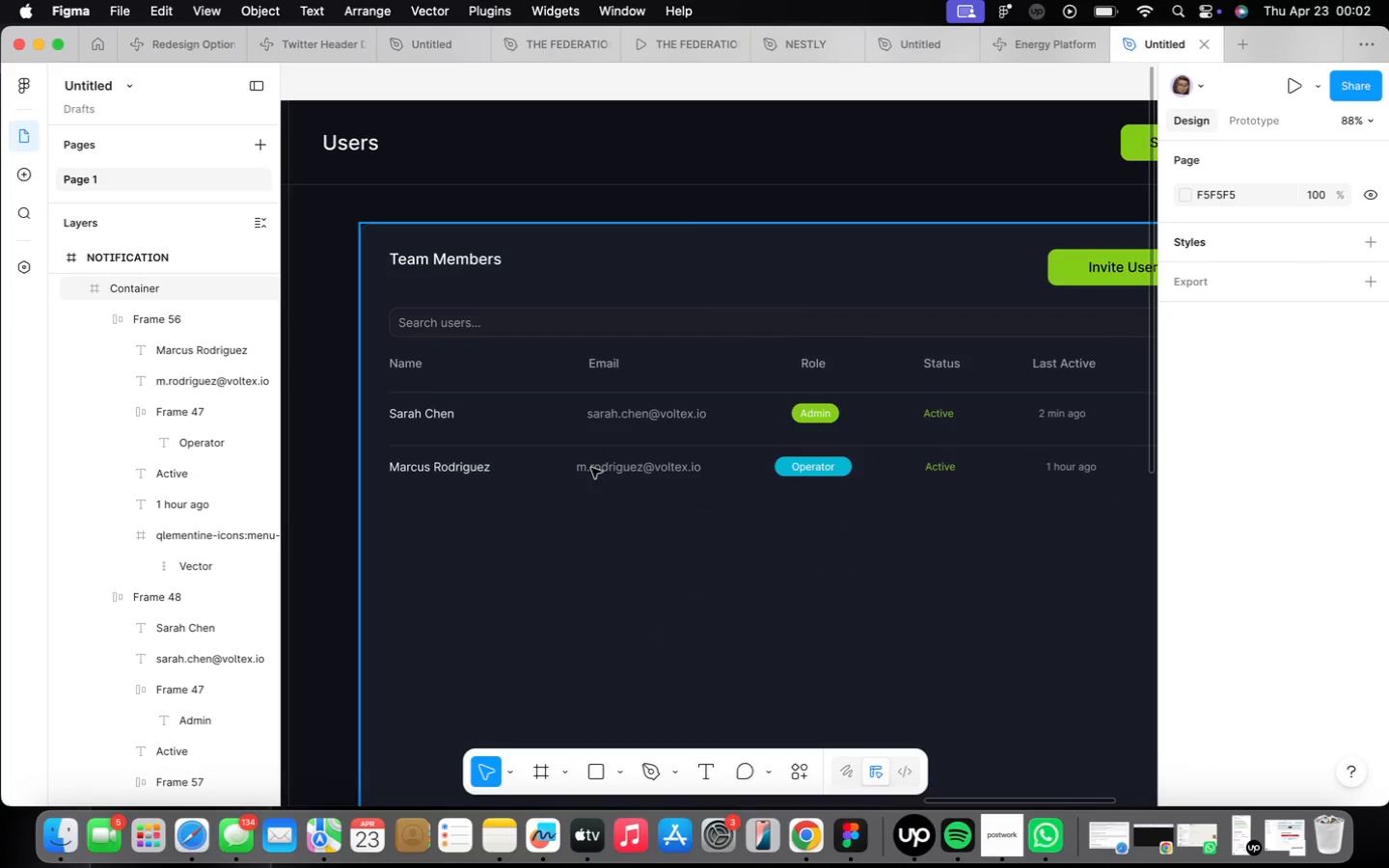 
double_click([591, 468])
 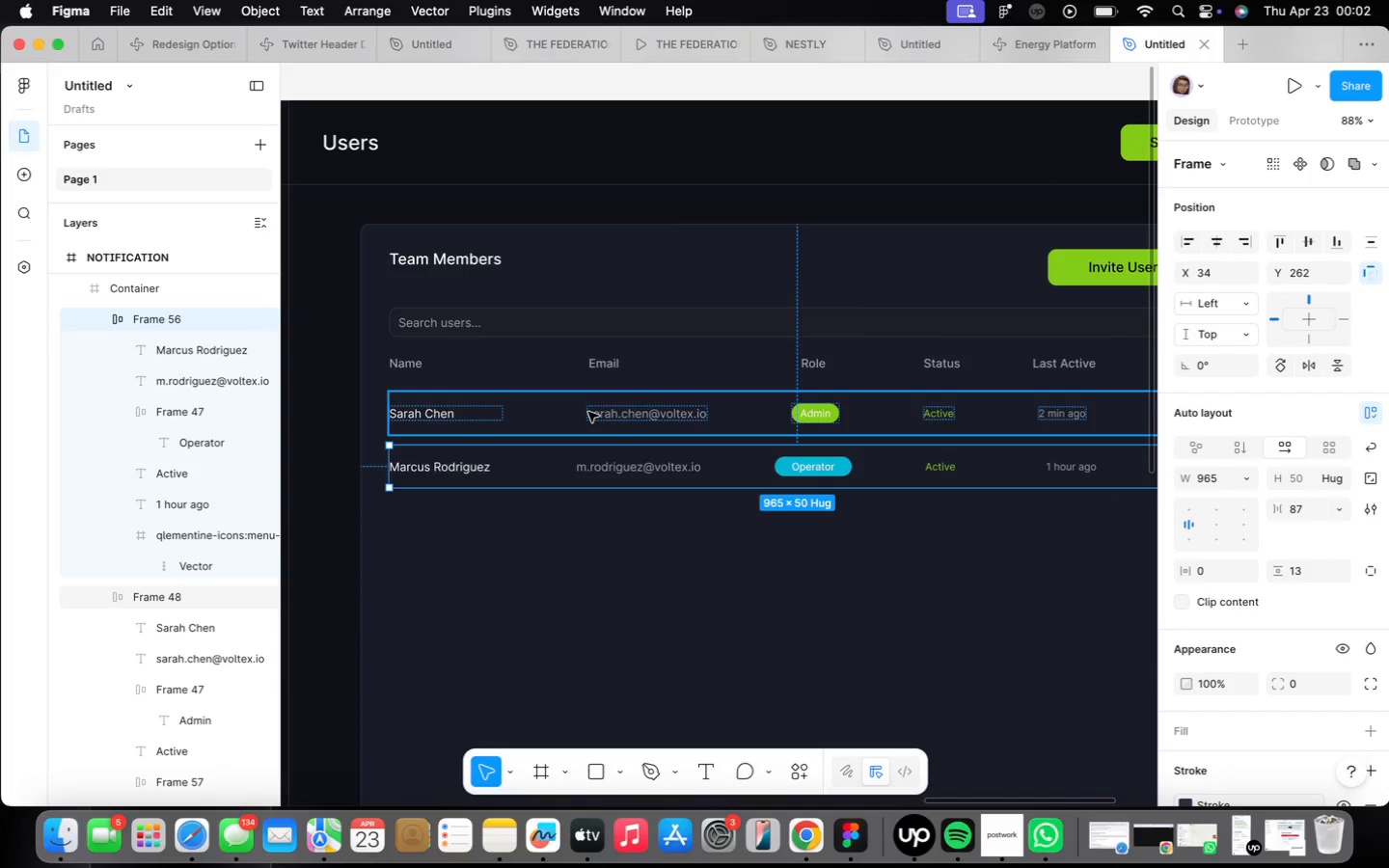 
hold_key(key=ShiftLeft, duration=0.46)
left_click([588, 412])
 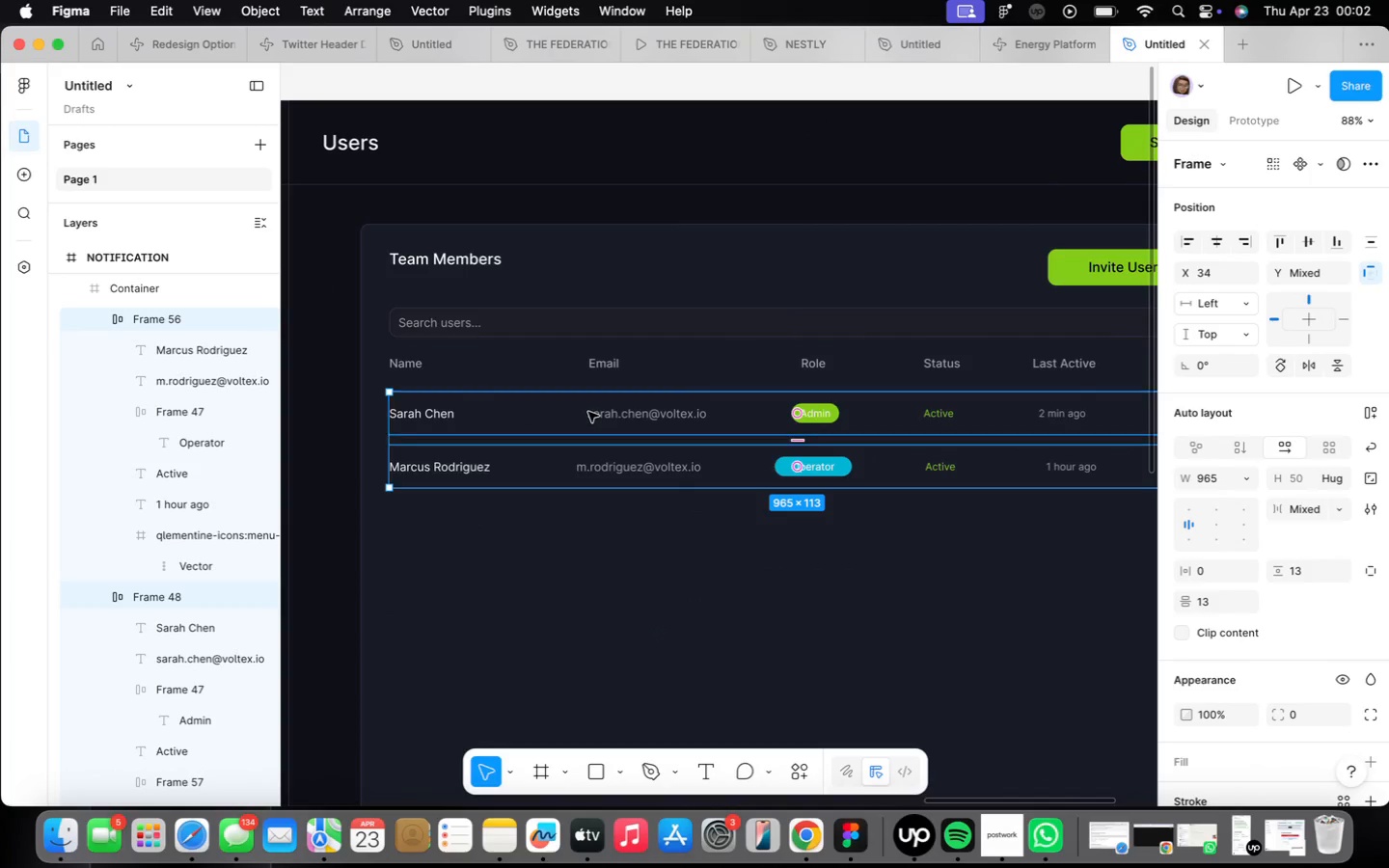 
key(Shift+ShiftLeft)
 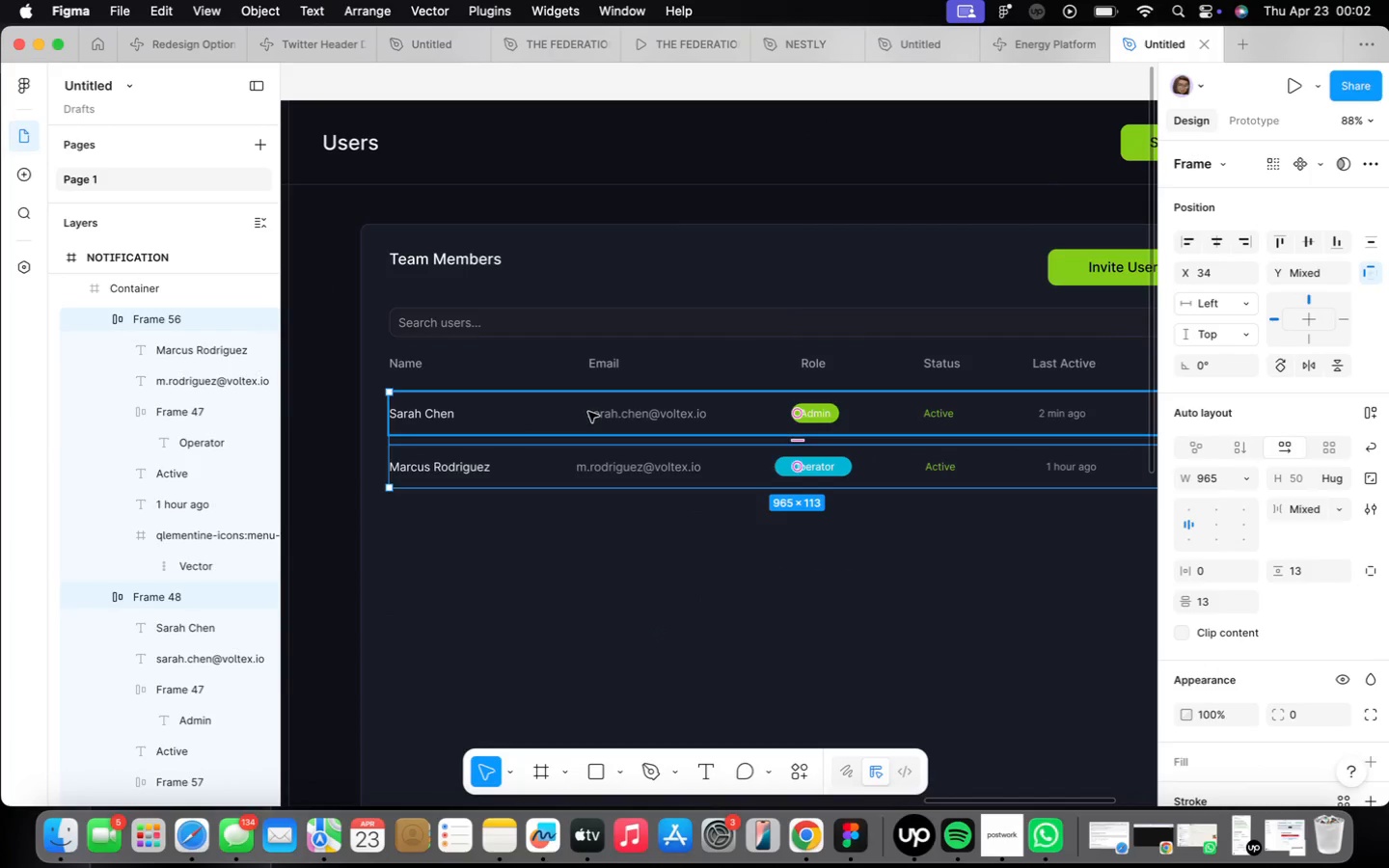 
key(Shift+A)
 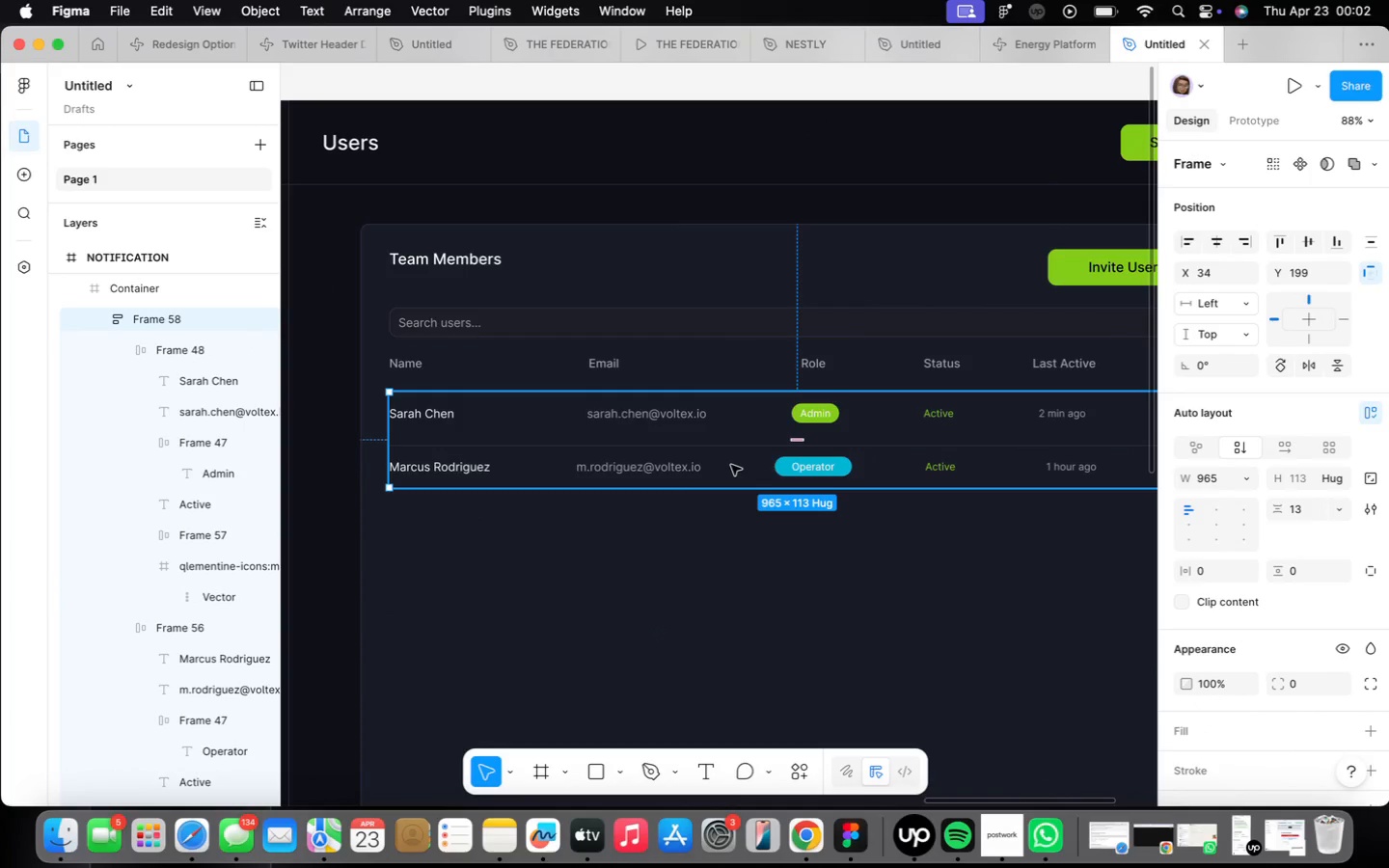 
double_click([731, 465])
 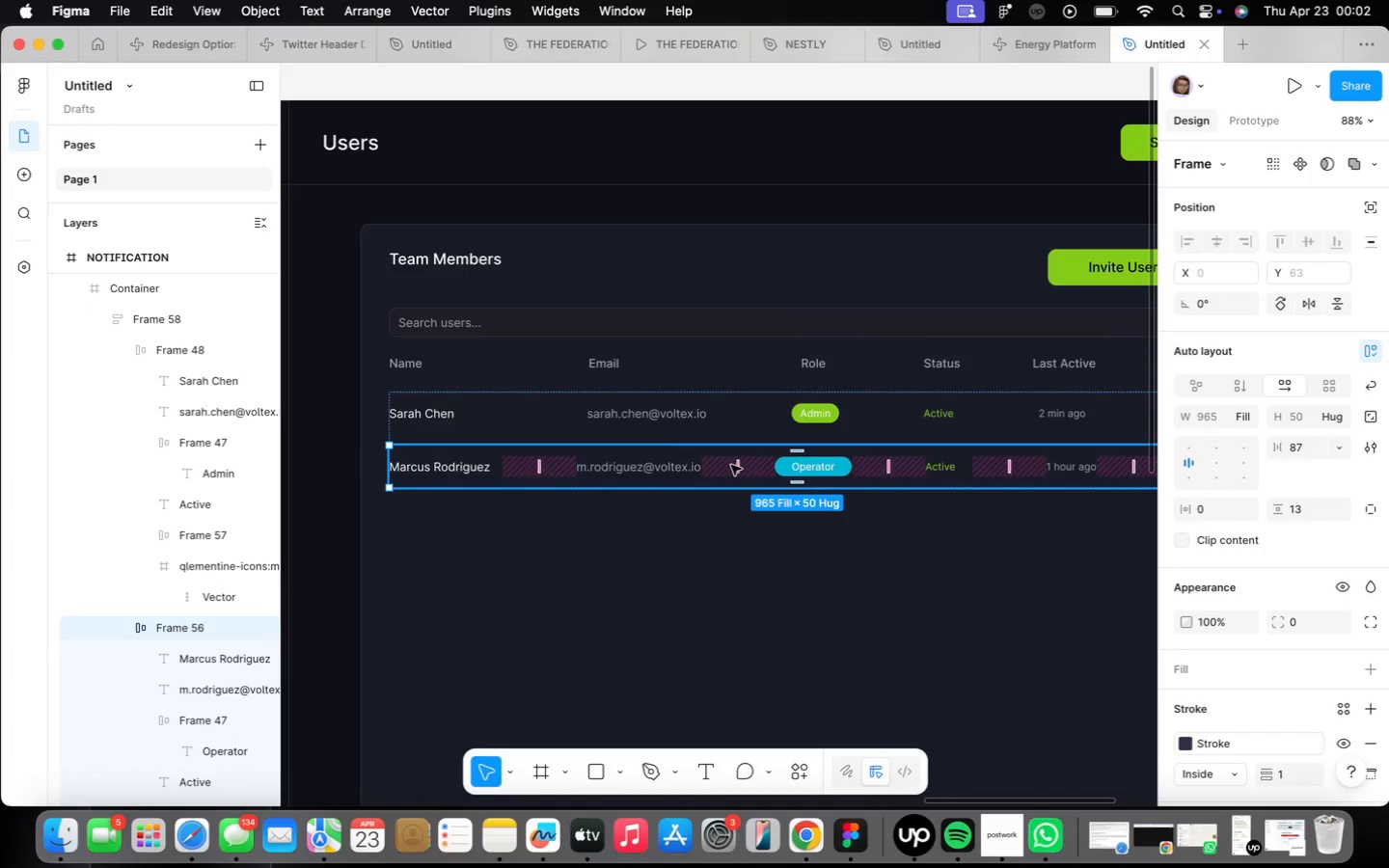 
key(Meta+CommandLeft)
 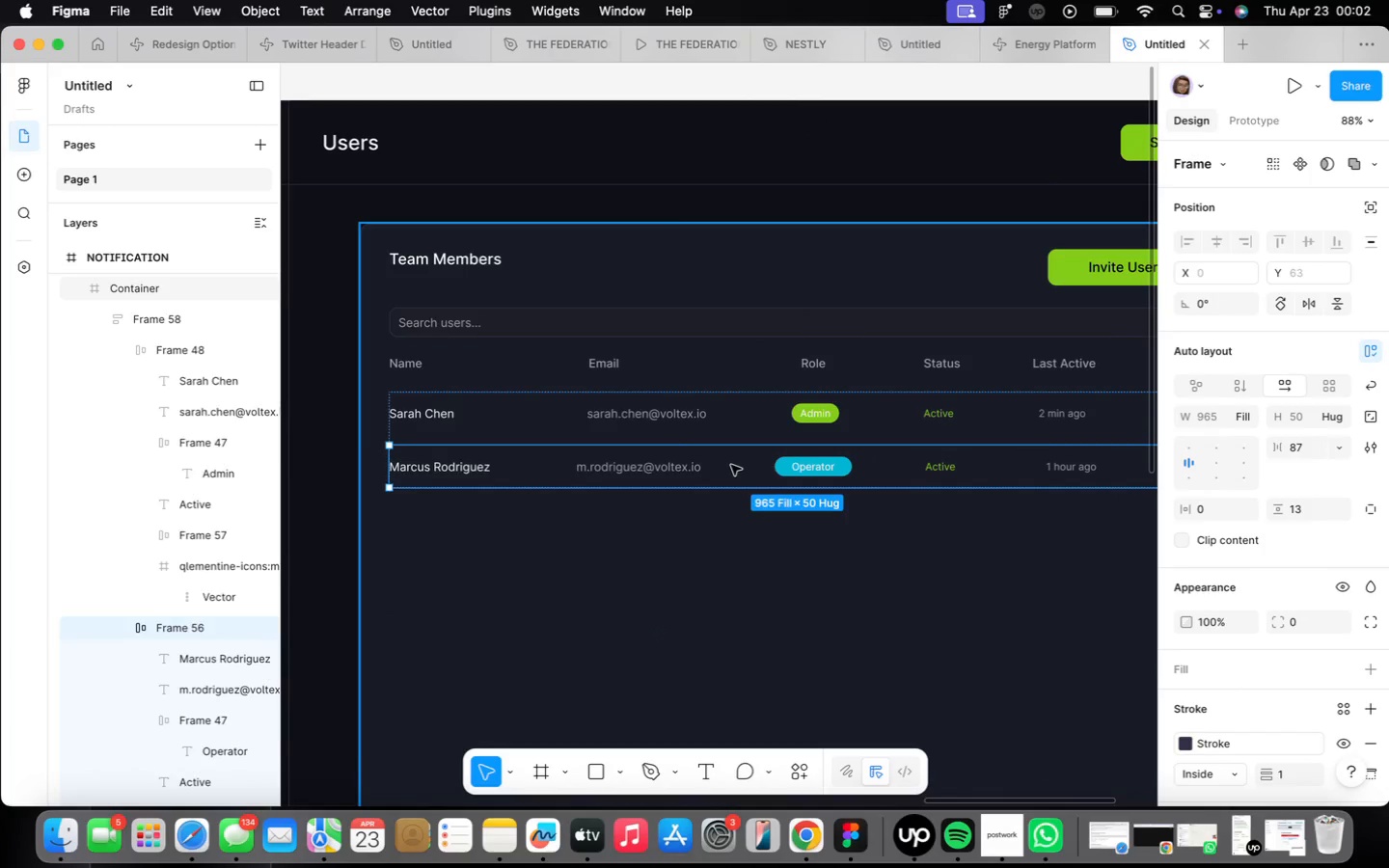 
key(Meta+D)
 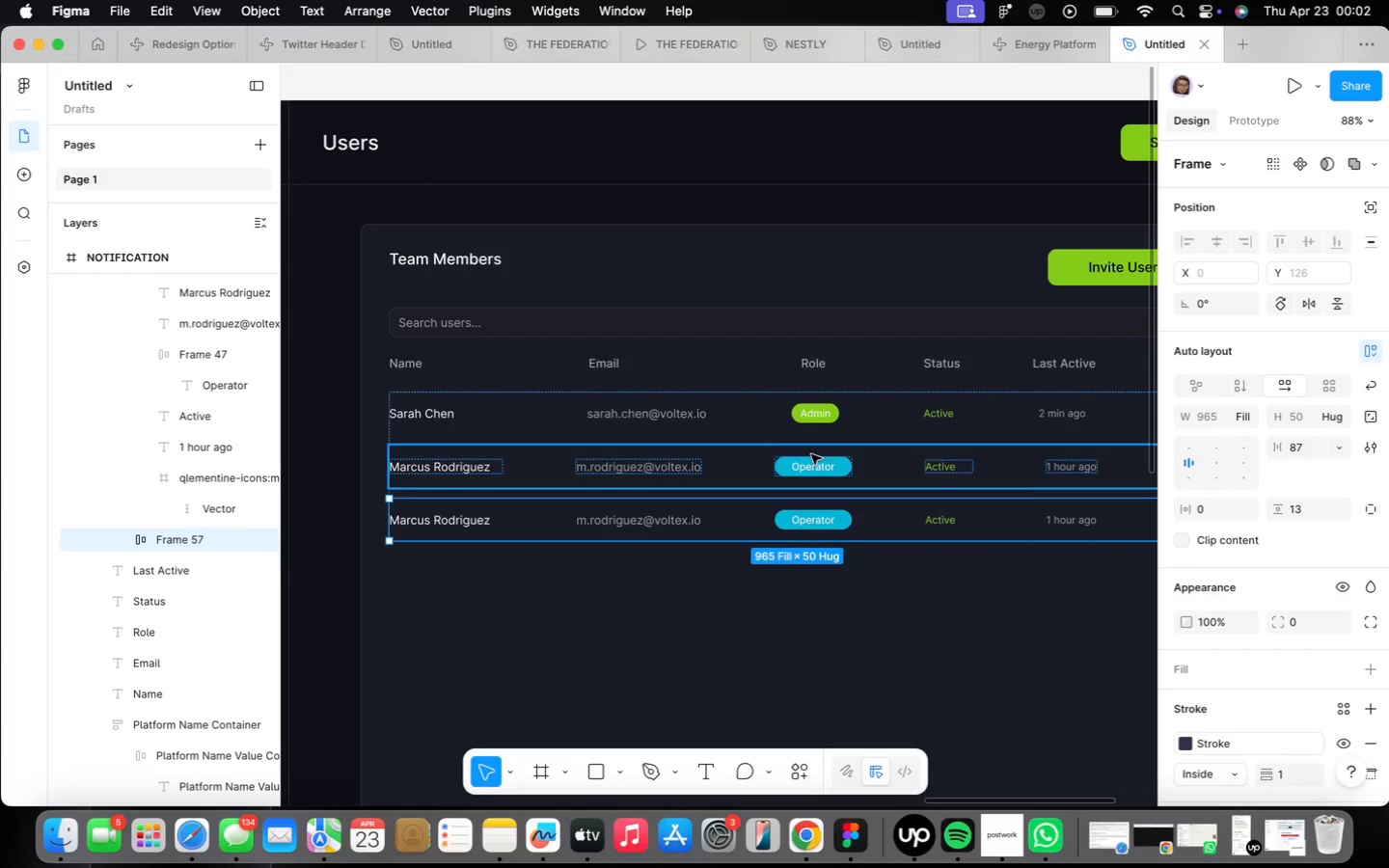 
wait(7.58)
 